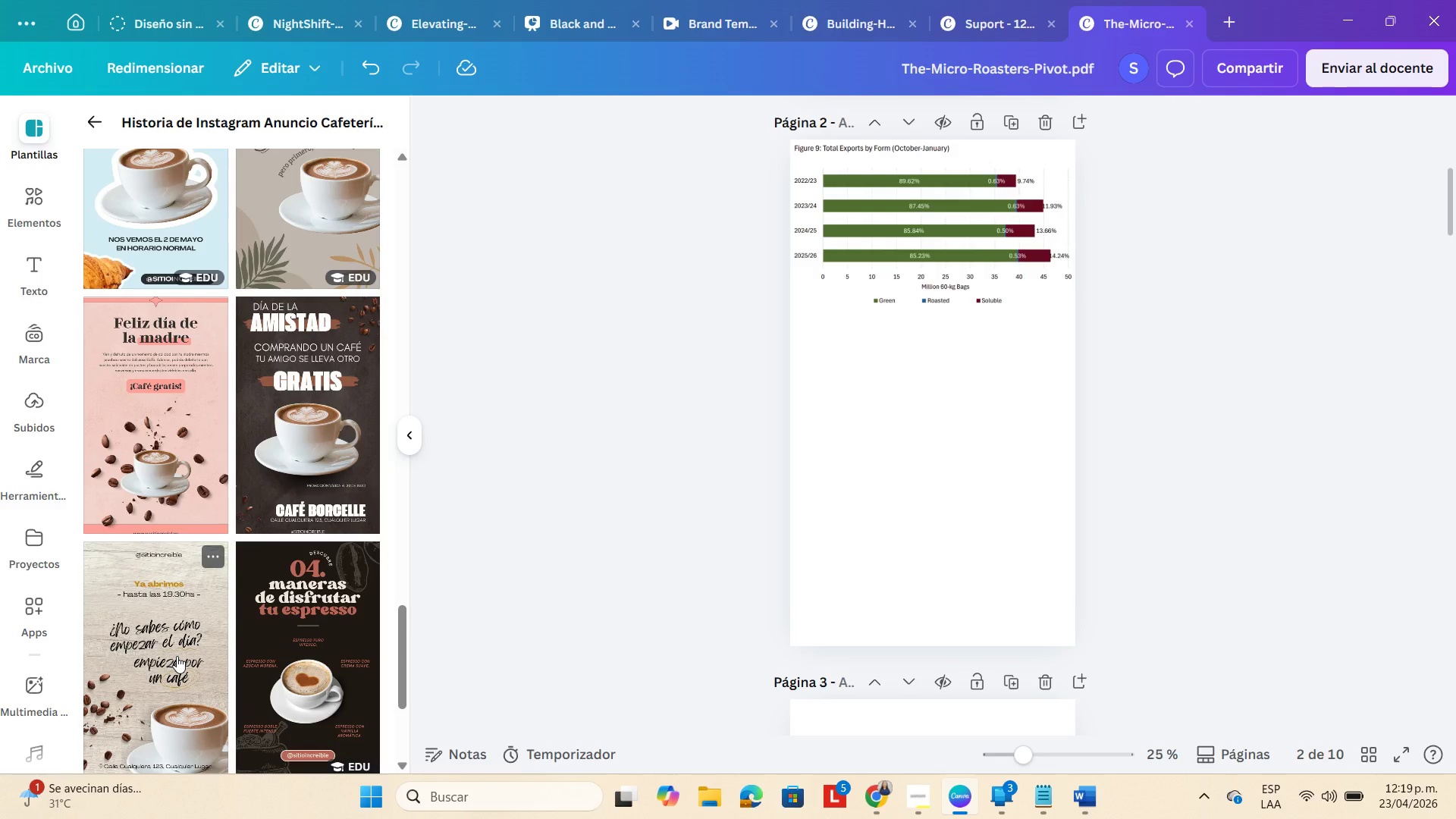 
scroll: coordinate [177, 656], scroll_direction: up, amount: 4.0
 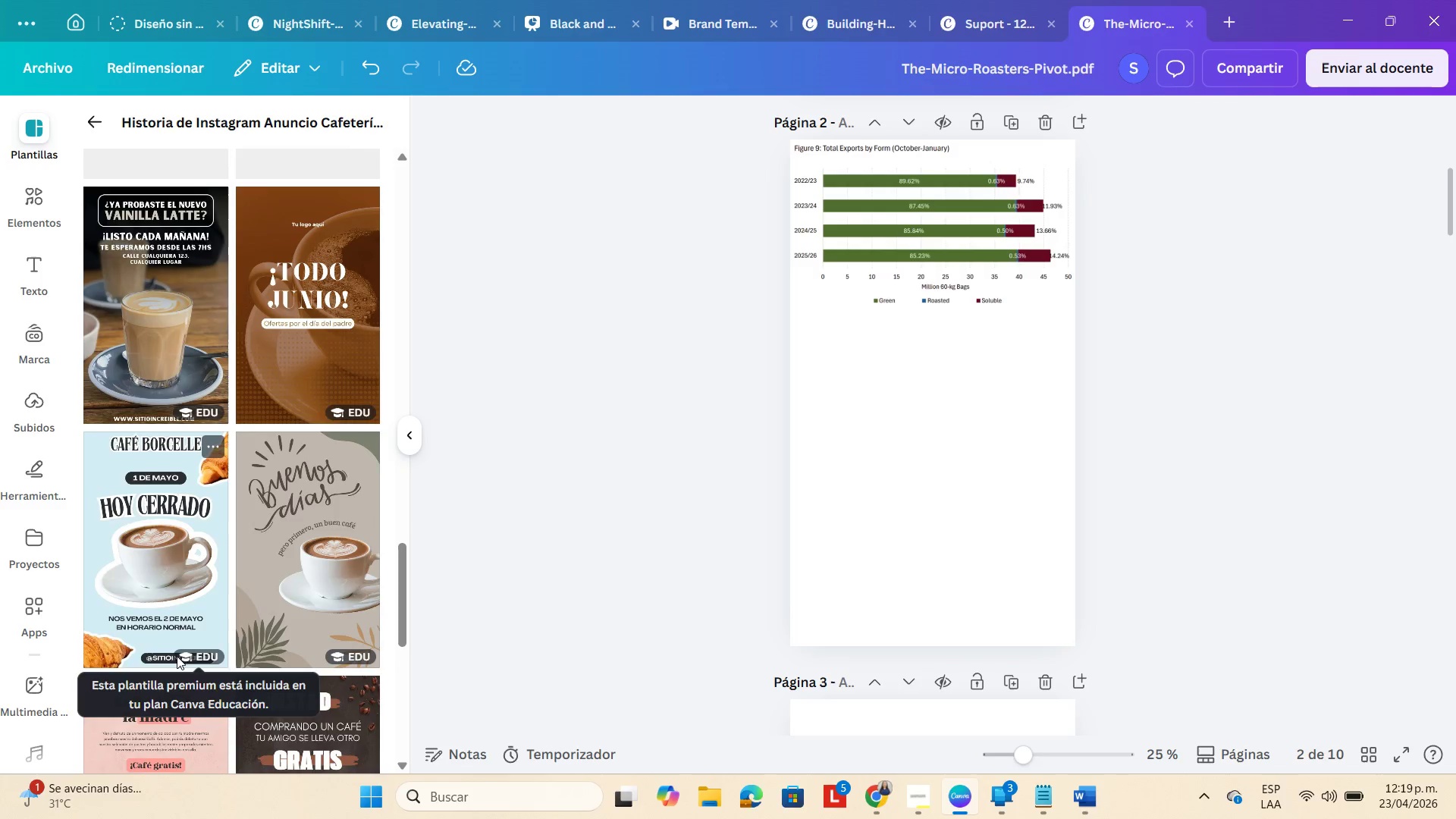 
scroll: coordinate [171, 665], scroll_direction: down, amount: 4.0
 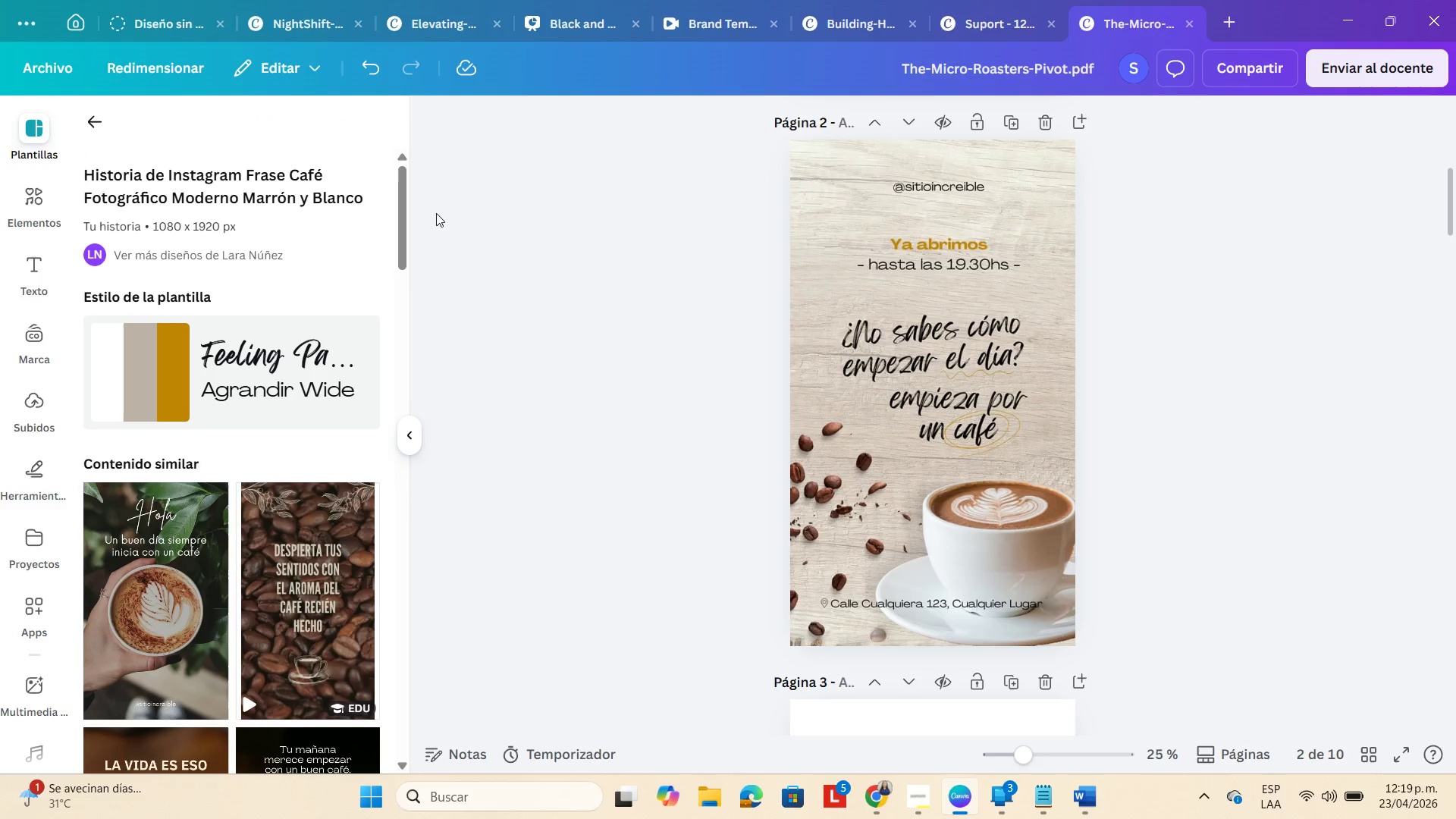 
left_click([362, 74])
 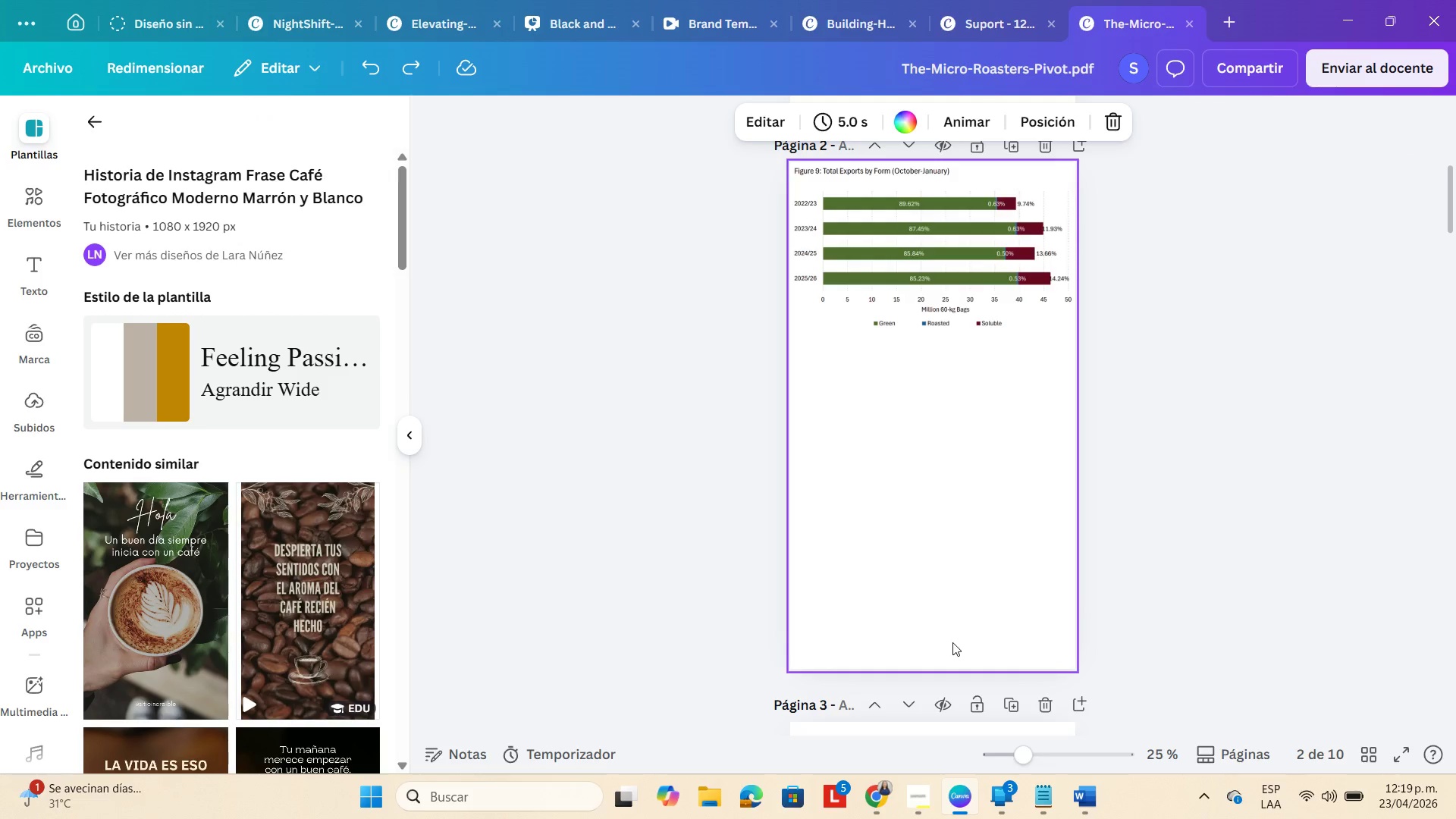 
scroll: coordinate [932, 661], scroll_direction: down, amount: 1.0
 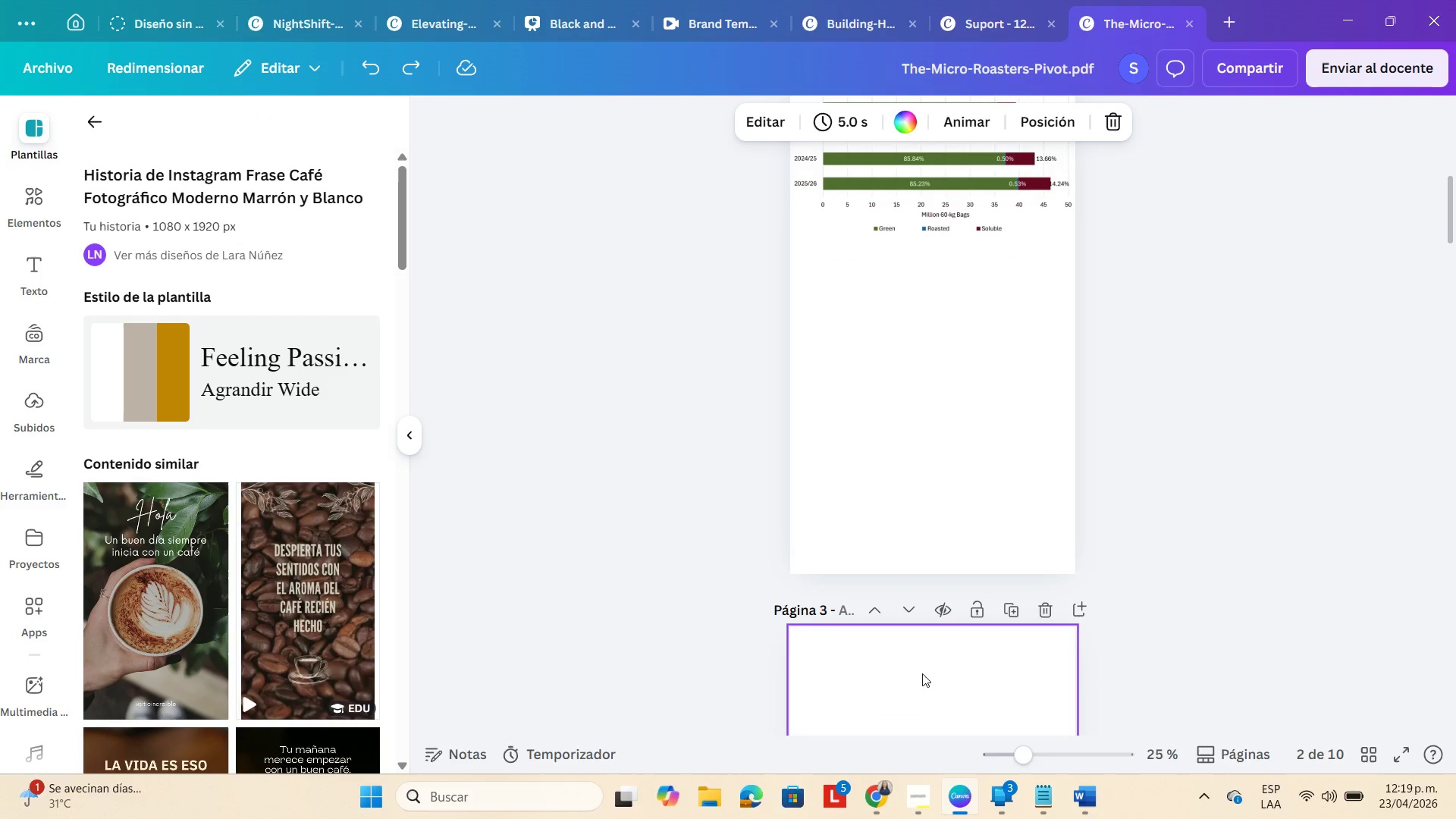 
left_click([921, 674])
 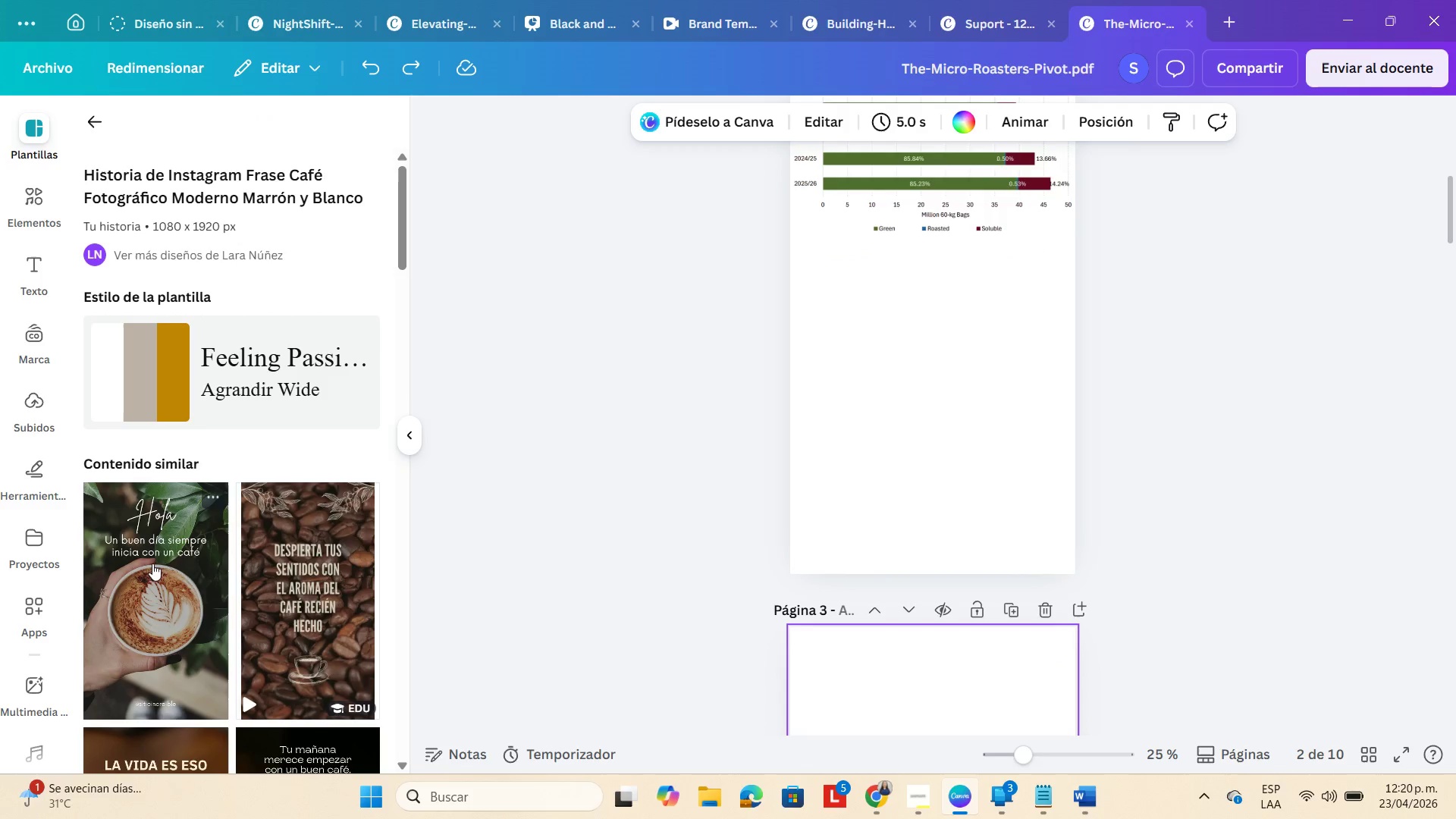 
scroll: coordinate [228, 564], scroll_direction: down, amount: 7.0
 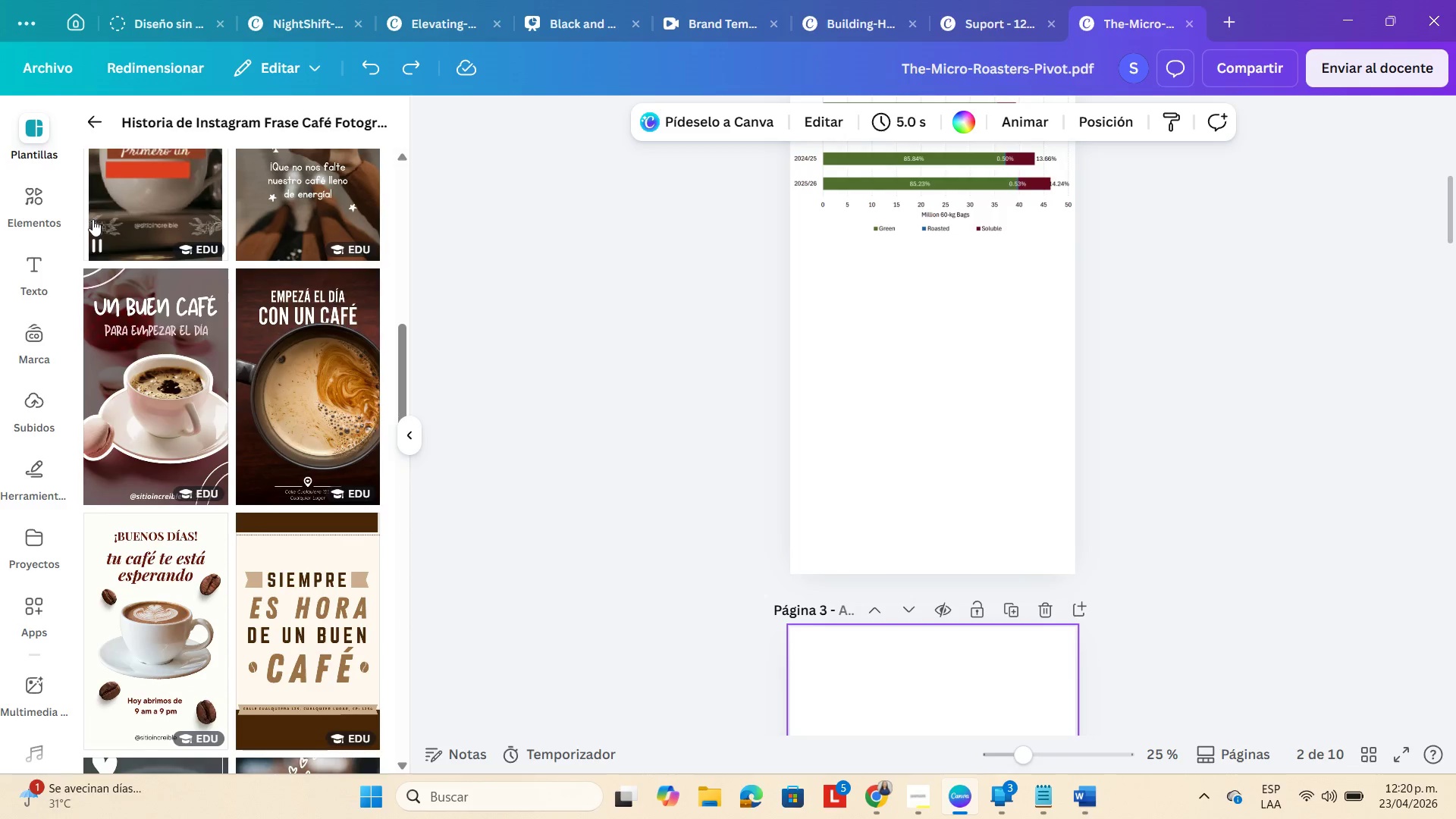 
left_click([89, 118])
 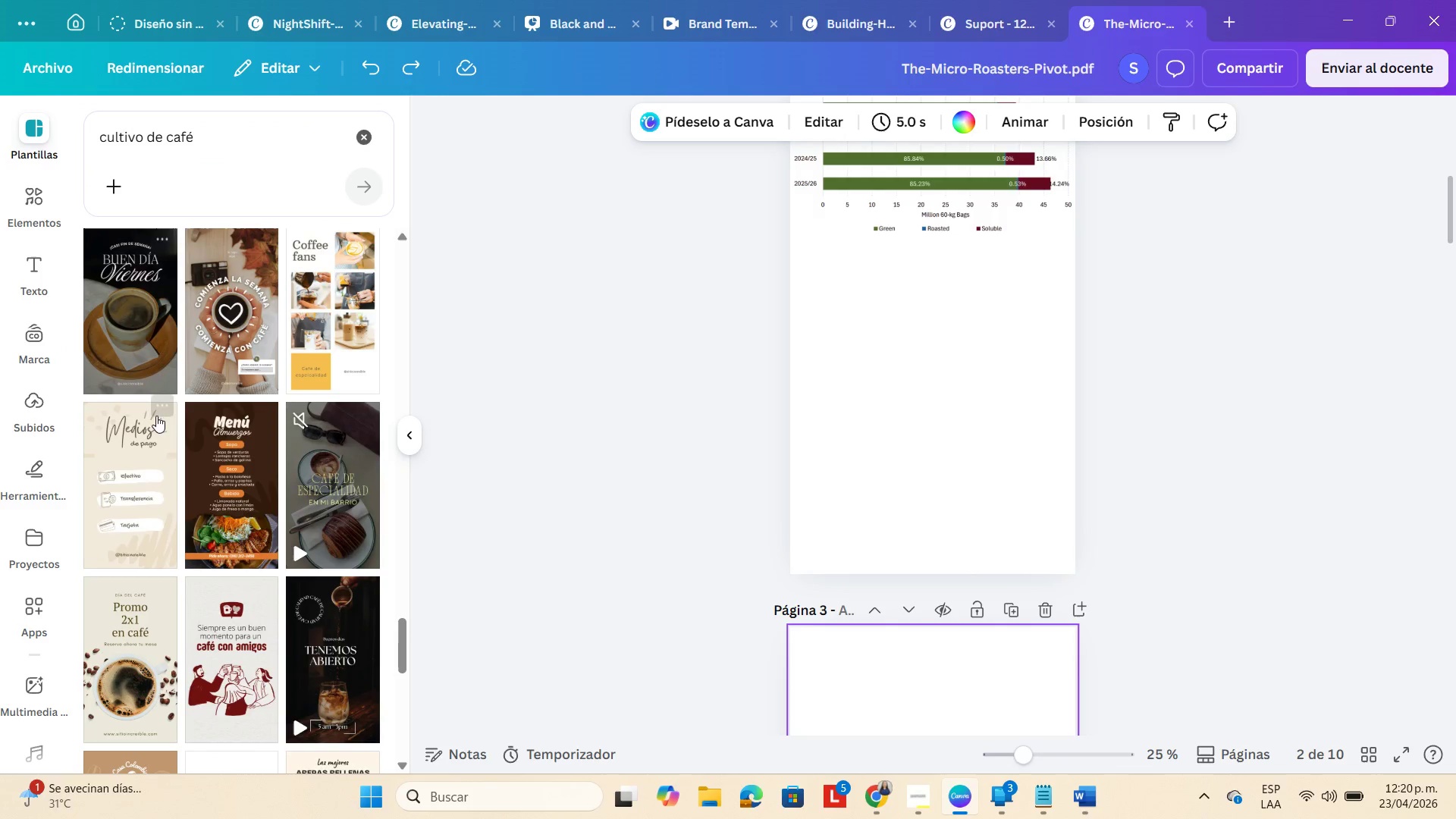 
scroll: coordinate [177, 477], scroll_direction: up, amount: 2.0
 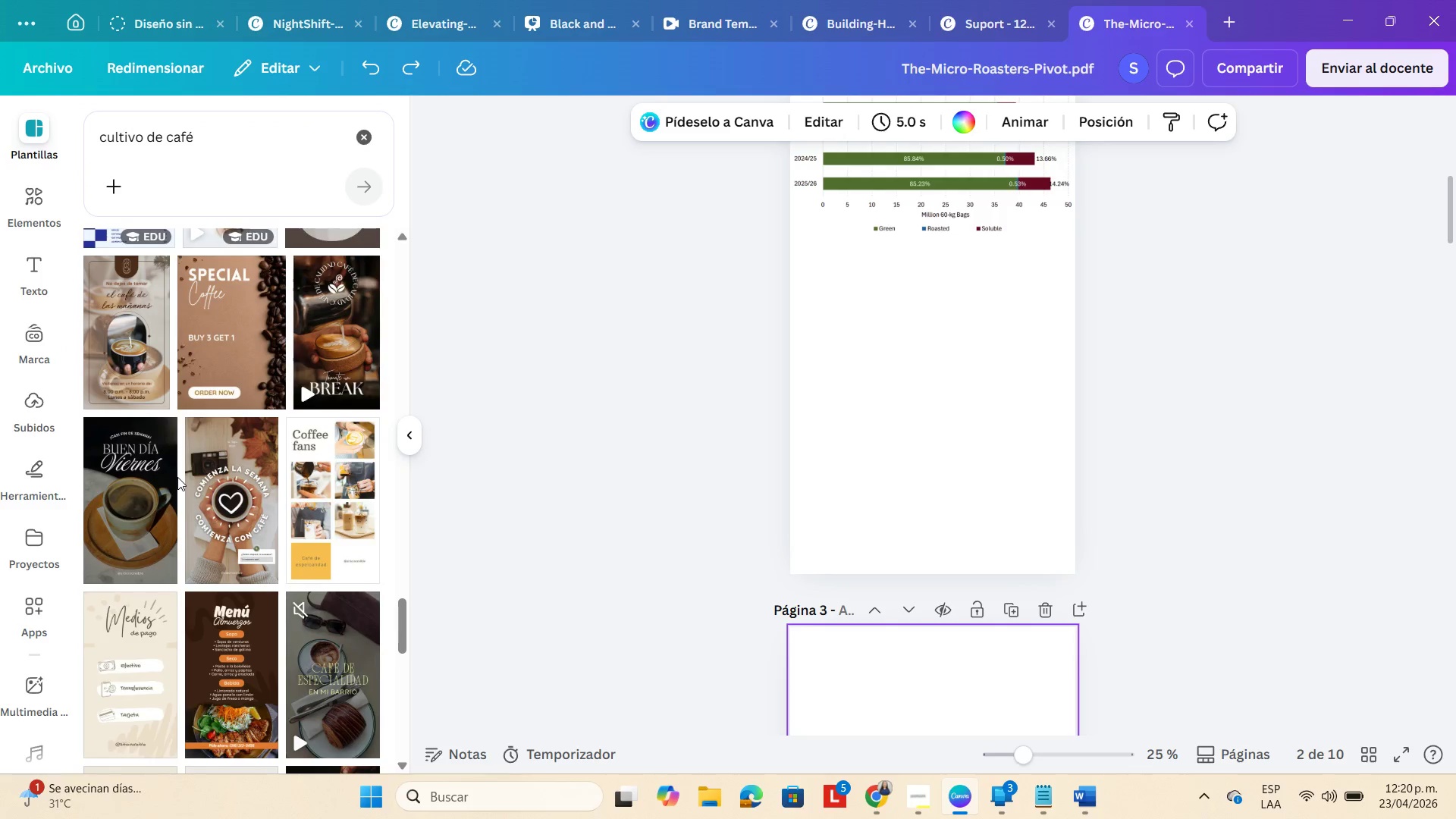 
scroll: coordinate [175, 474], scroll_direction: down, amount: 13.0
 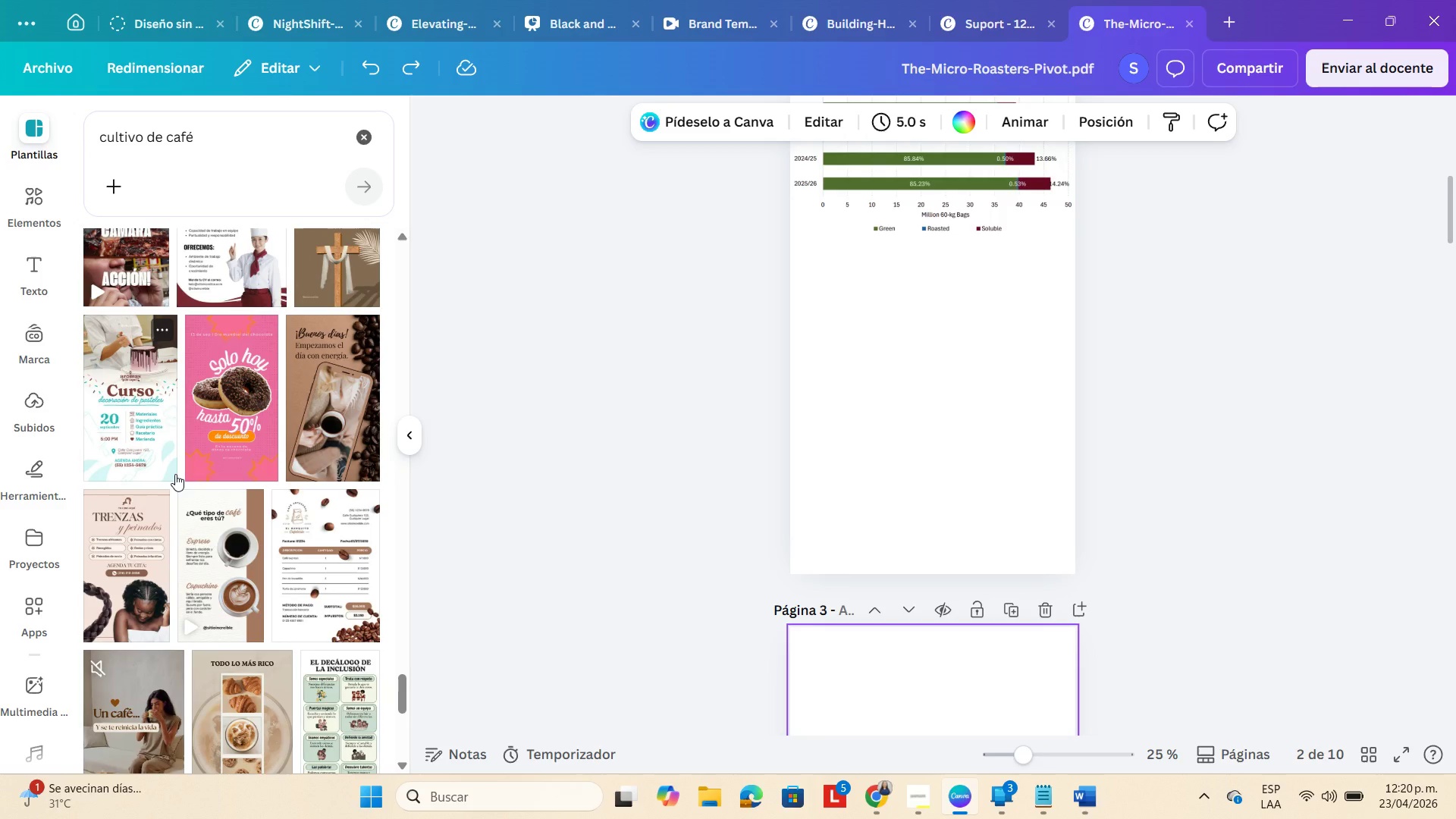 
scroll: coordinate [170, 458], scroll_direction: up, amount: 9.0
 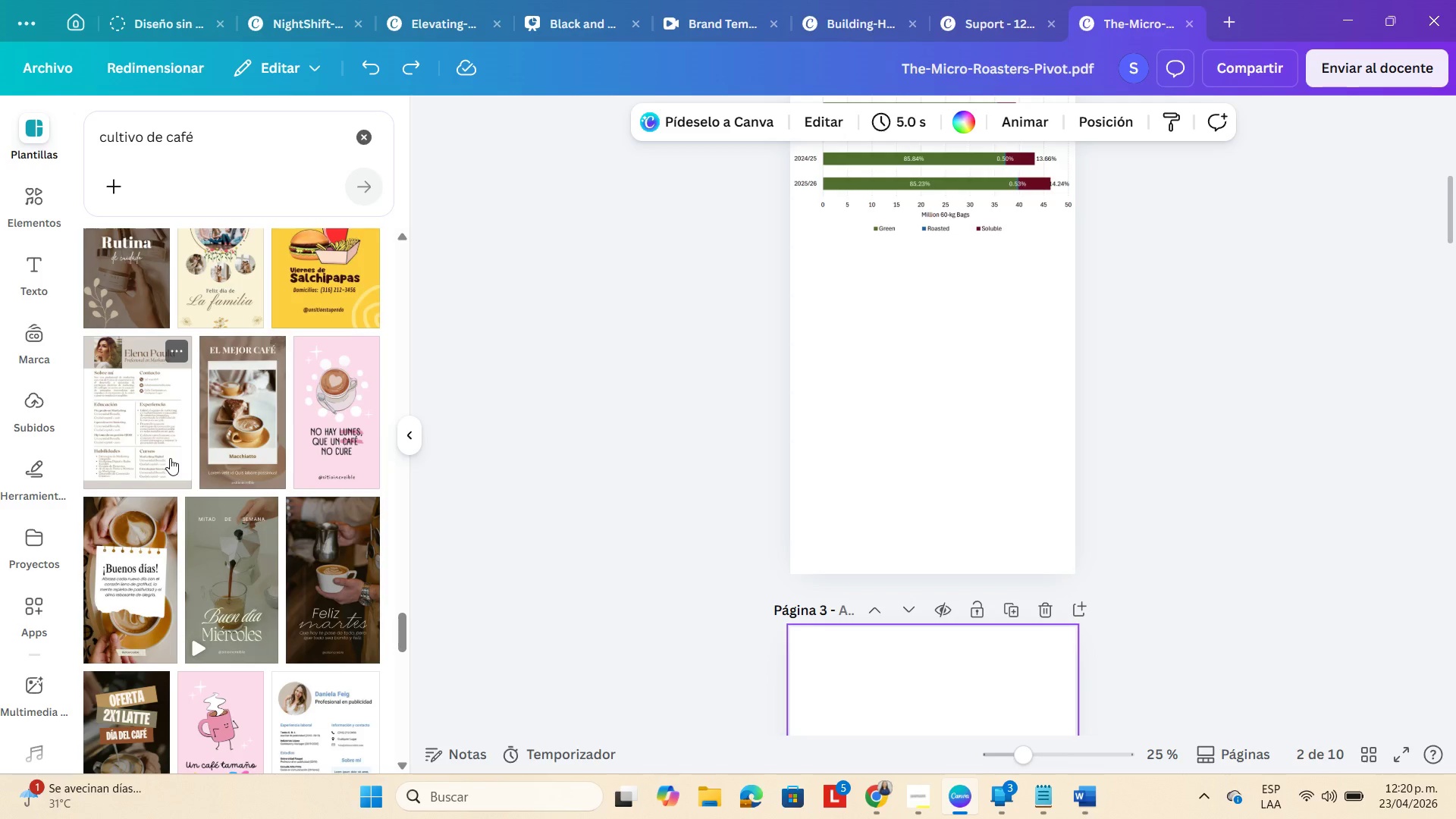 
key(Control+ControlLeft)
 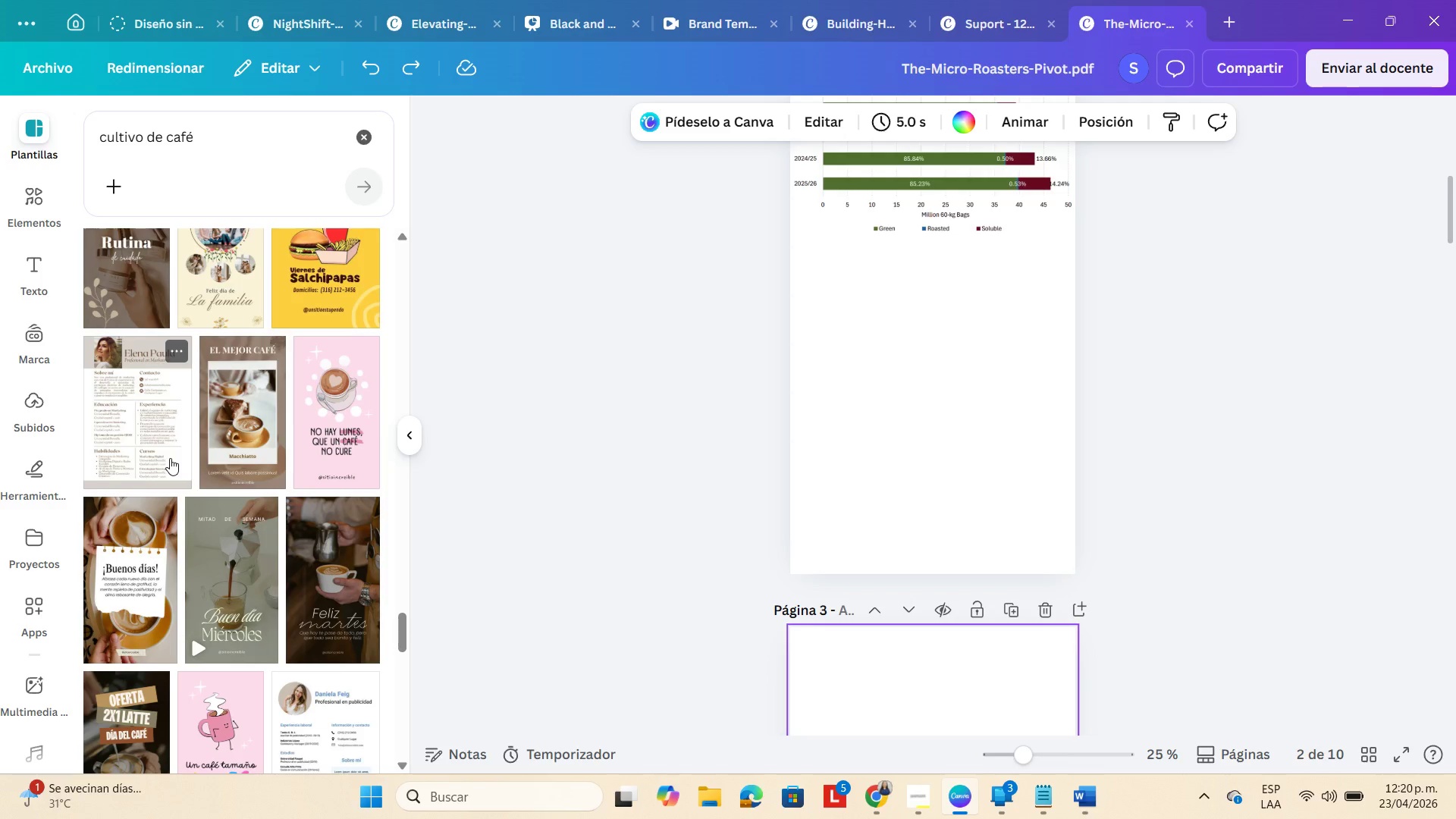 
key(Control+Z)
 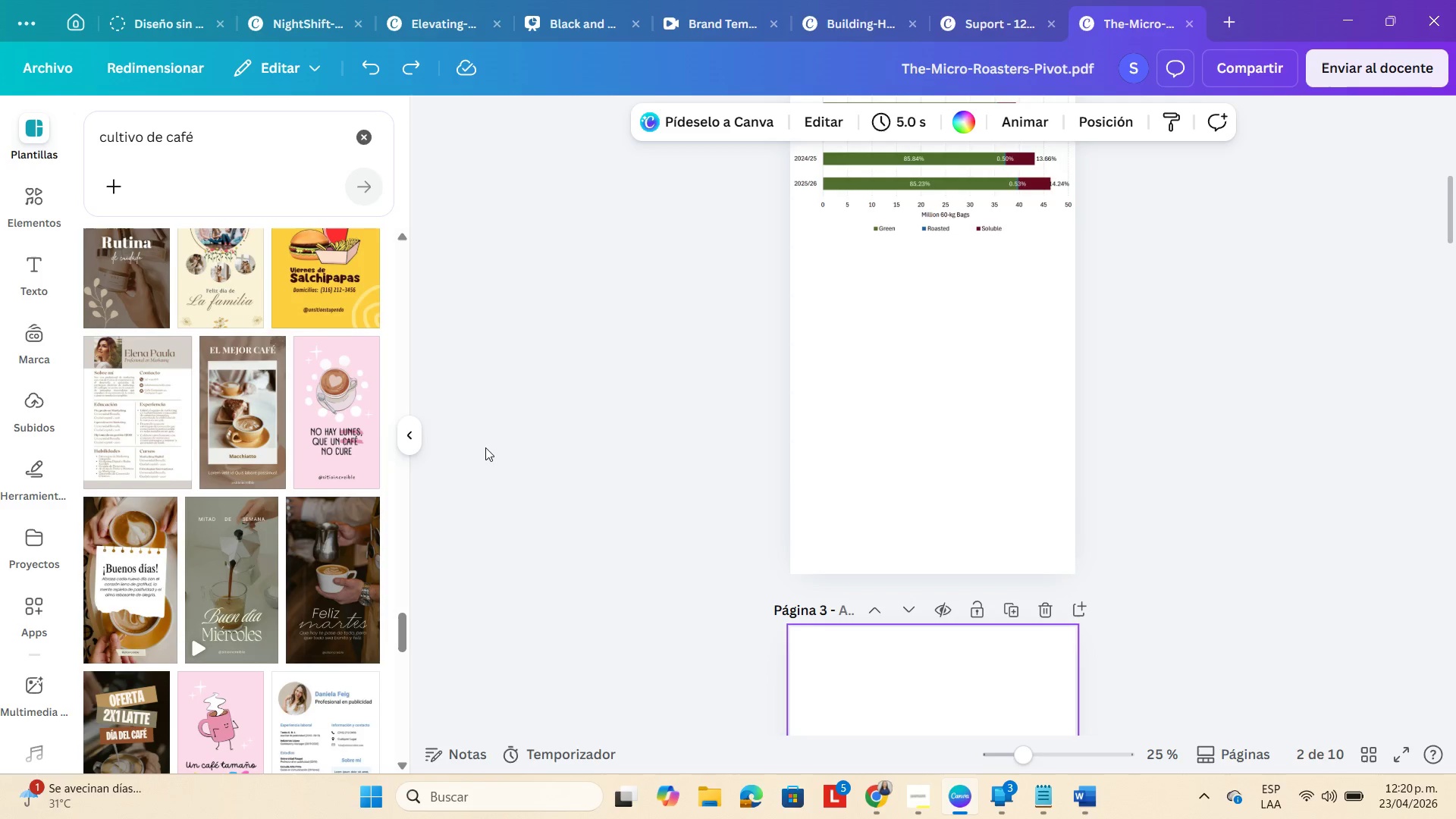 
key(Control+Z)
 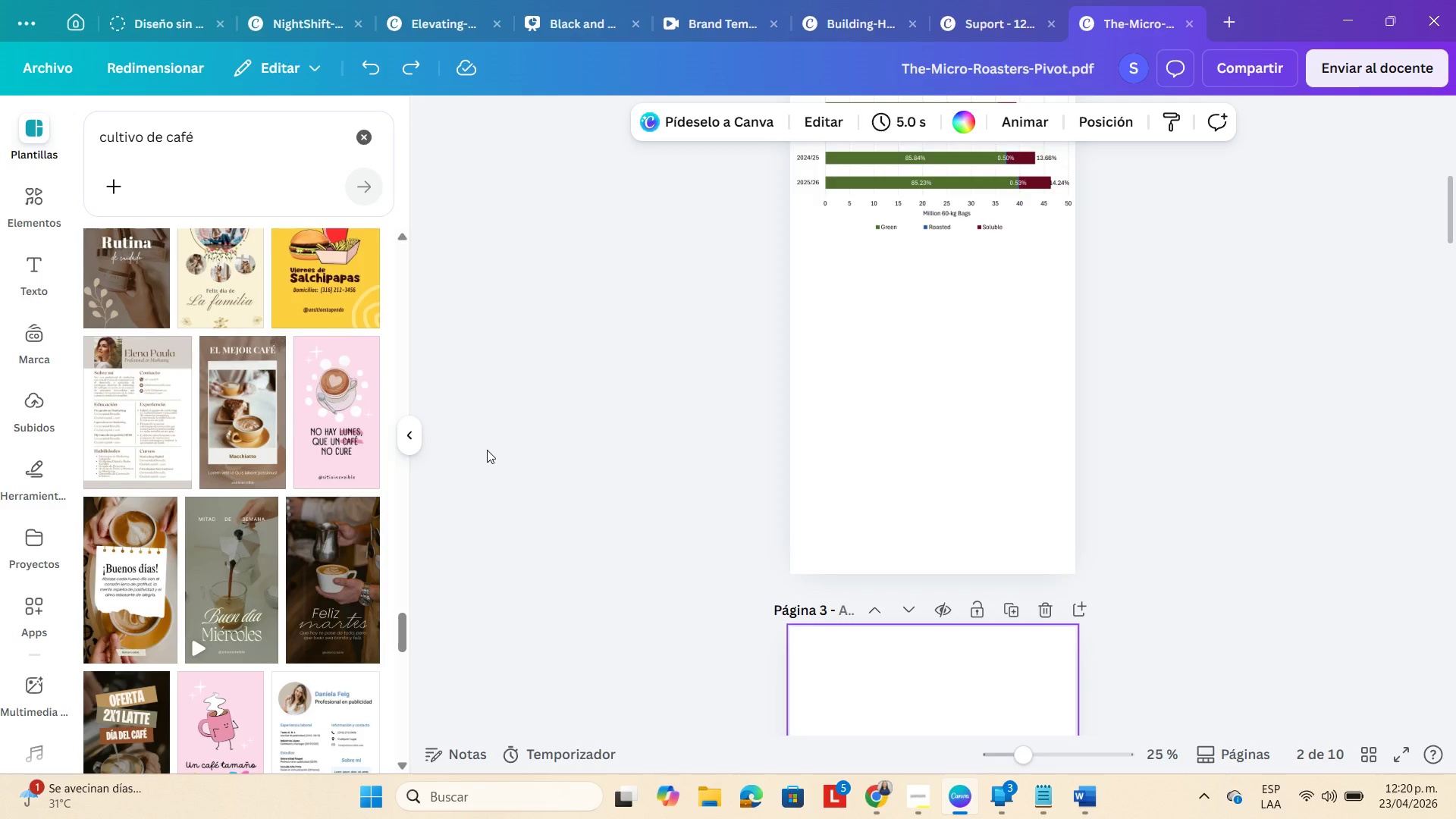 
key(Control+Z)
 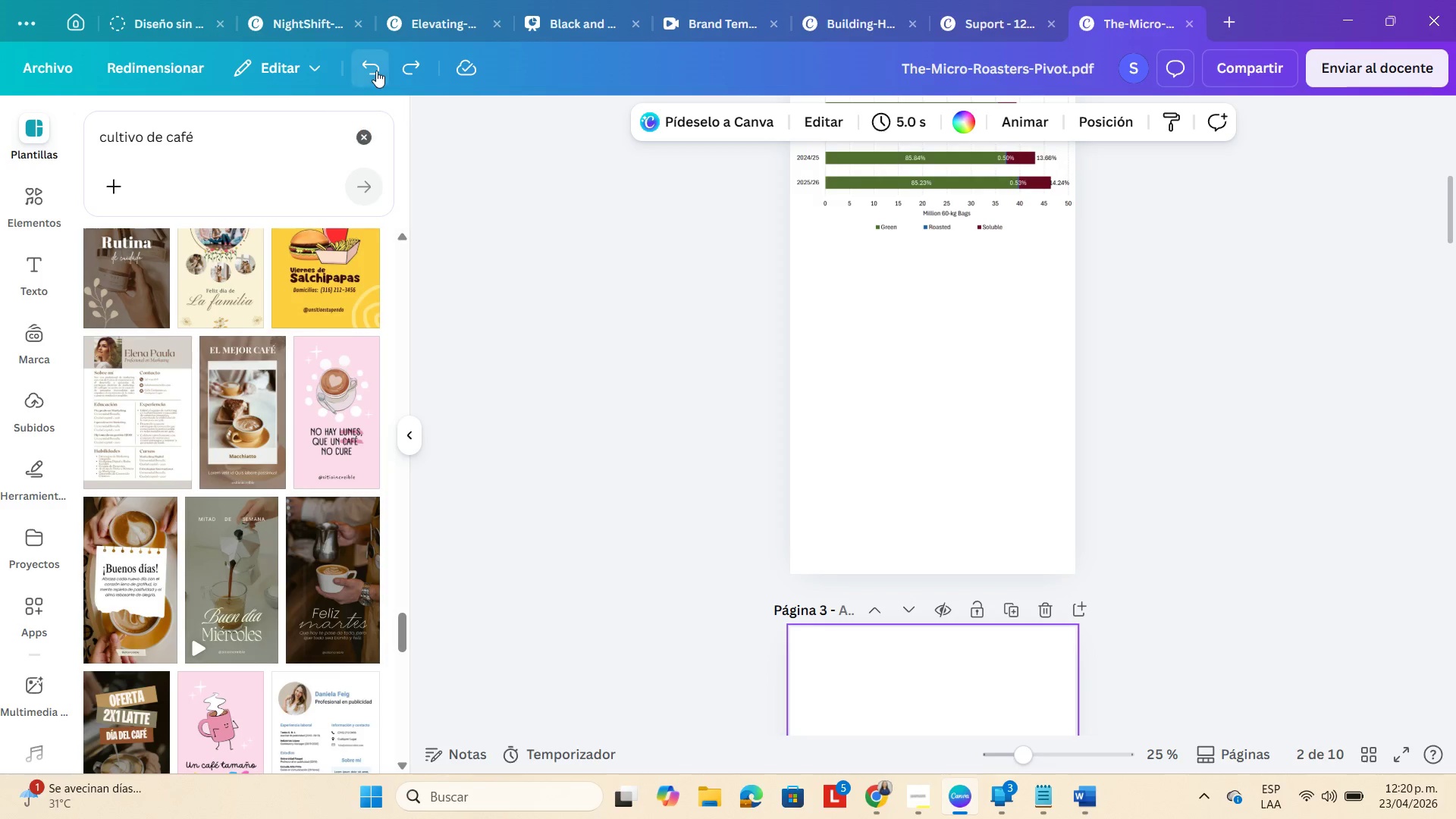 
left_click([376, 71])
 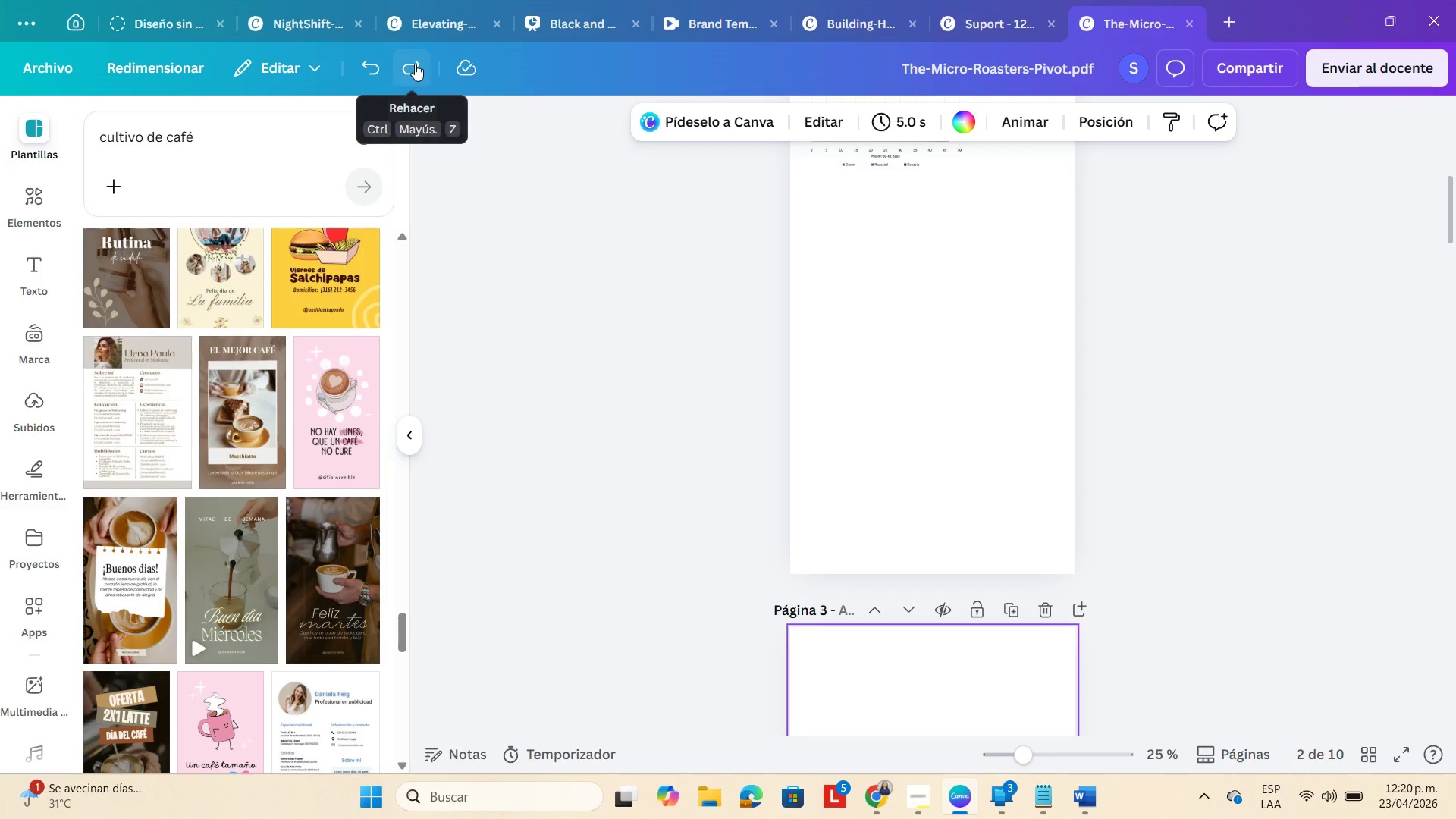 
double_click([415, 64])
 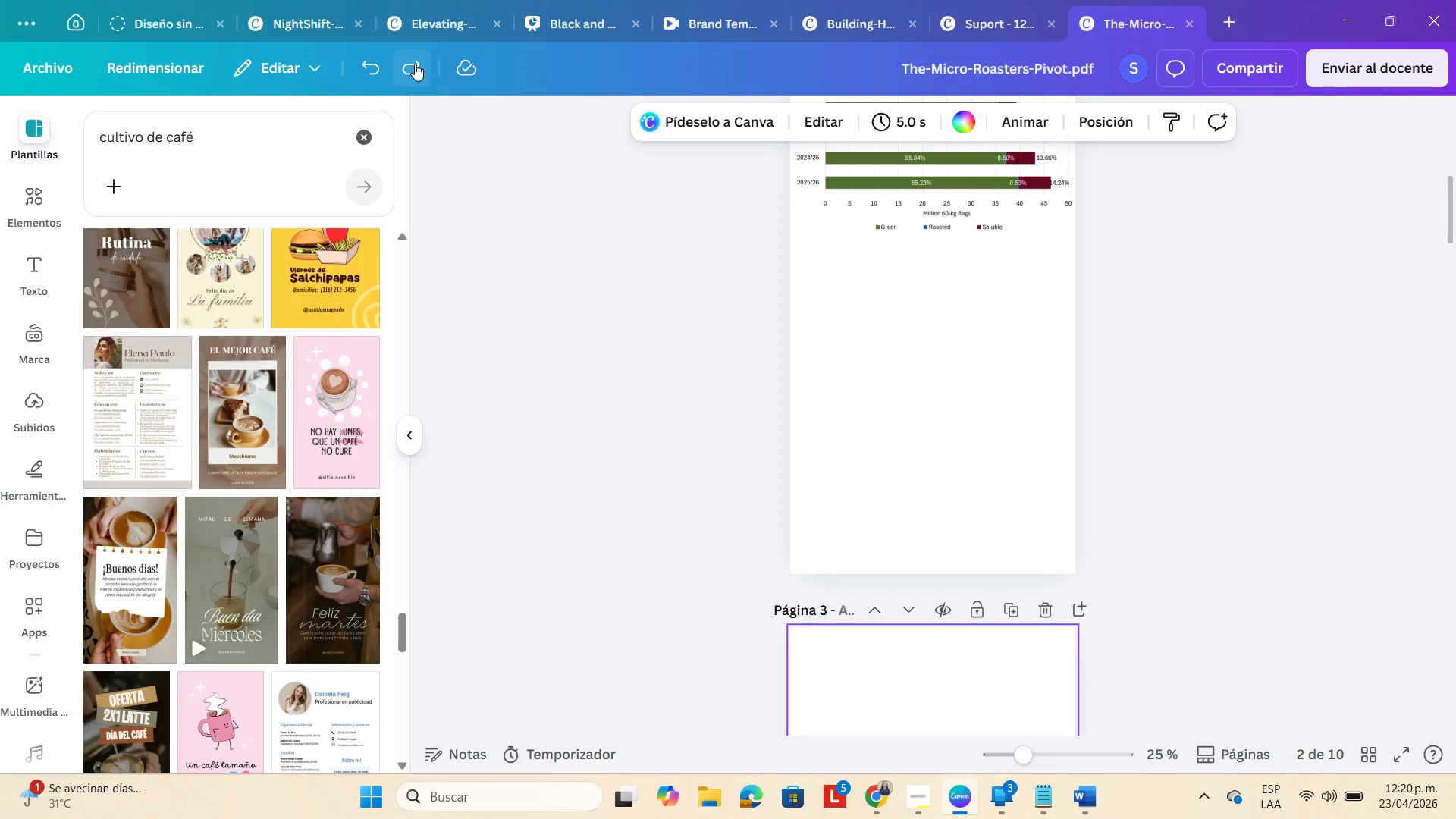 
triple_click([415, 64])
 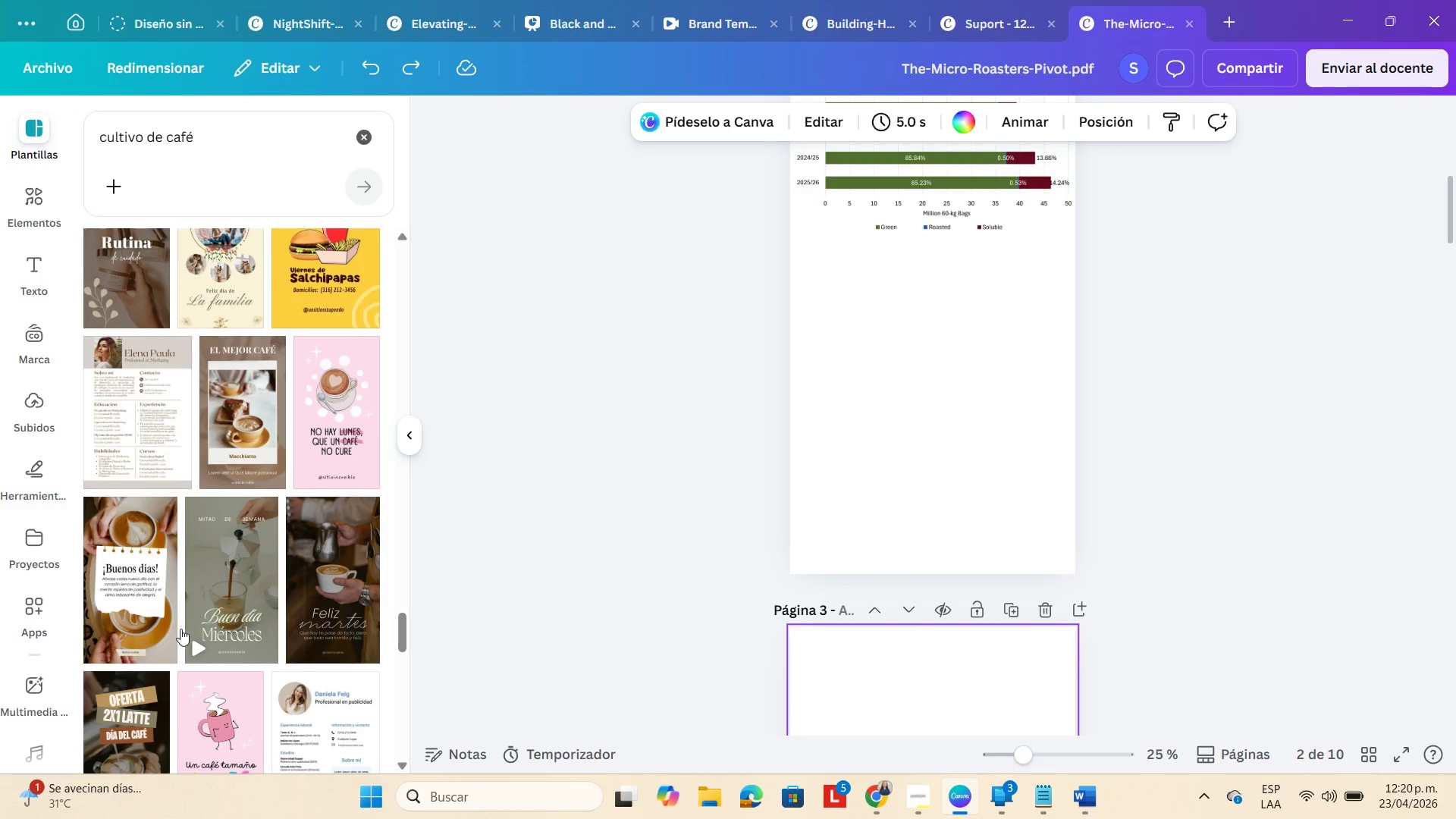 
scroll: coordinate [201, 516], scroll_direction: up, amount: 14.0
 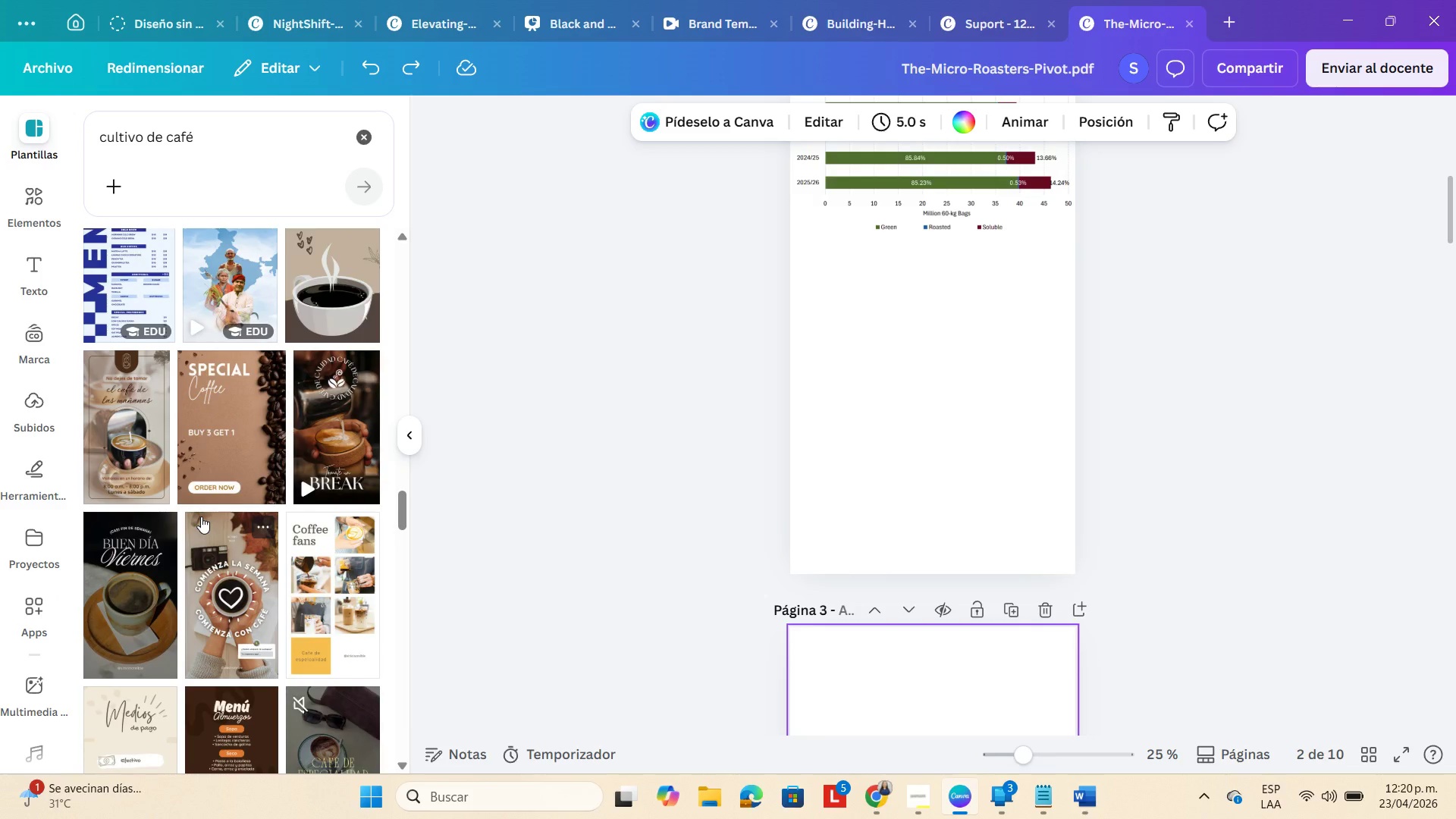 
wait(5.66)
 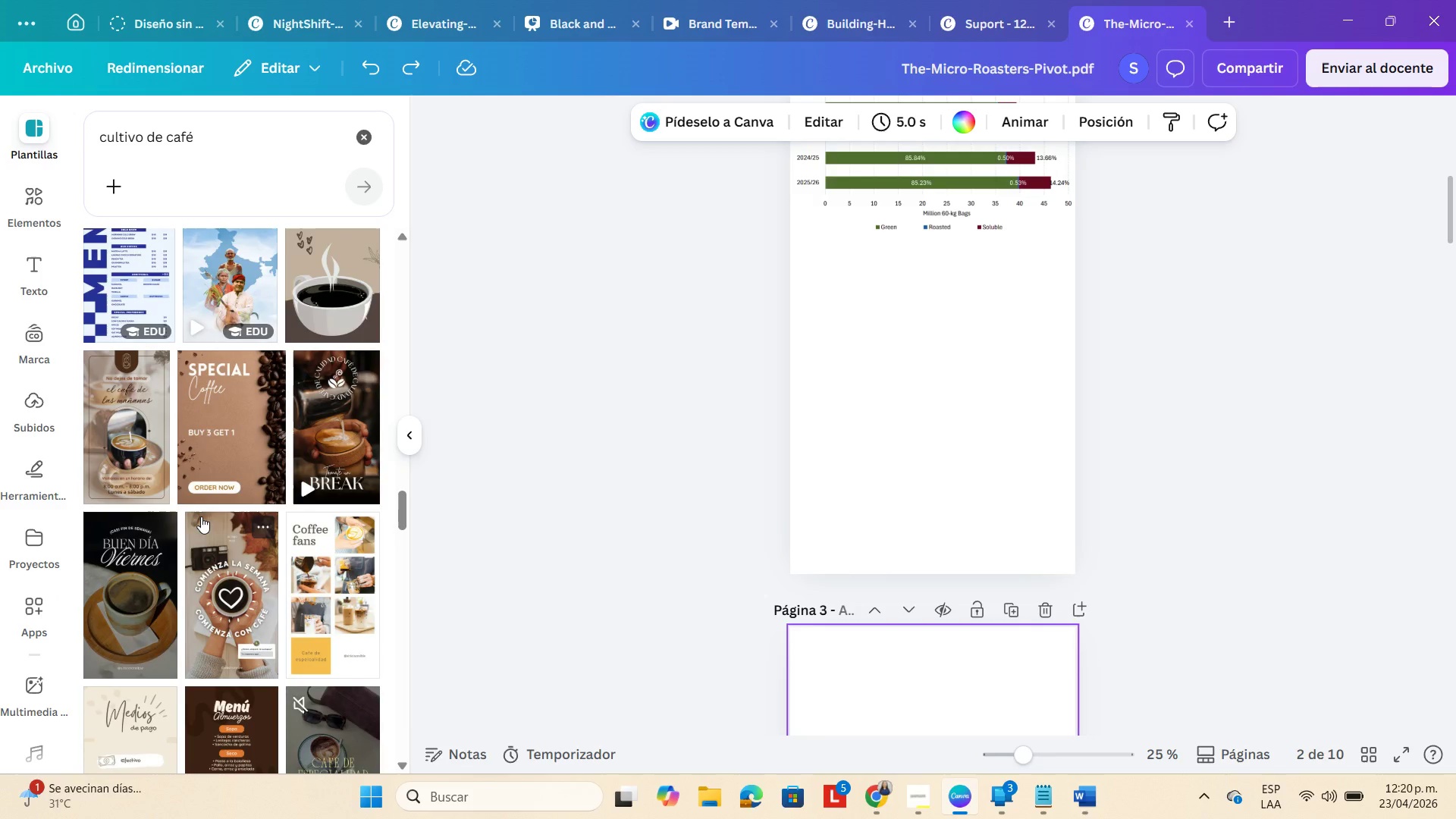 
scroll: coordinate [201, 516], scroll_direction: up, amount: 3.0
 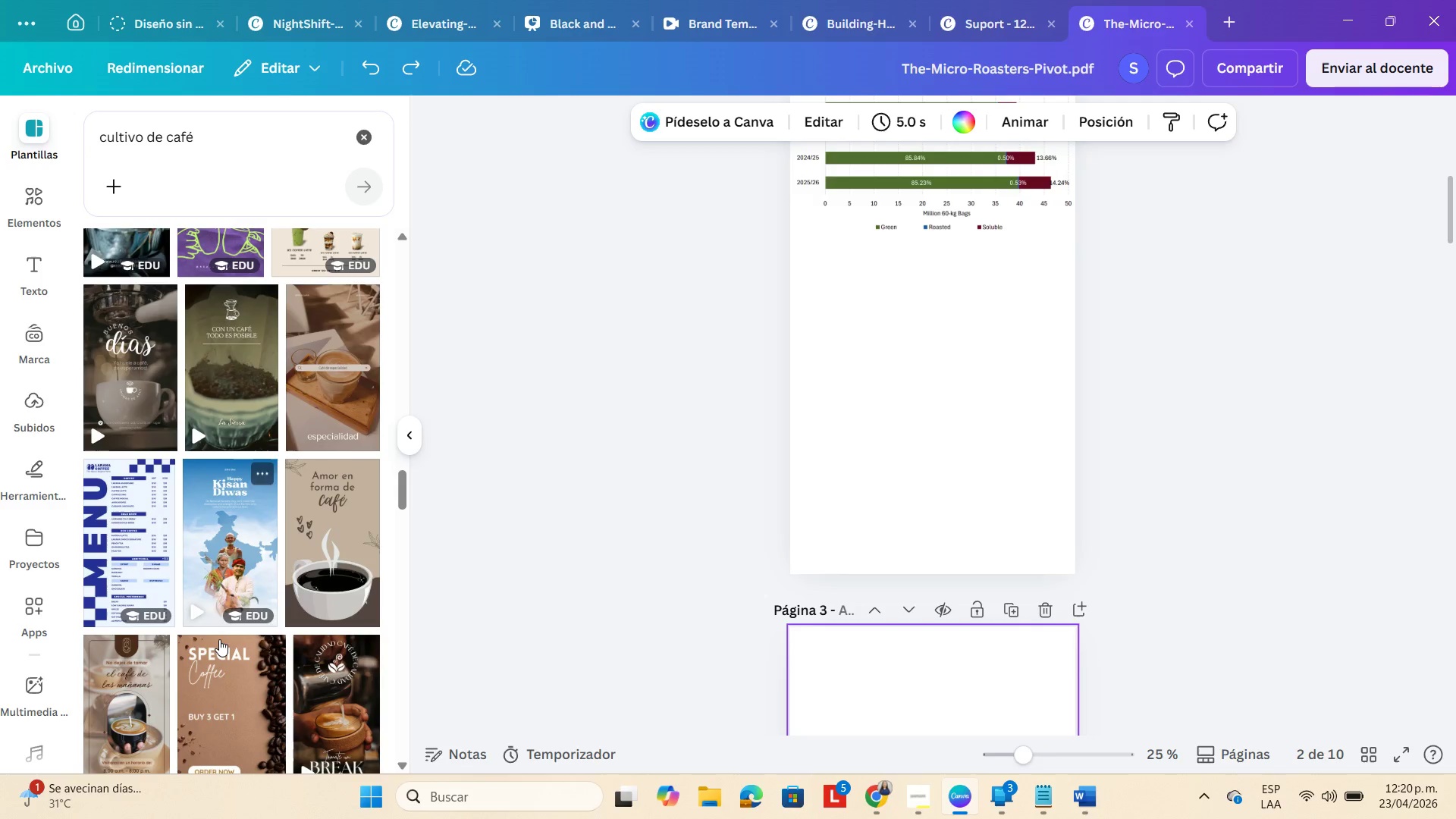 
left_click([219, 657])
 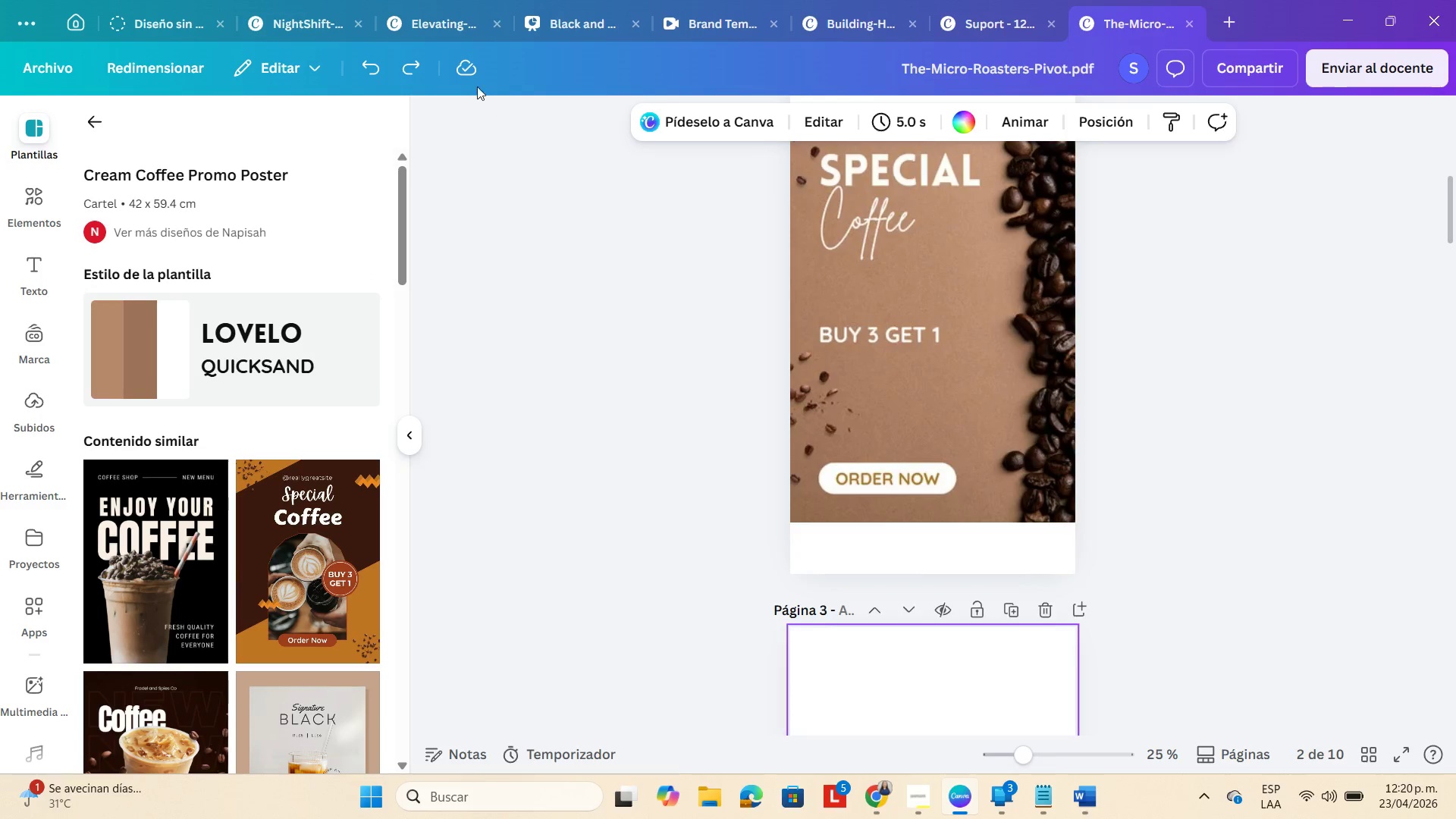 
left_click([357, 67])
 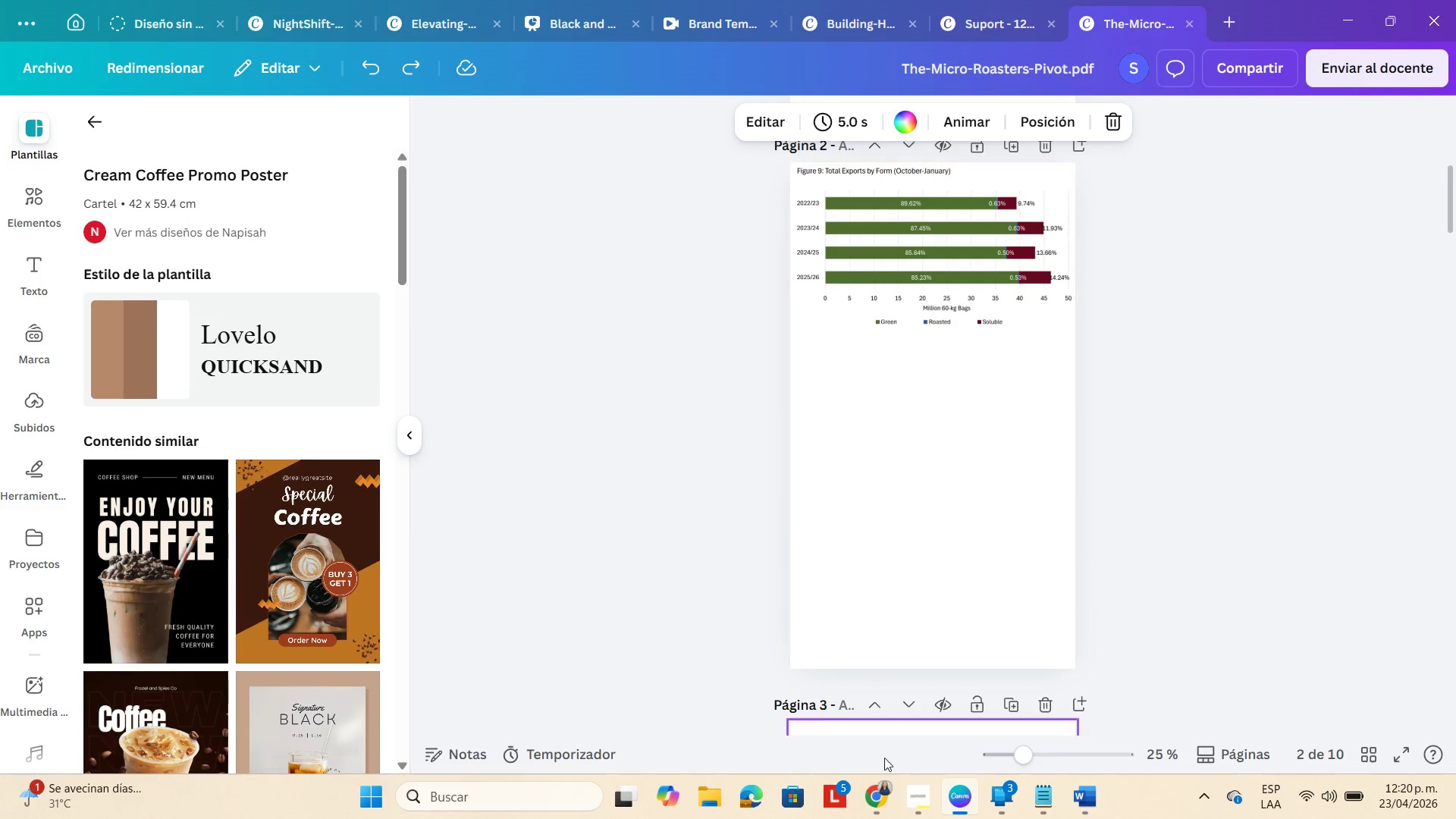 
scroll: coordinate [168, 547], scroll_direction: down, amount: 5.0
 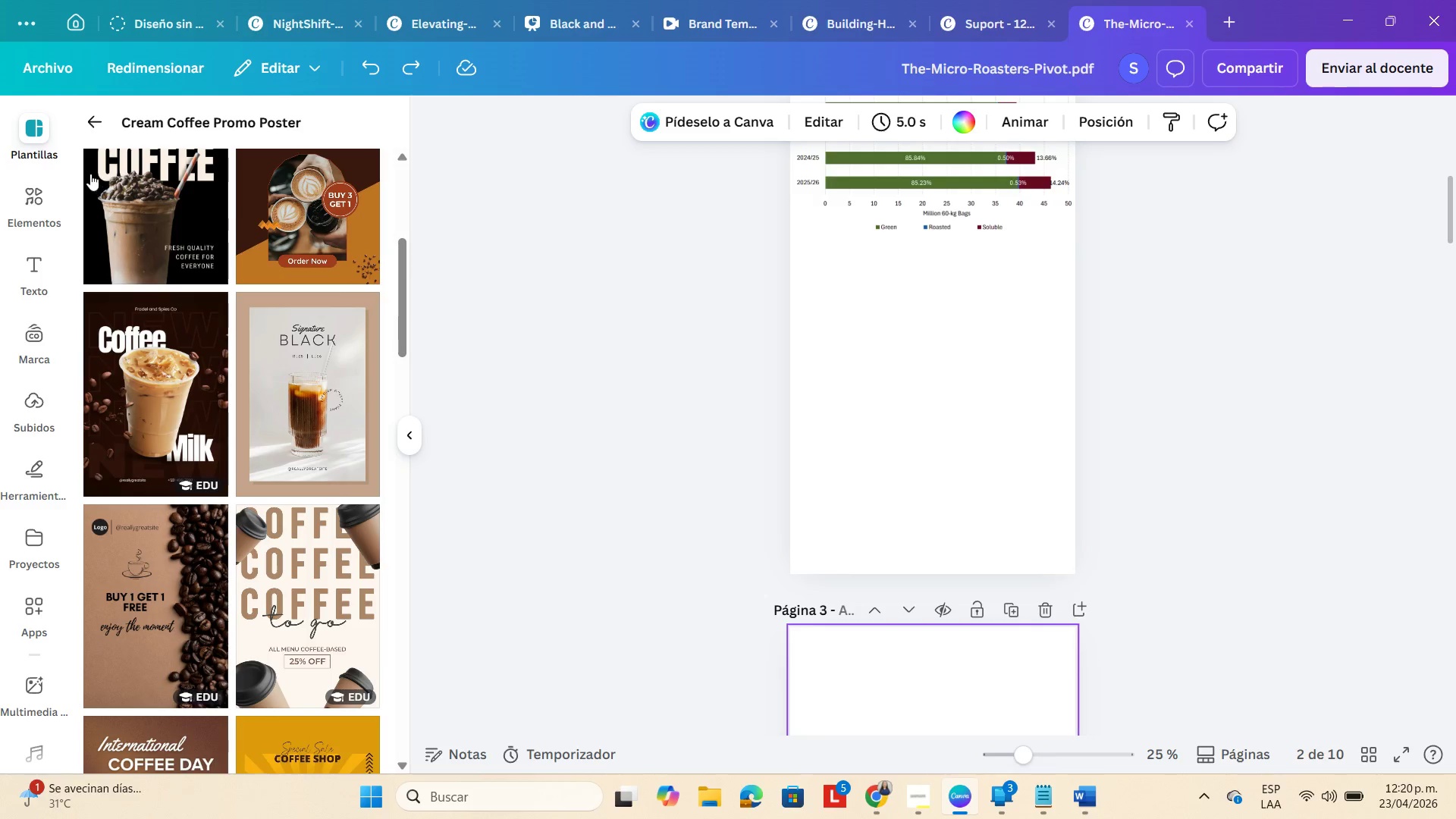 
left_click([86, 123])
 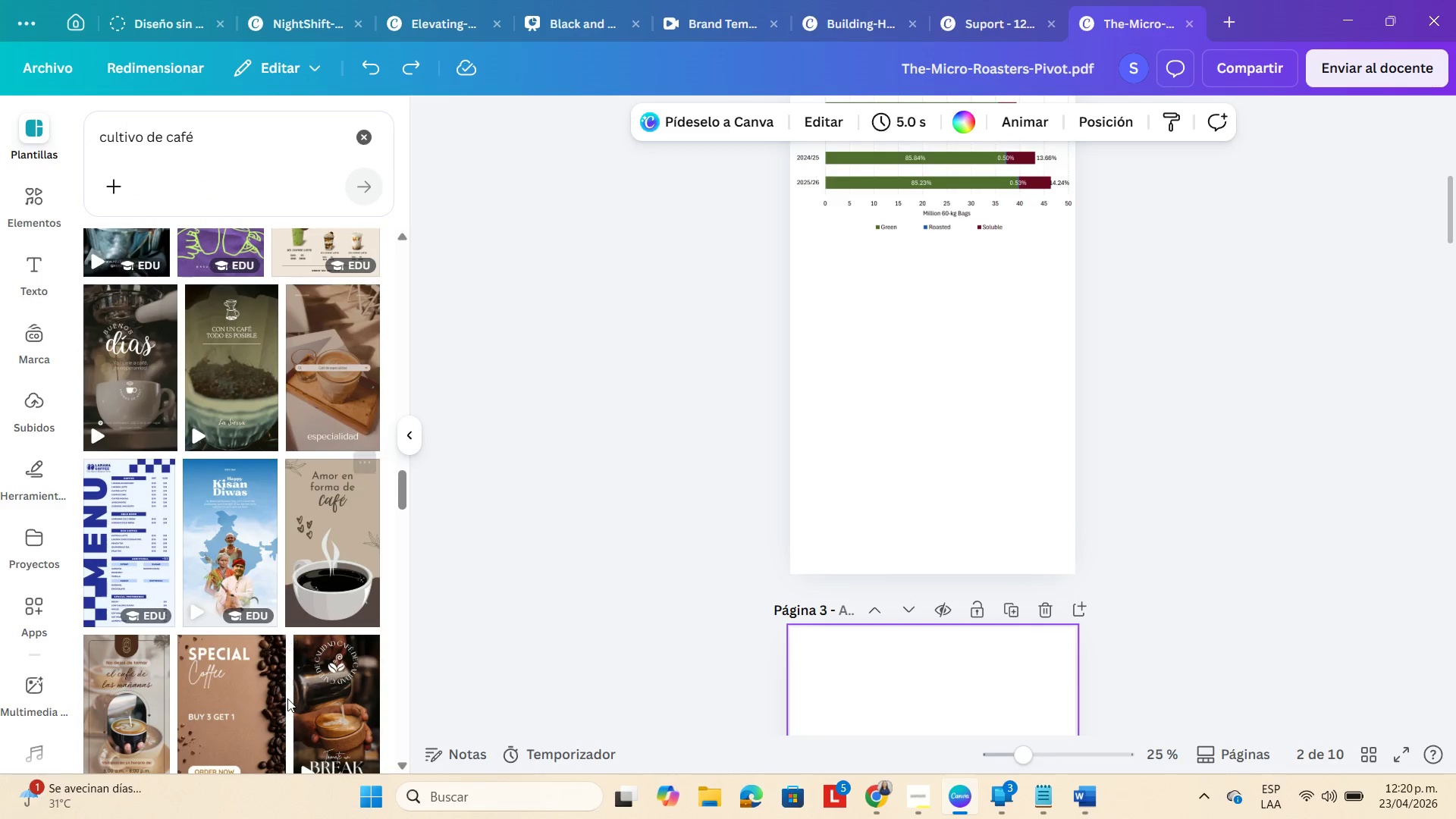 
left_click([245, 706])
 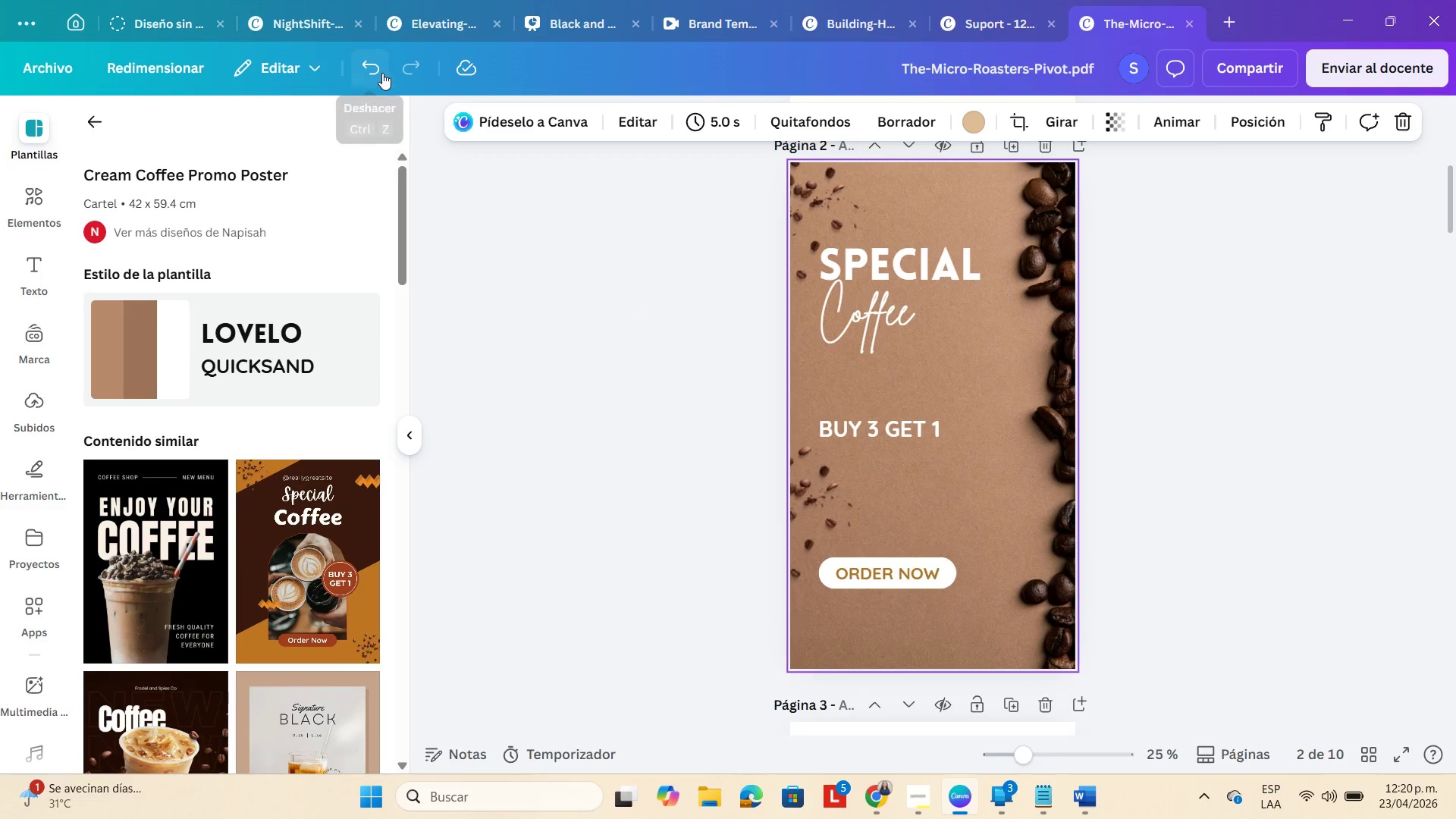 
scroll: coordinate [1021, 495], scroll_direction: down, amount: 8.0
 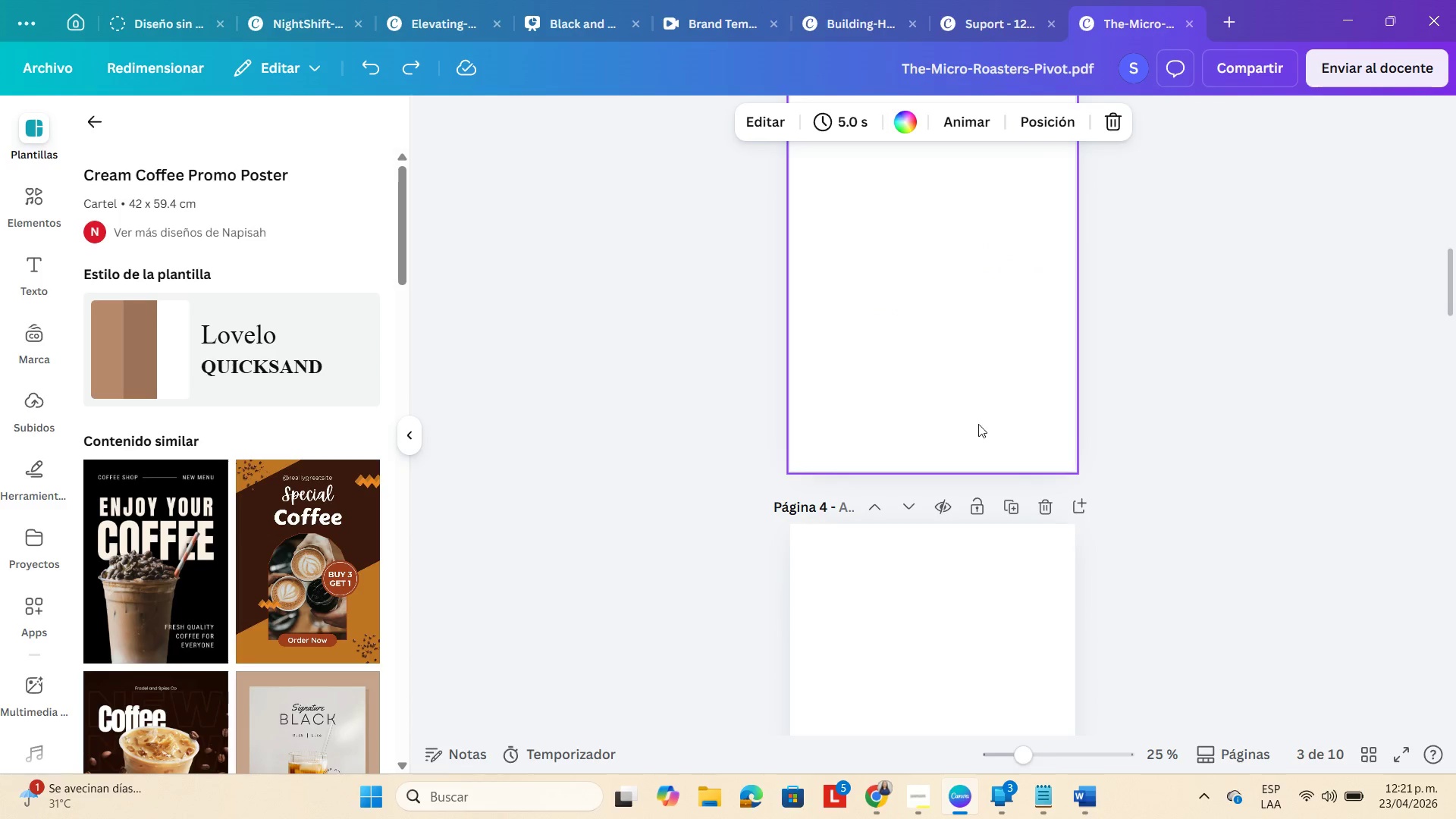 
left_click([974, 418])
 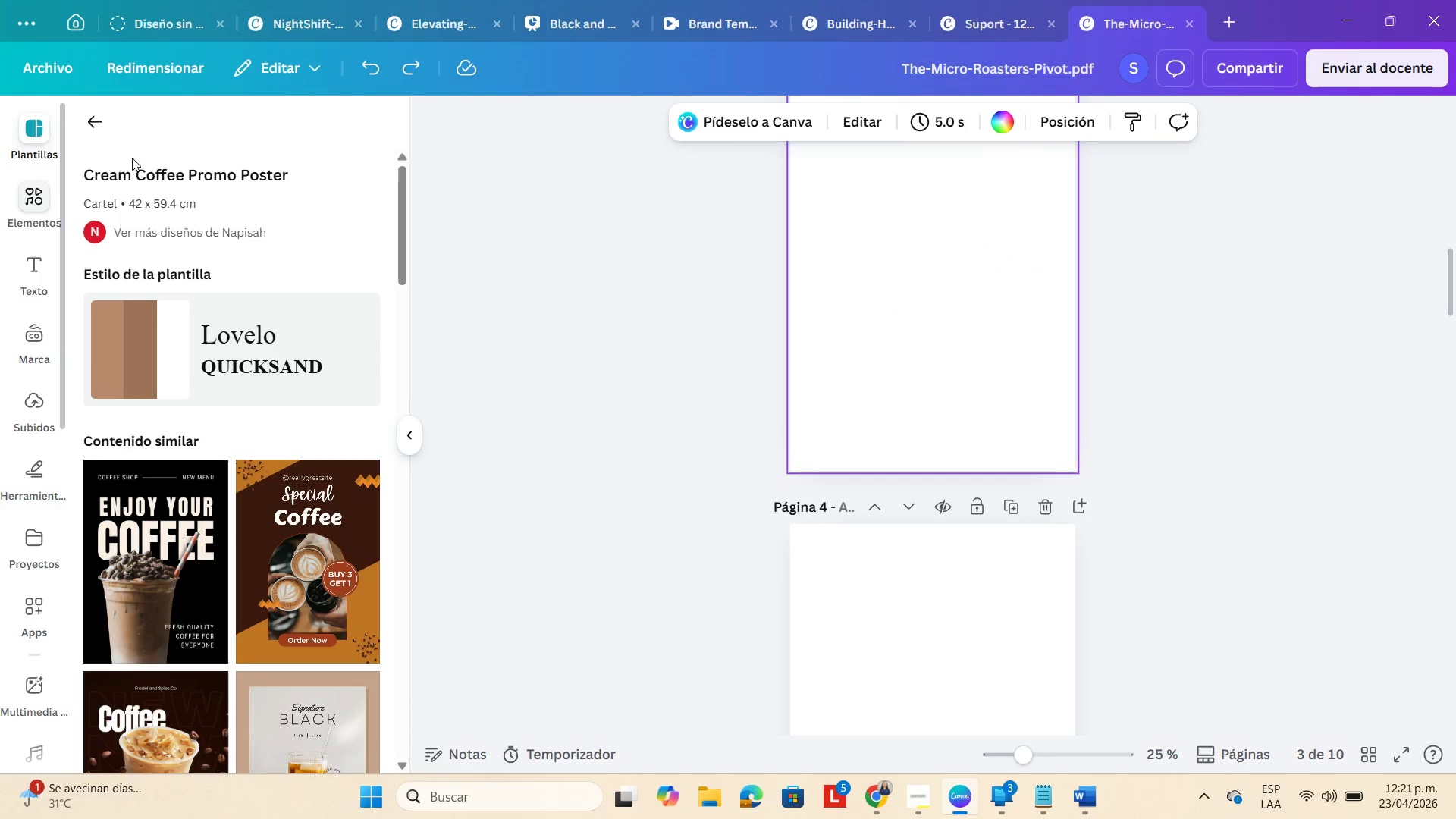 
left_click([89, 122])
 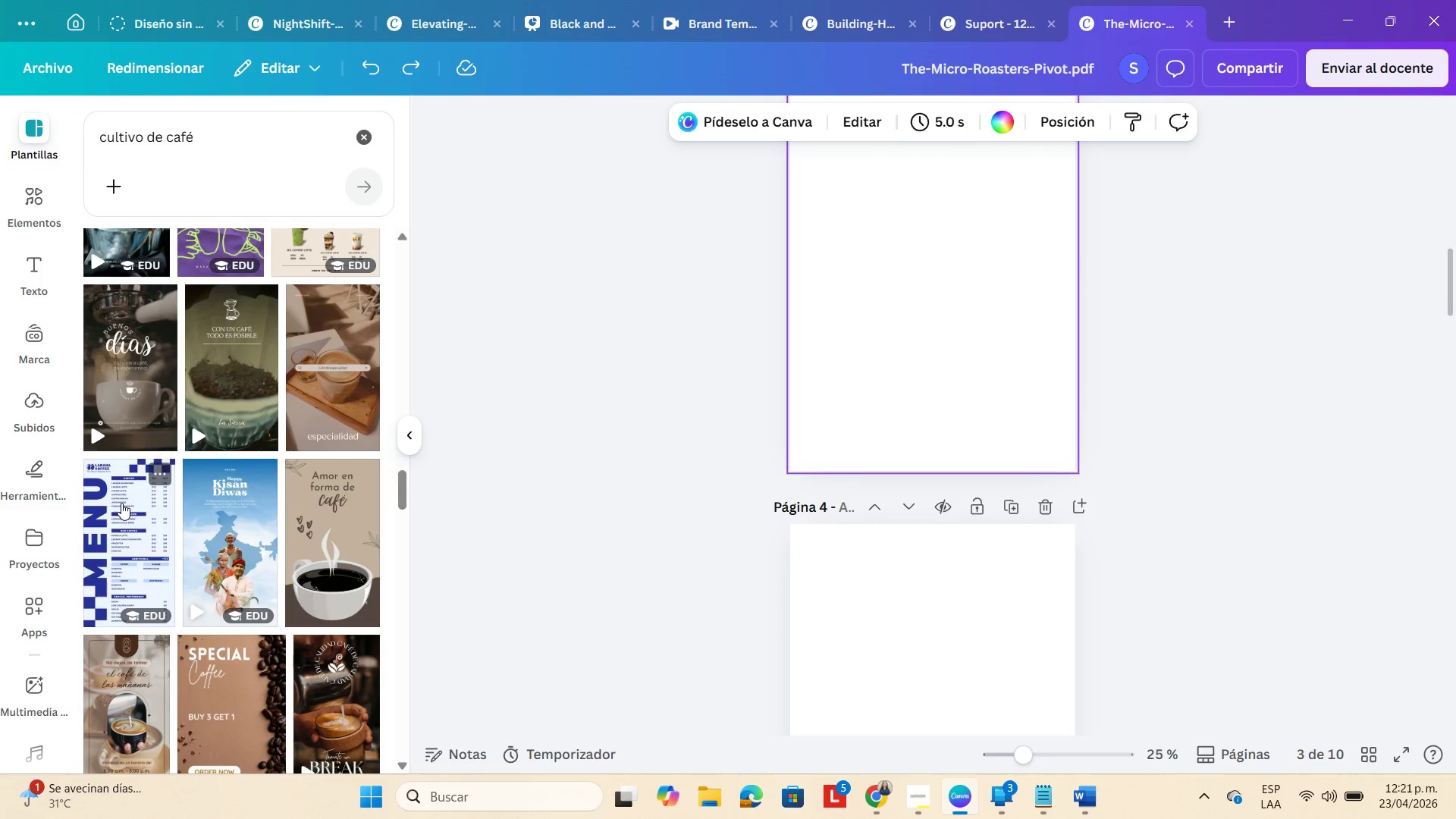 
scroll: coordinate [144, 622], scroll_direction: down, amount: 1.0
 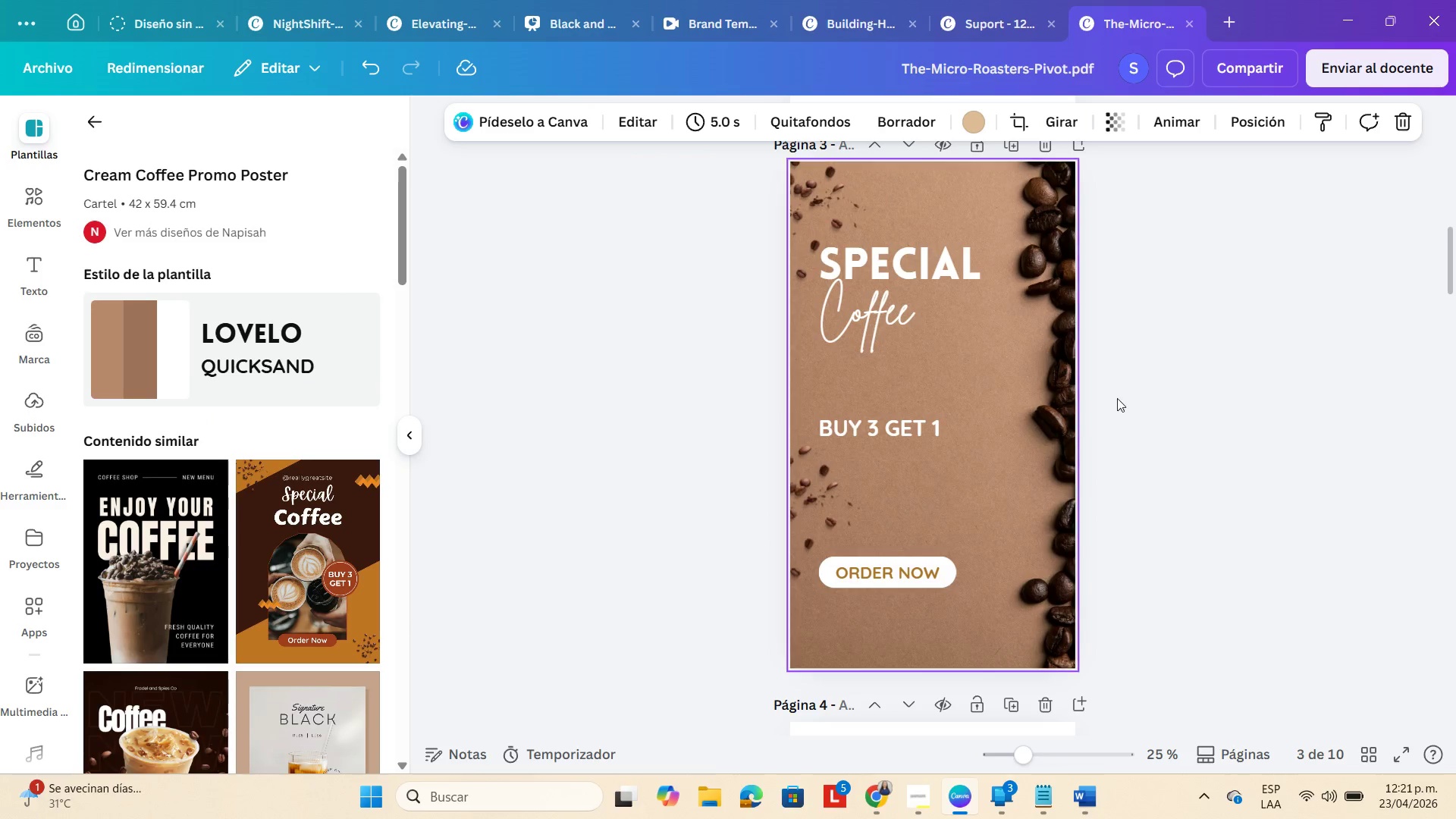 
scroll: coordinate [1084, 382], scroll_direction: up, amount: 6.0
 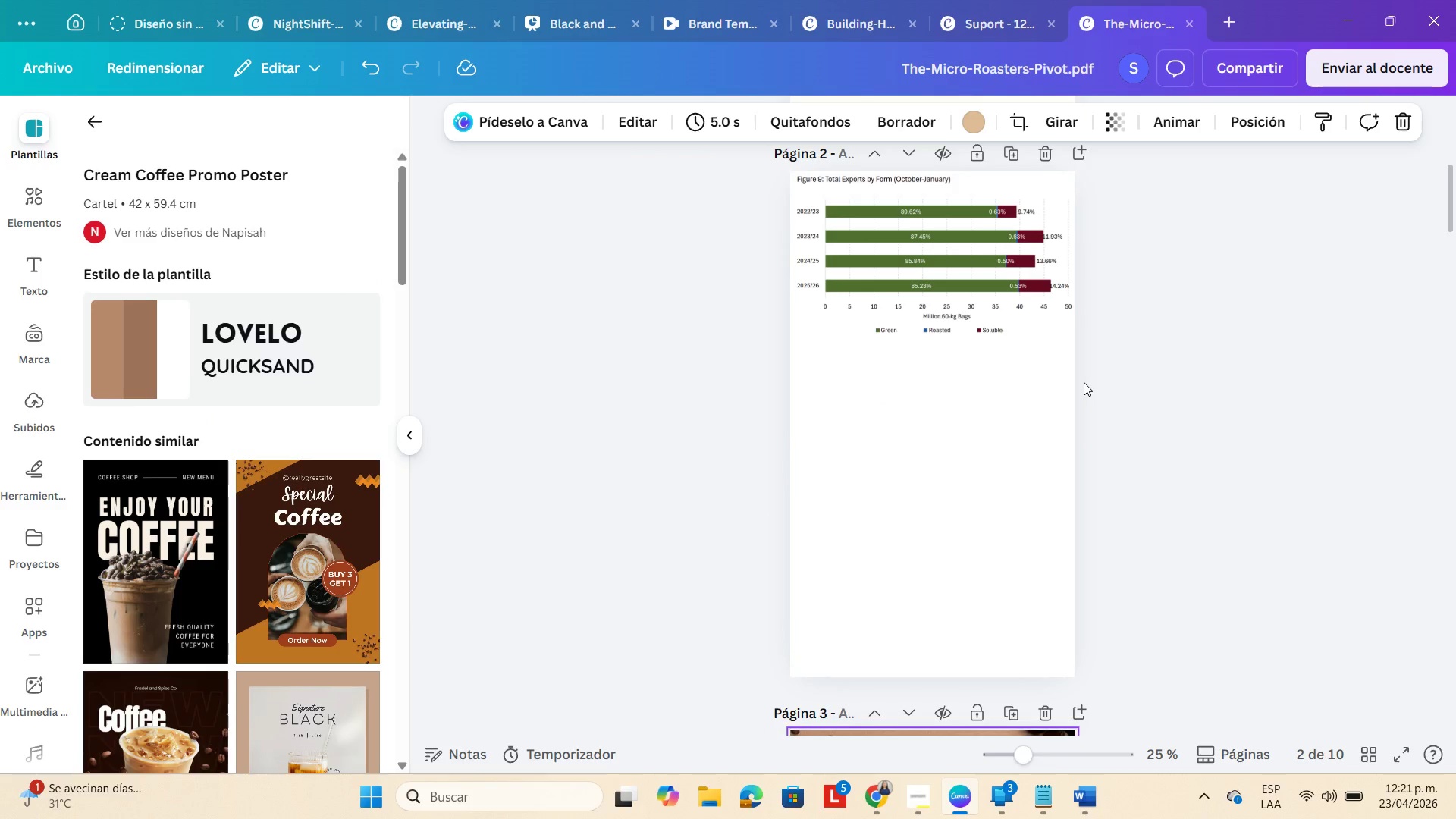 
scroll: coordinate [1082, 385], scroll_direction: down, amount: 5.0
 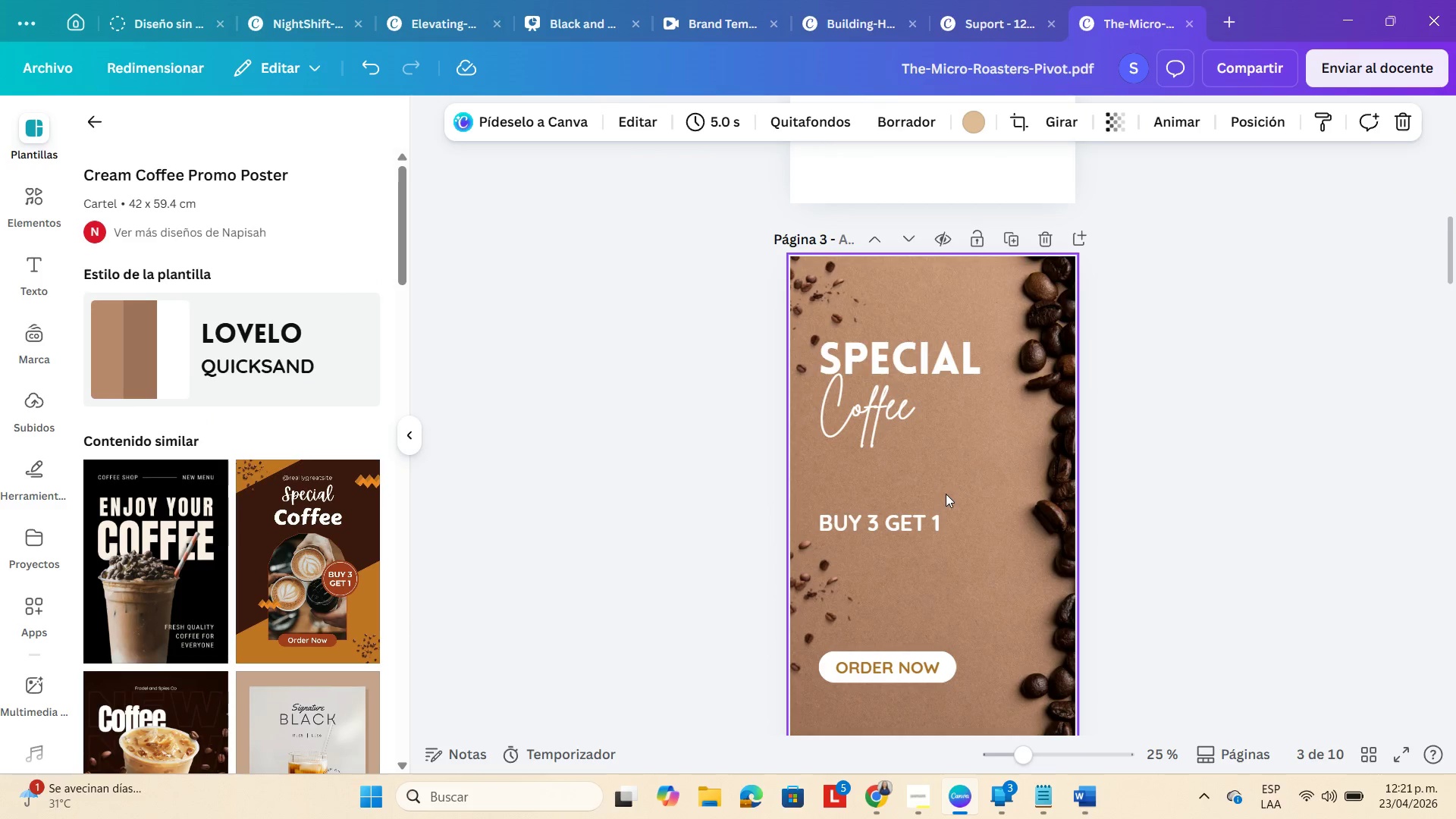 
left_click([977, 468])
 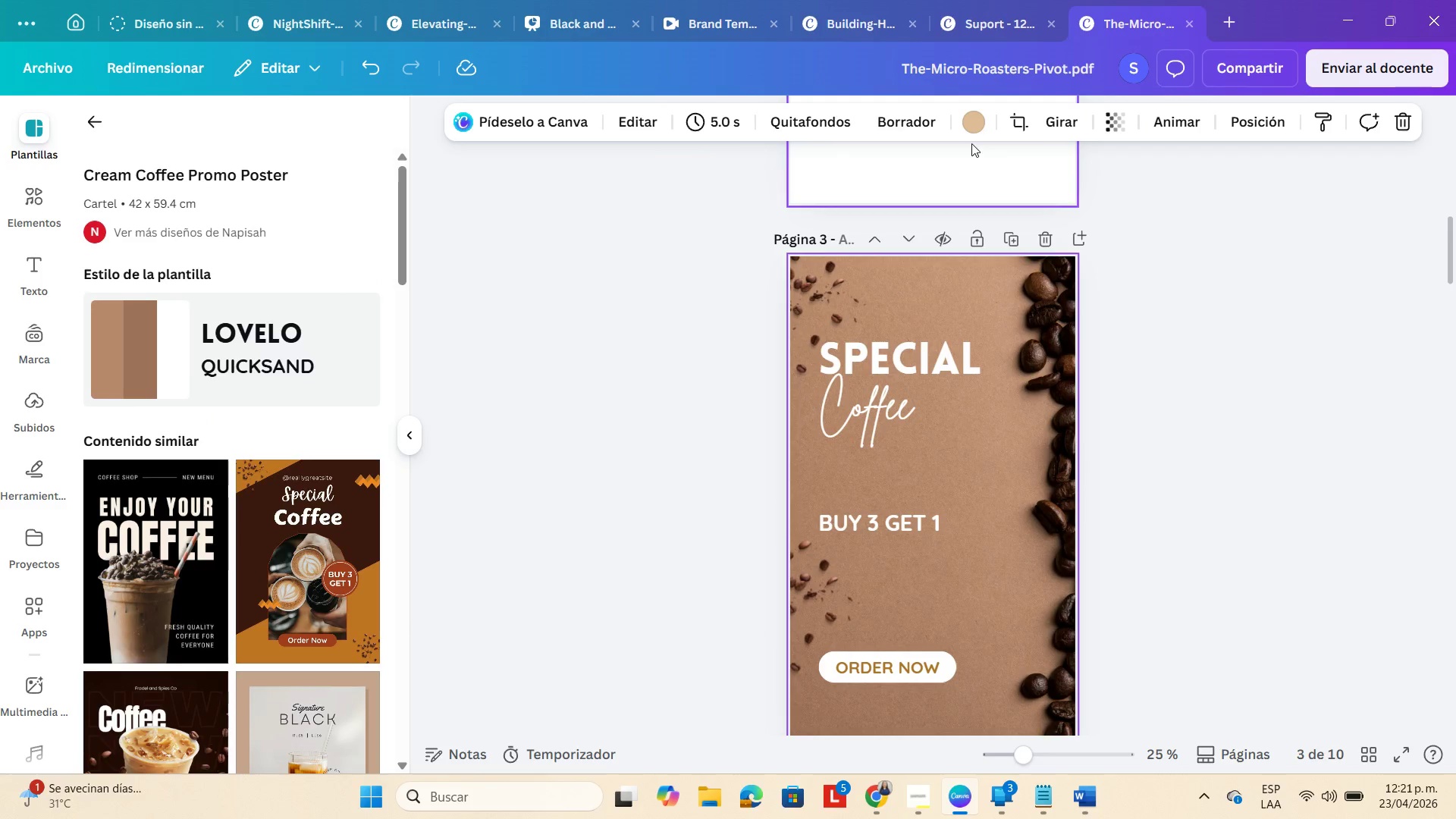 
left_click([979, 116])
 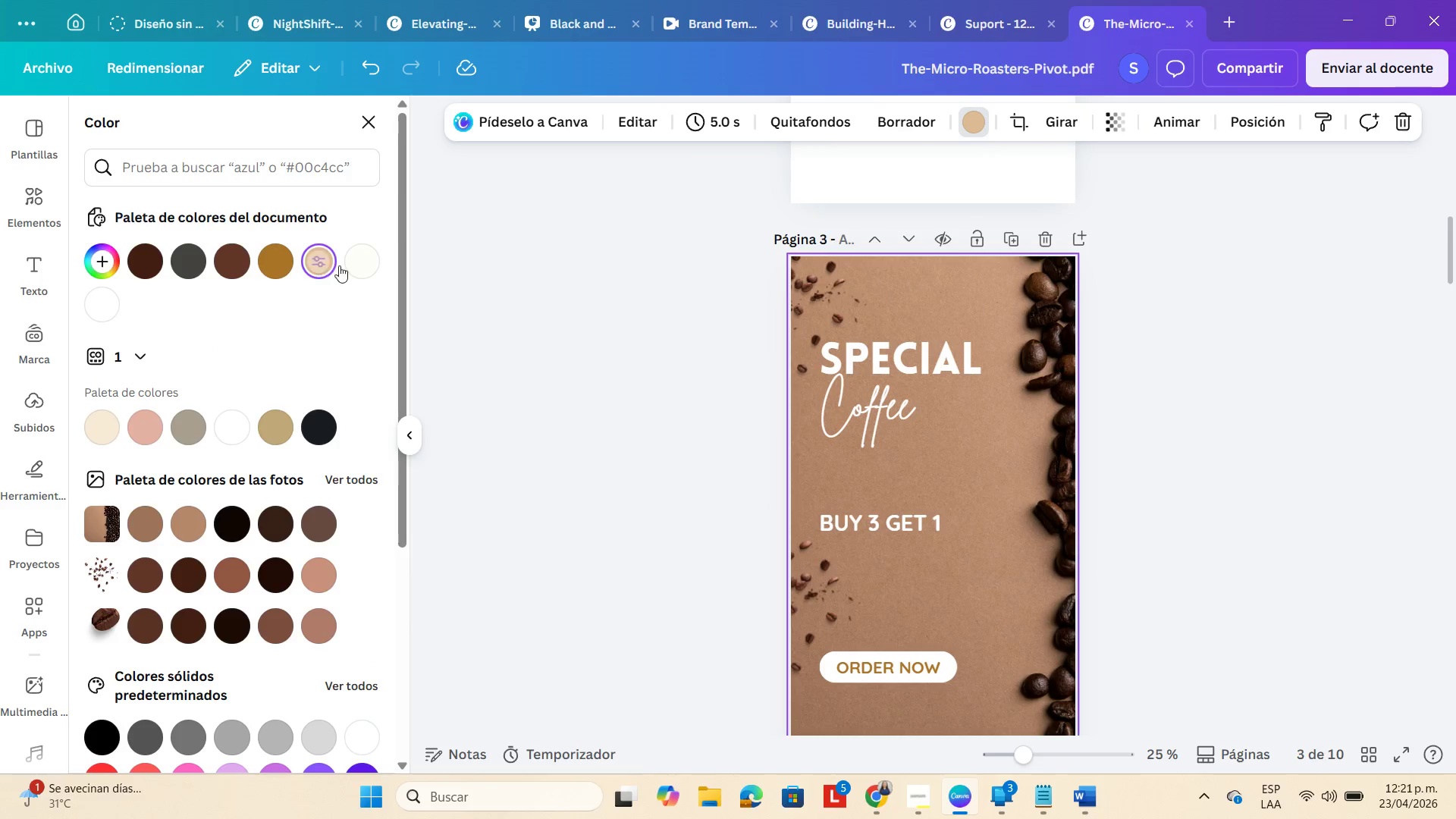 
left_click([353, 262])
 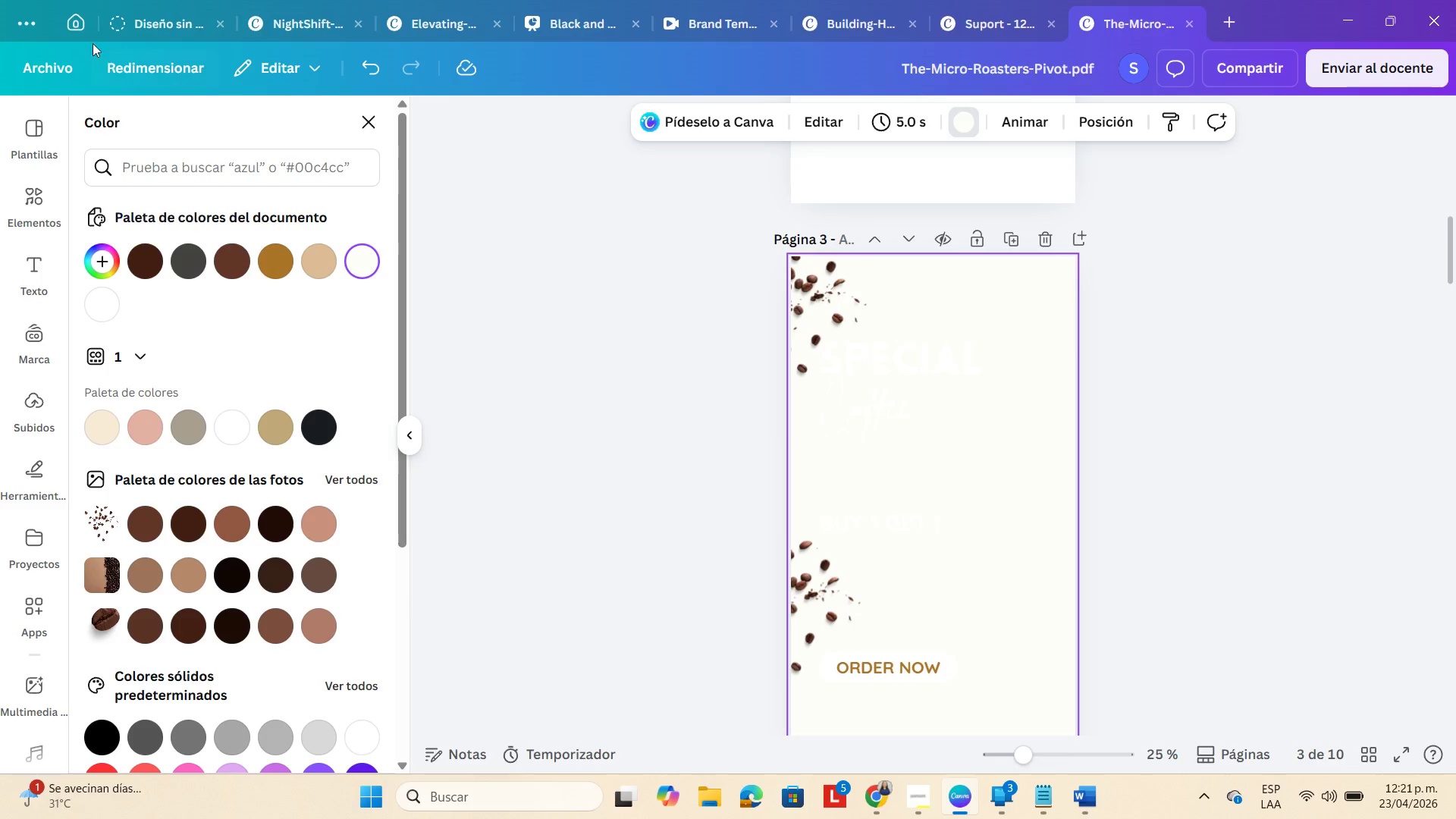 
left_click([366, 80])
 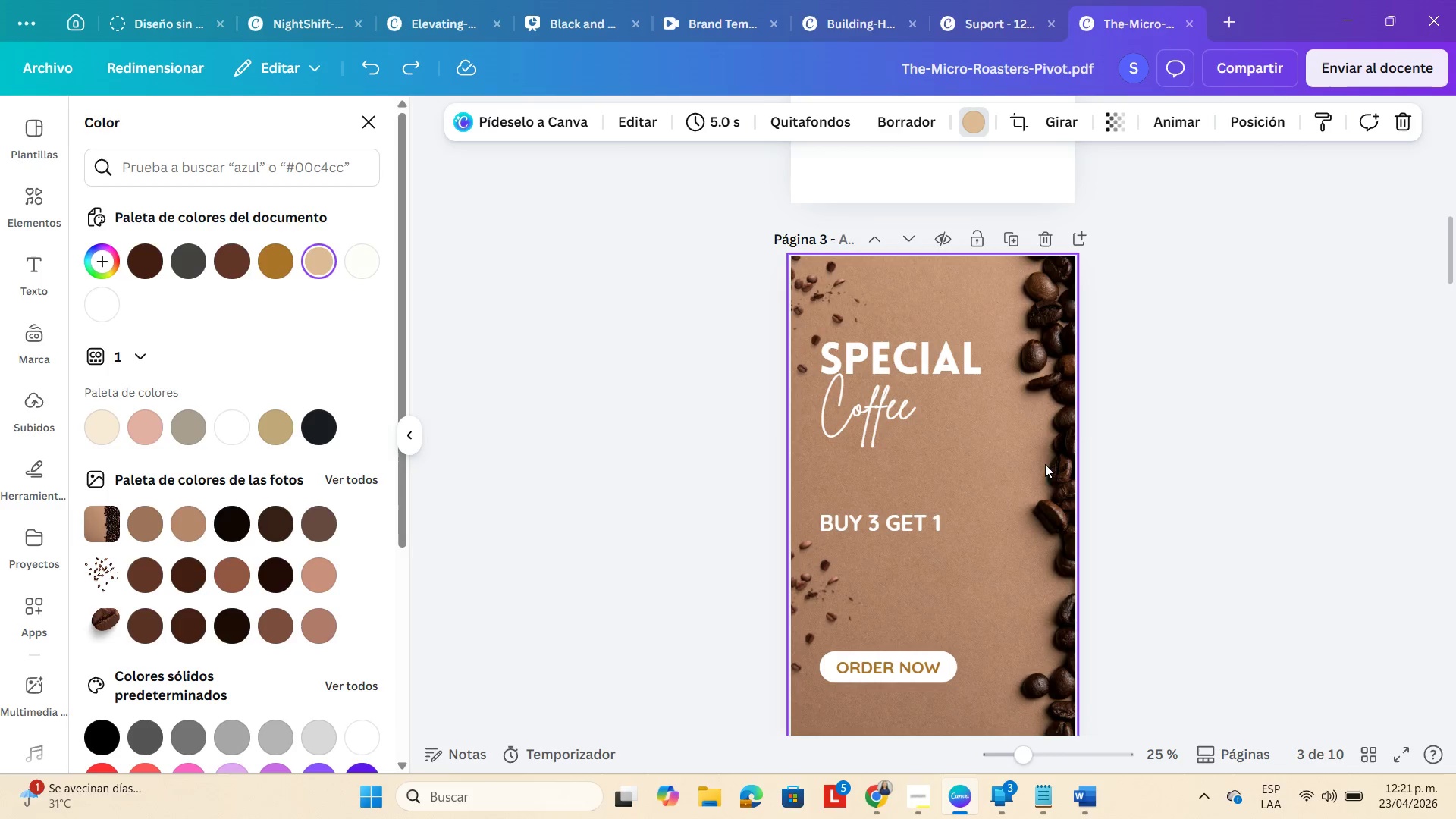 
left_click([1059, 434])
 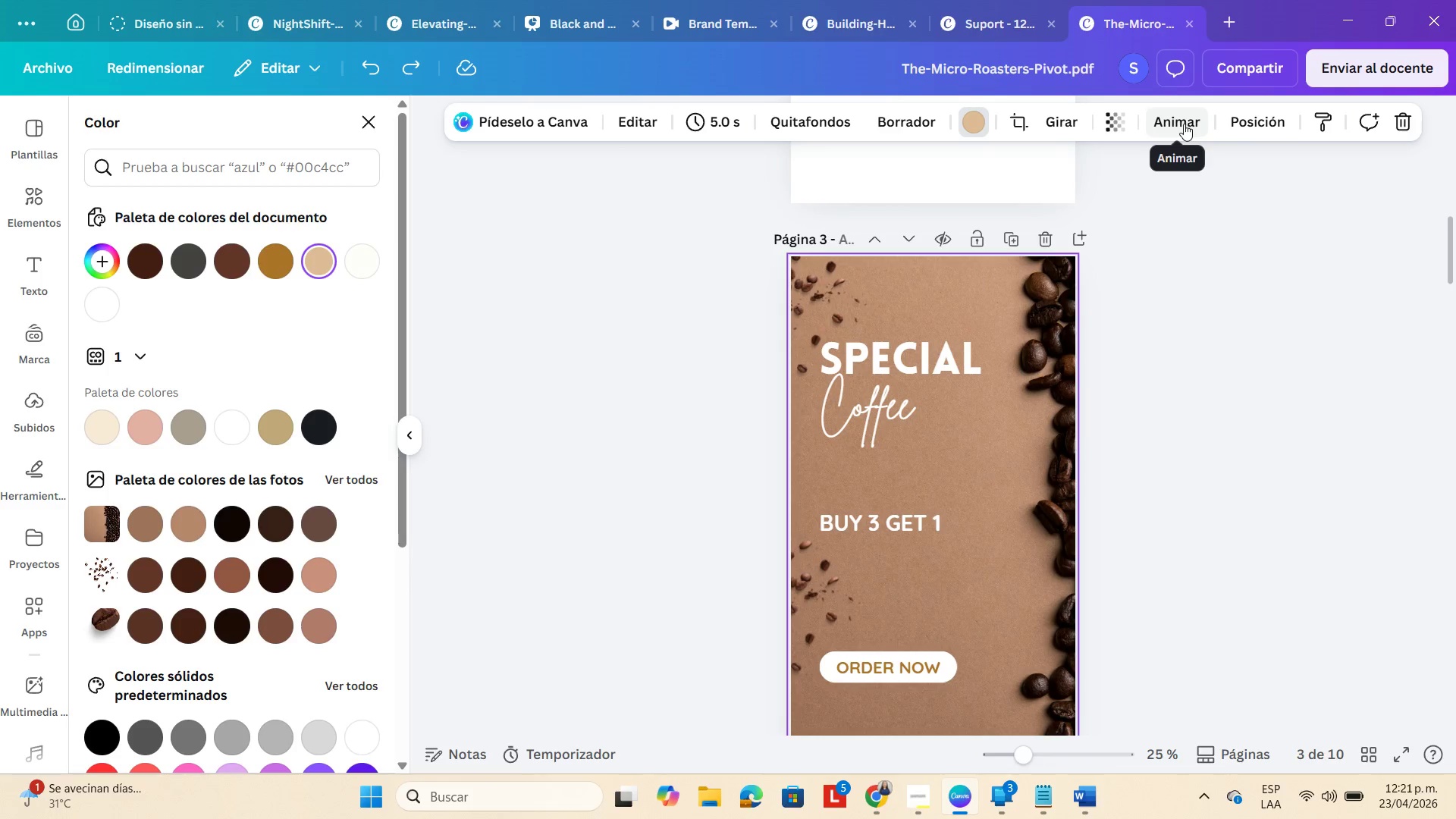 
left_click([1111, 118])
 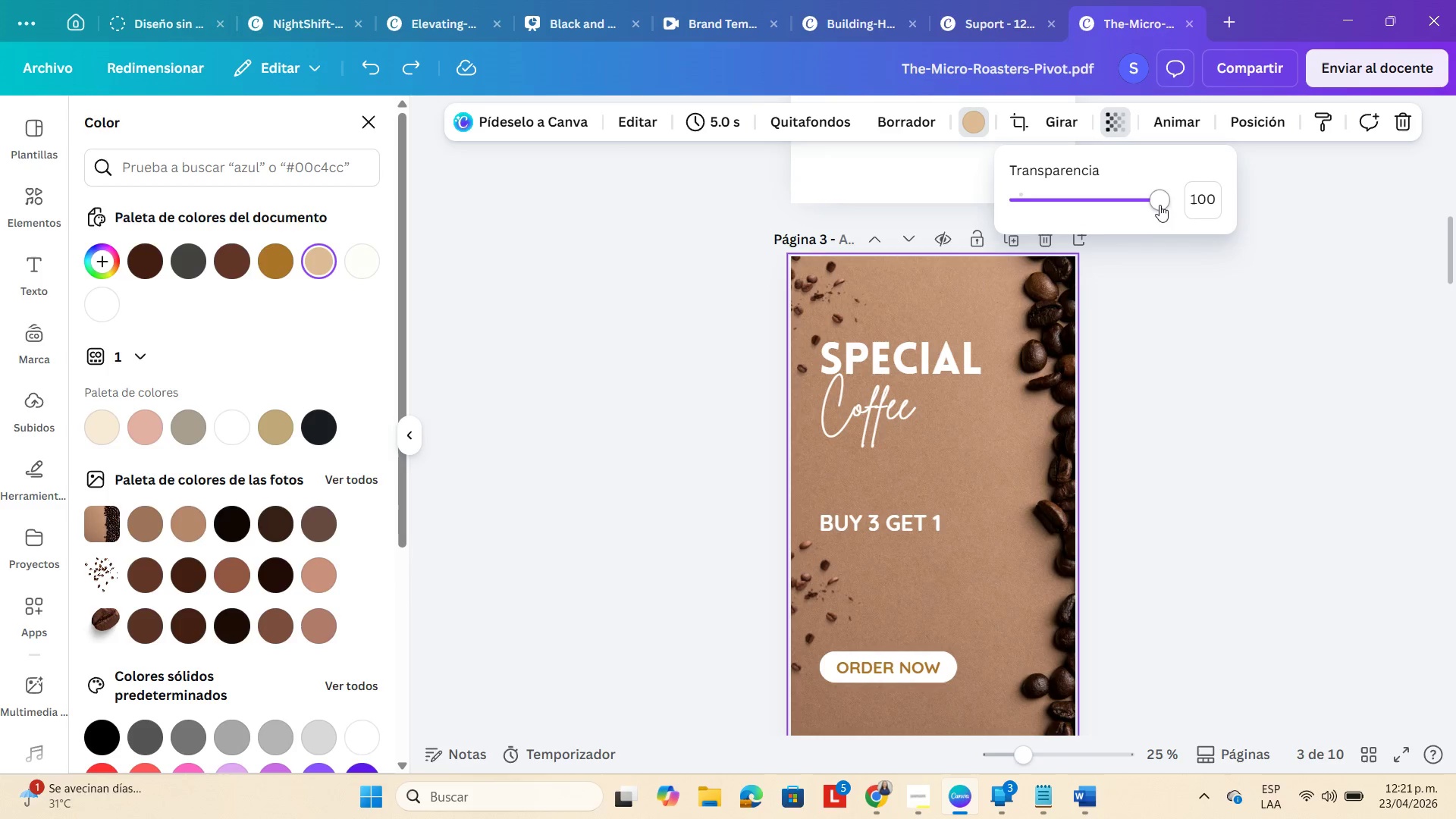 
left_click_drag(start_coordinate=[1159, 204], to_coordinate=[1185, 226])
 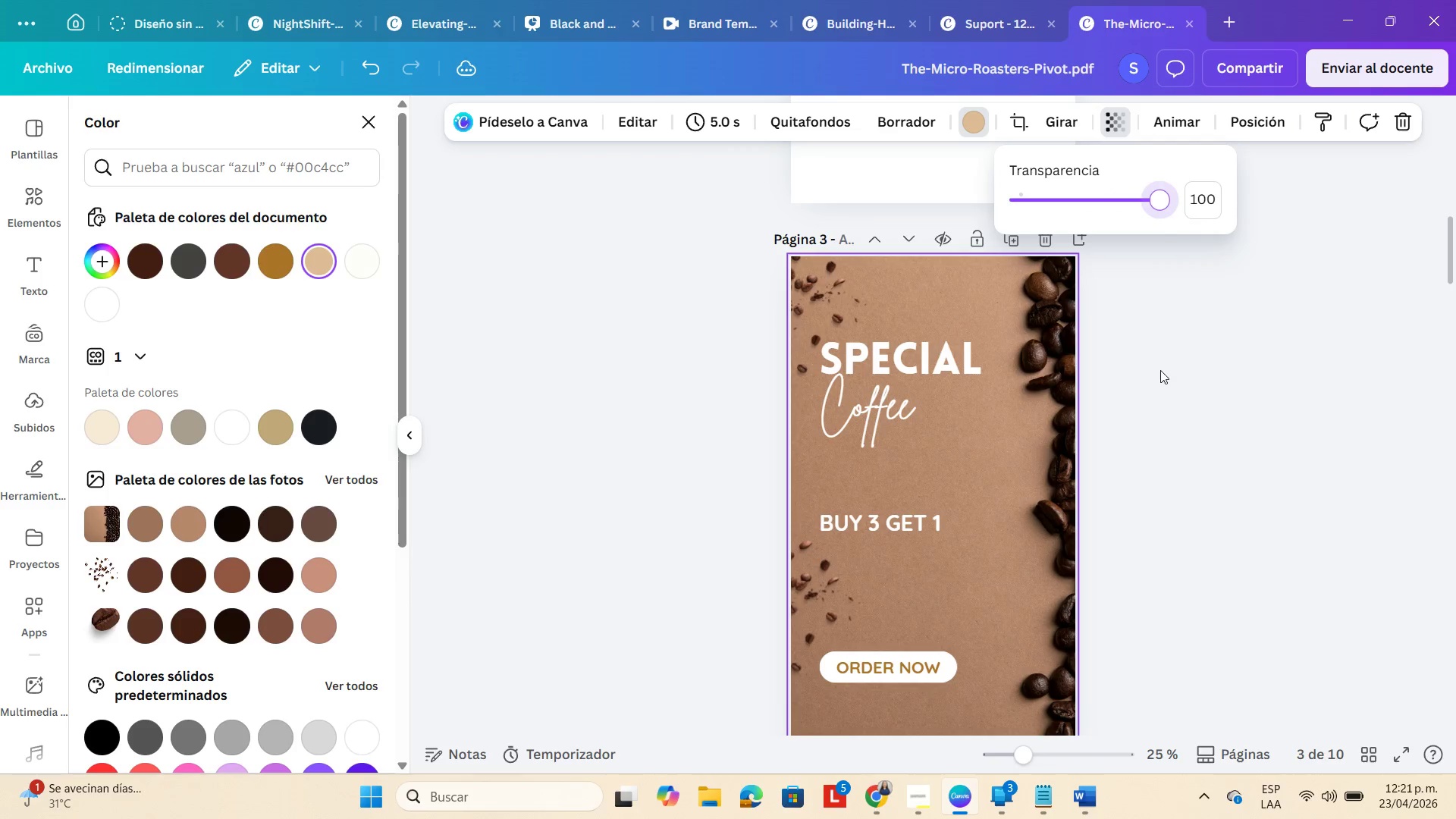 
left_click([1159, 370])
 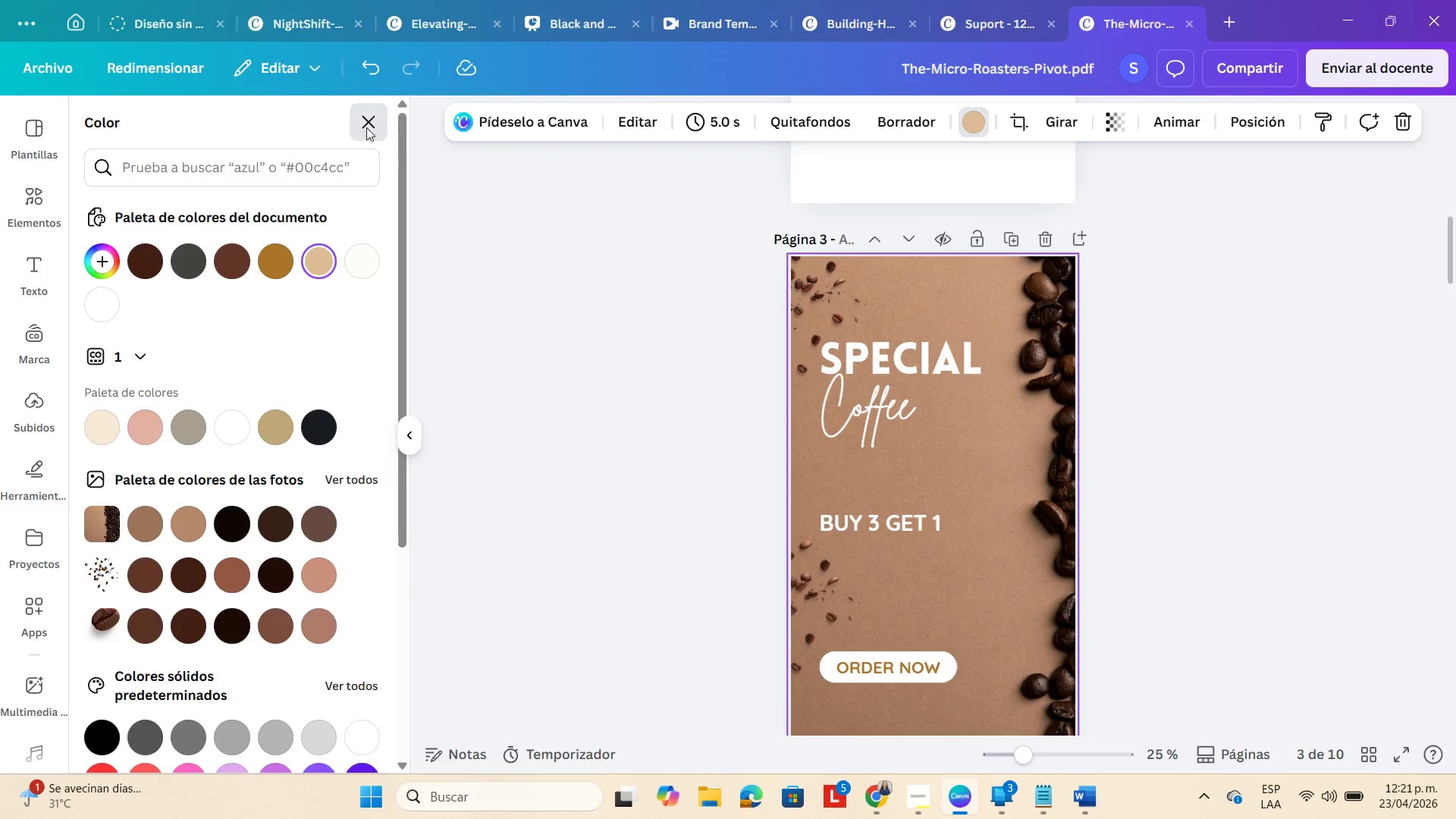 
scroll: coordinate [228, 537], scroll_direction: down, amount: 19.0
 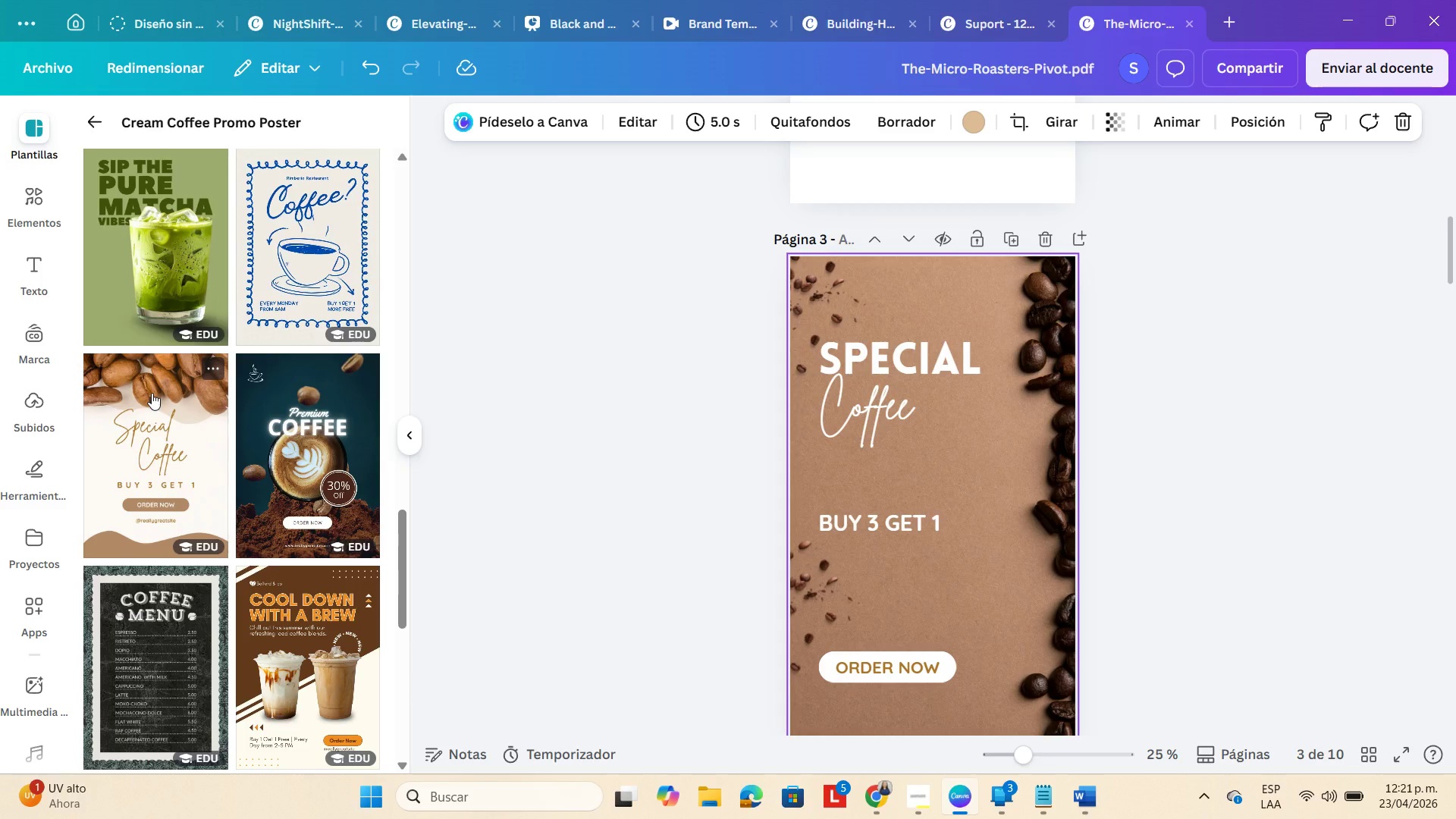 
left_click([939, 506])
 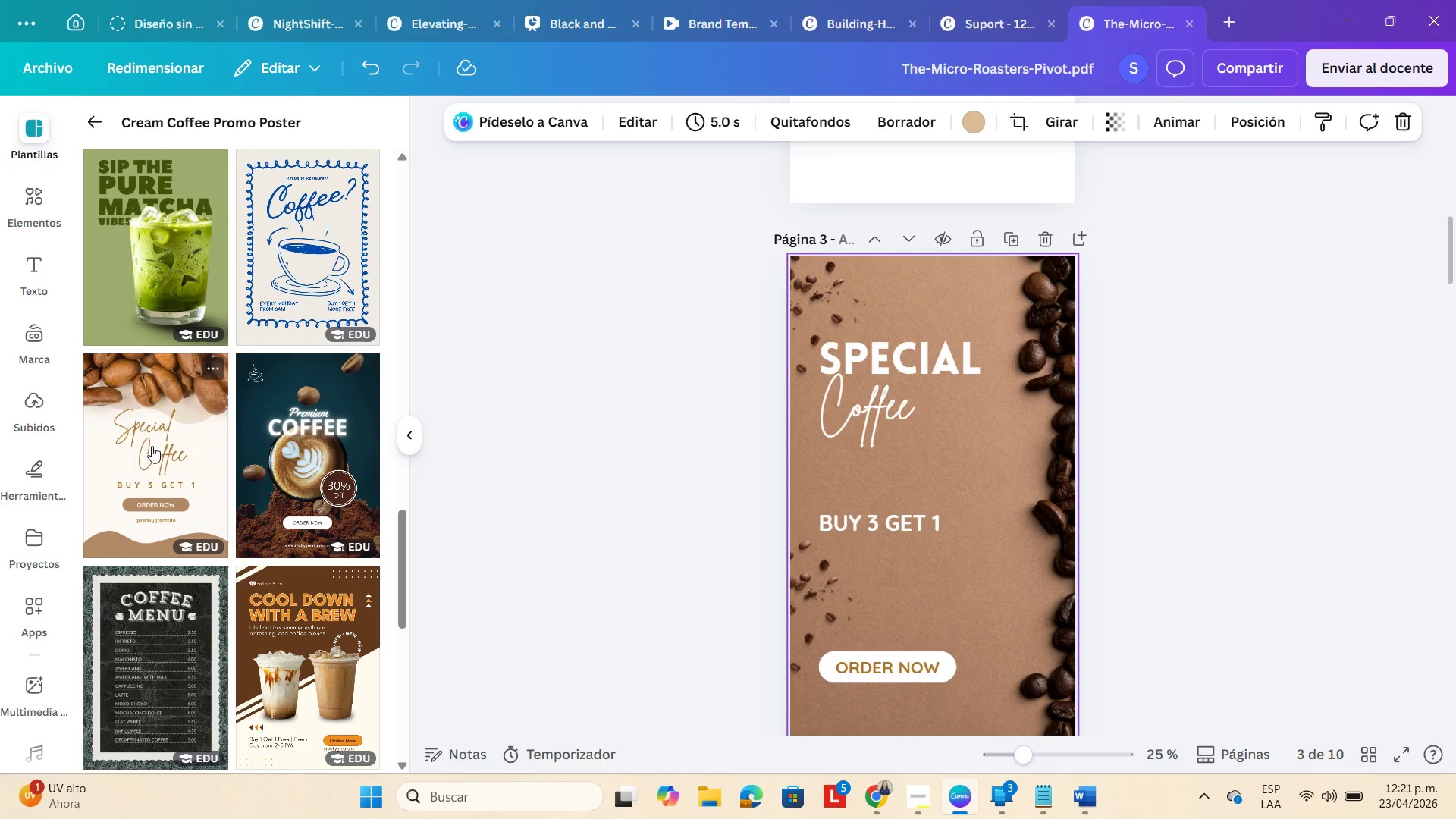 
left_click([152, 446])
 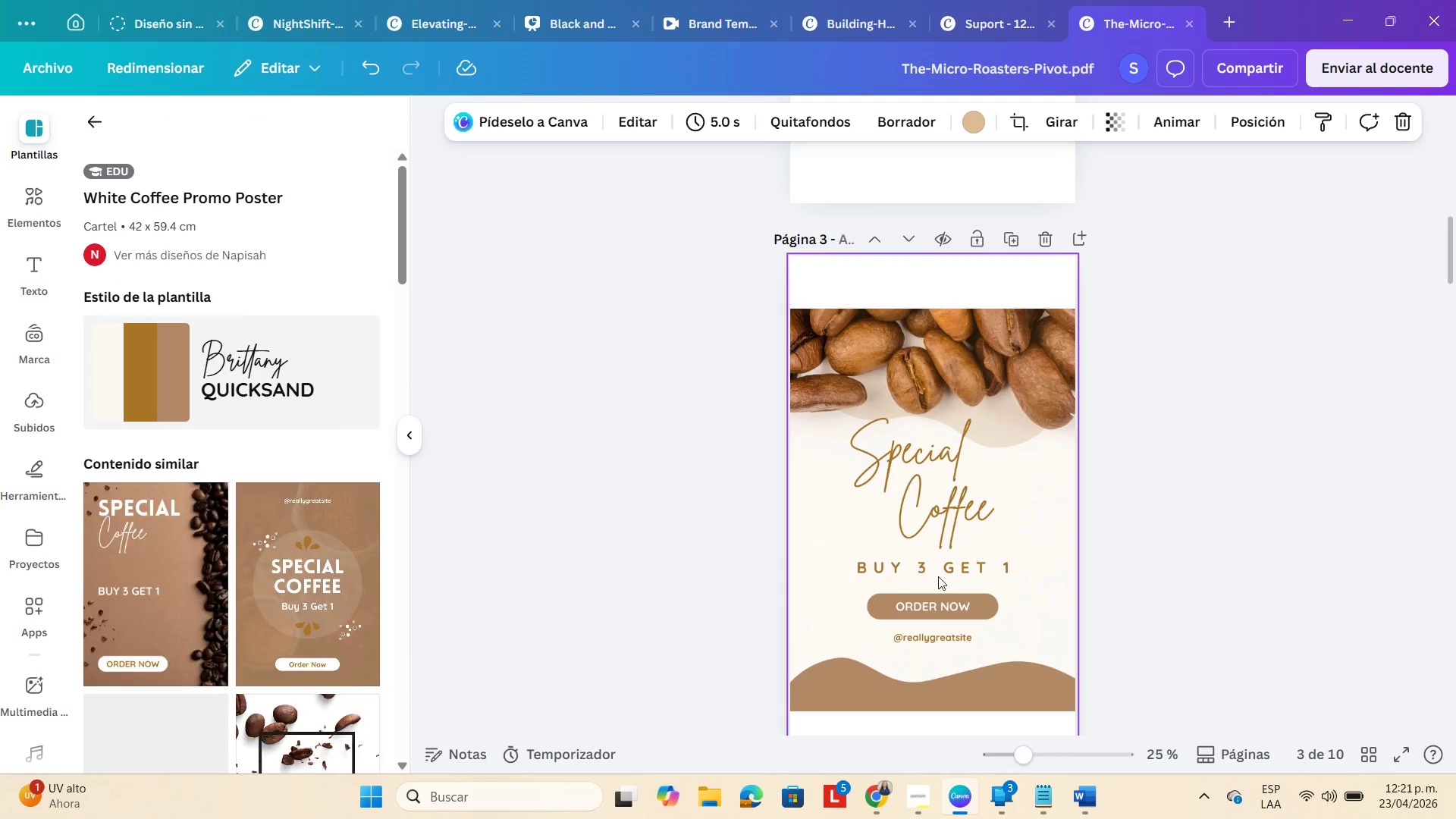 
scroll: coordinate [925, 536], scroll_direction: down, amount: 2.0
 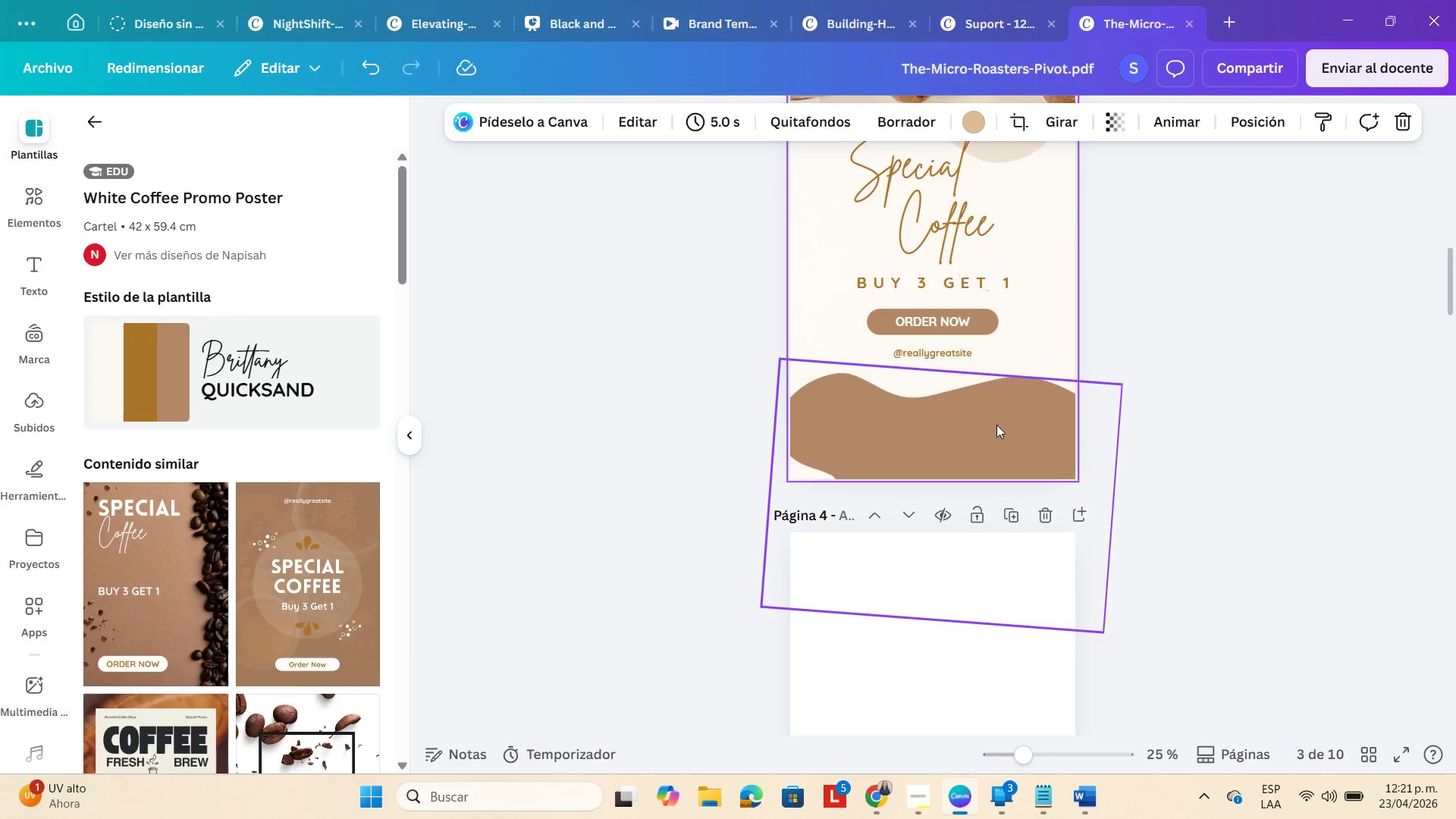 
scroll: coordinate [996, 424], scroll_direction: up, amount: 3.0
 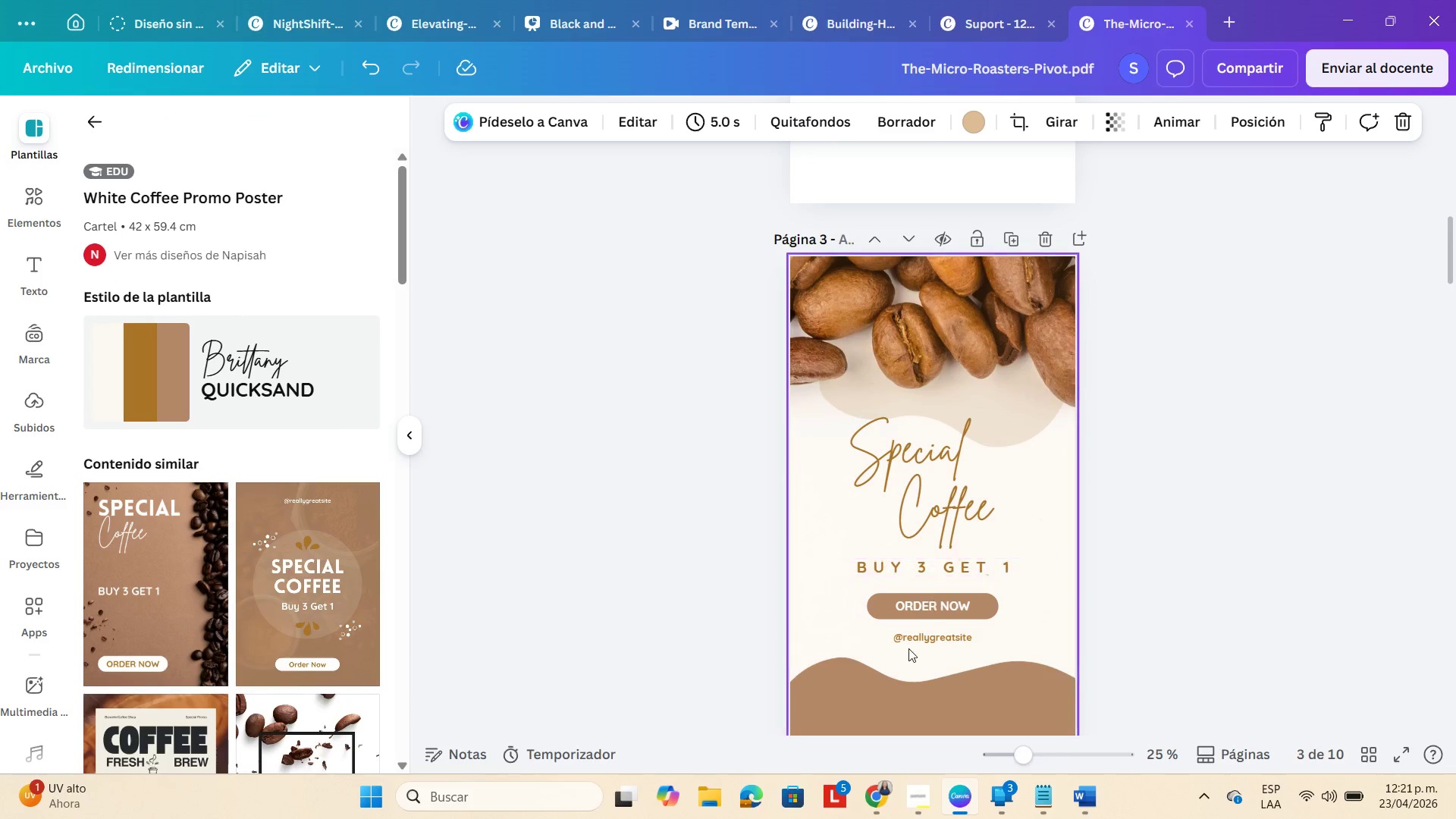 
scroll: coordinate [908, 645], scroll_direction: down, amount: 1.0
 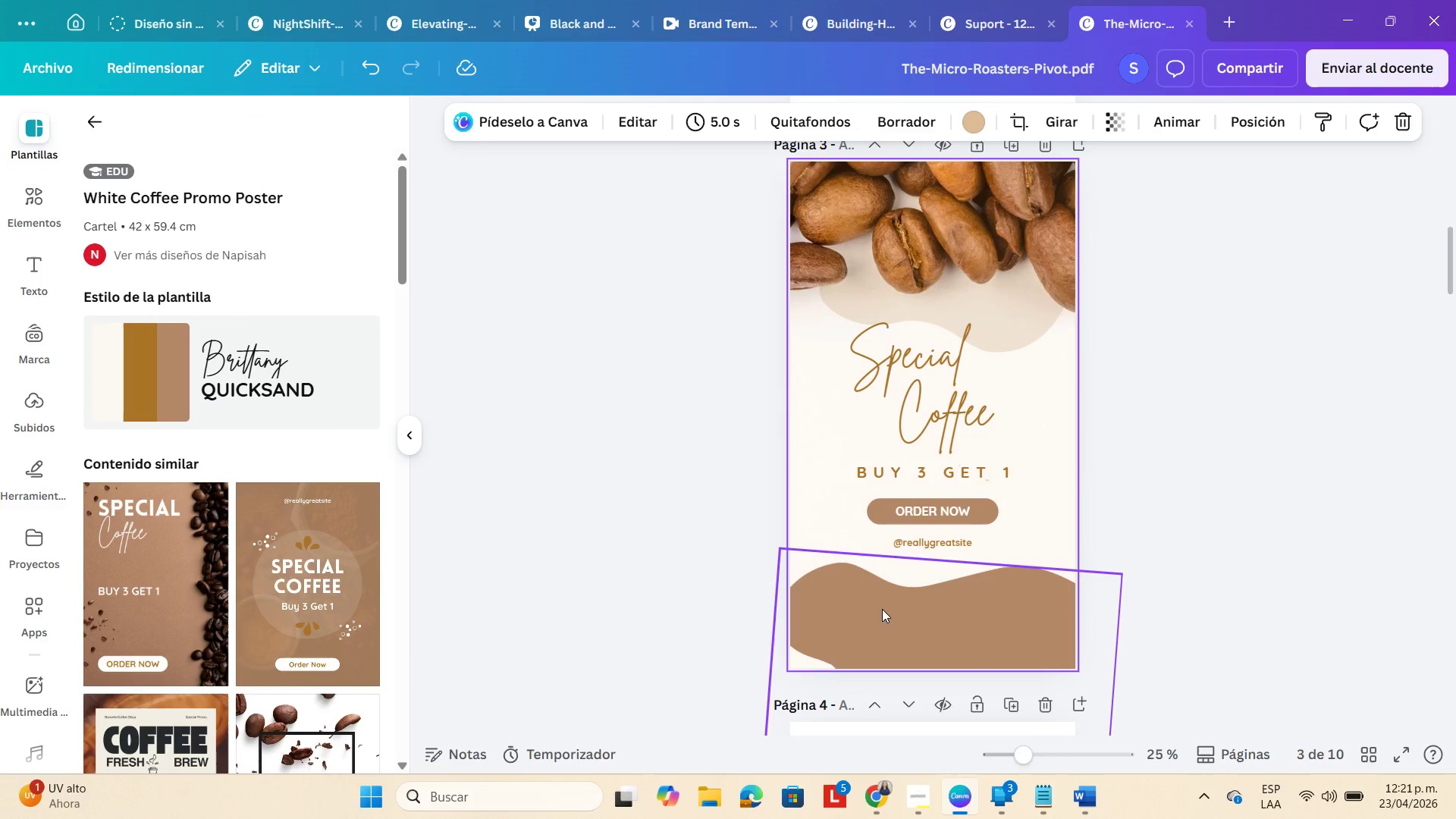 
left_click_drag(start_coordinate=[855, 599], to_coordinate=[858, 632])
 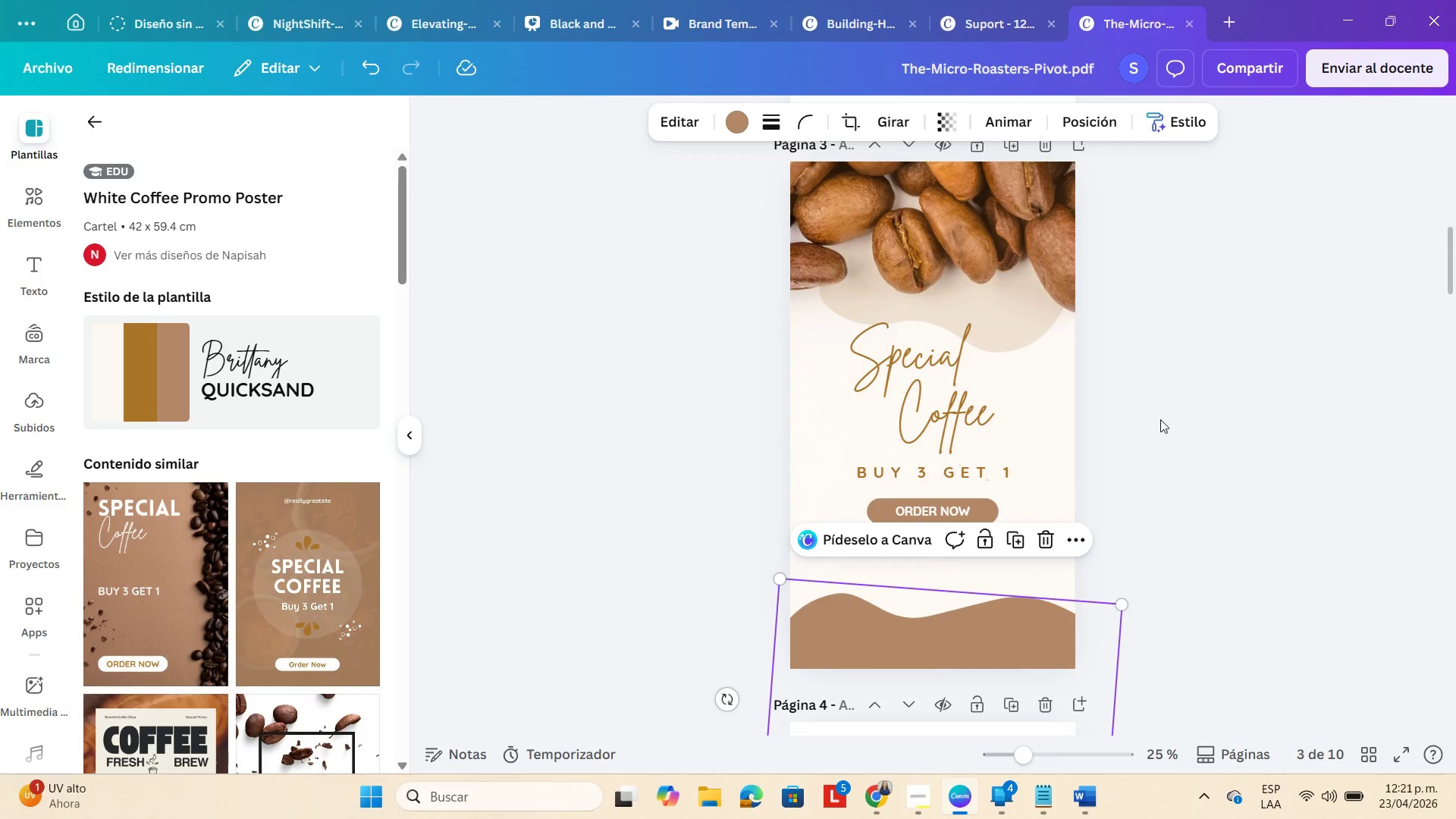 
left_click([1160, 419])
 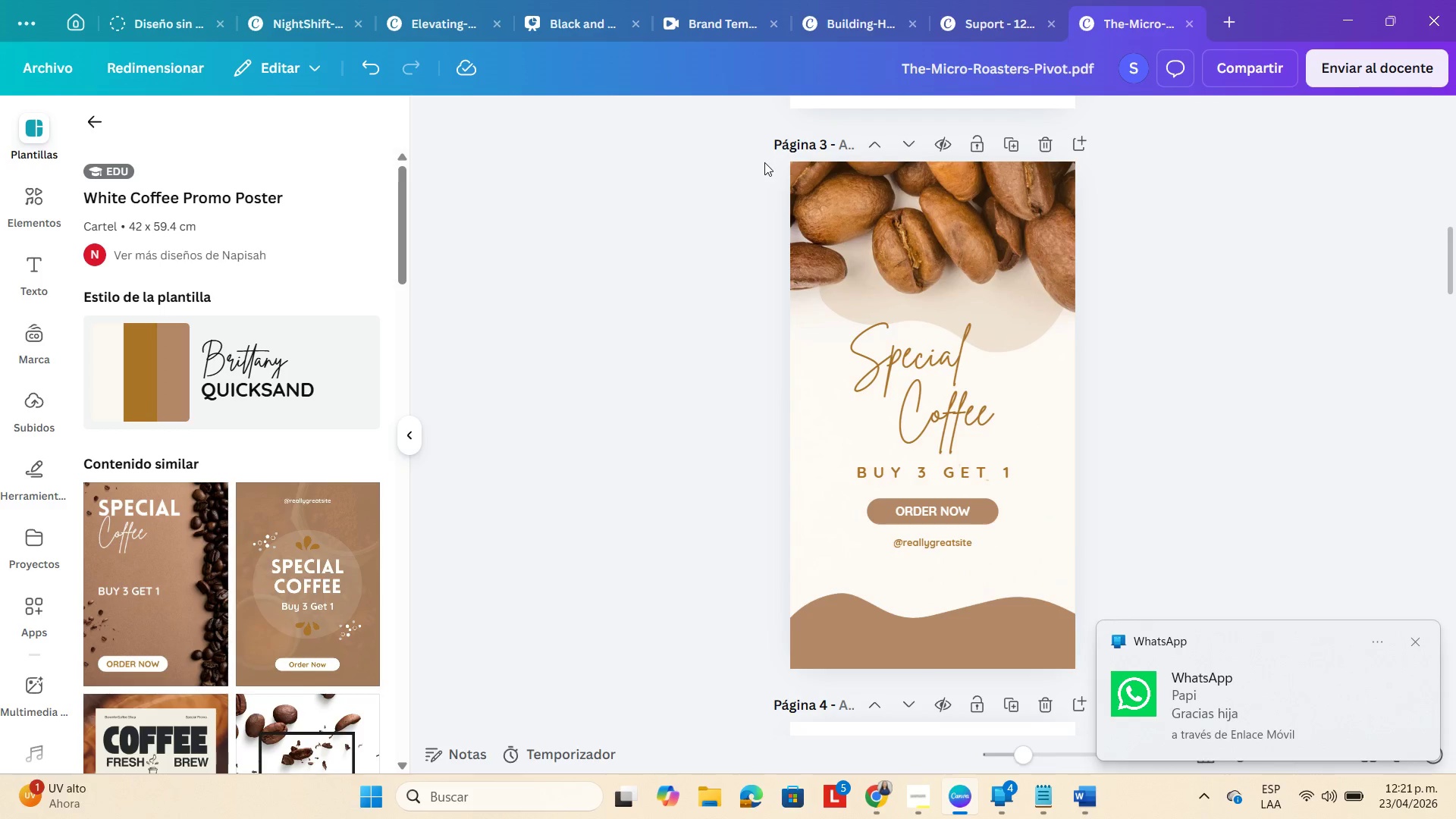 
left_click_drag(start_coordinate=[764, 162], to_coordinate=[1058, 296])
 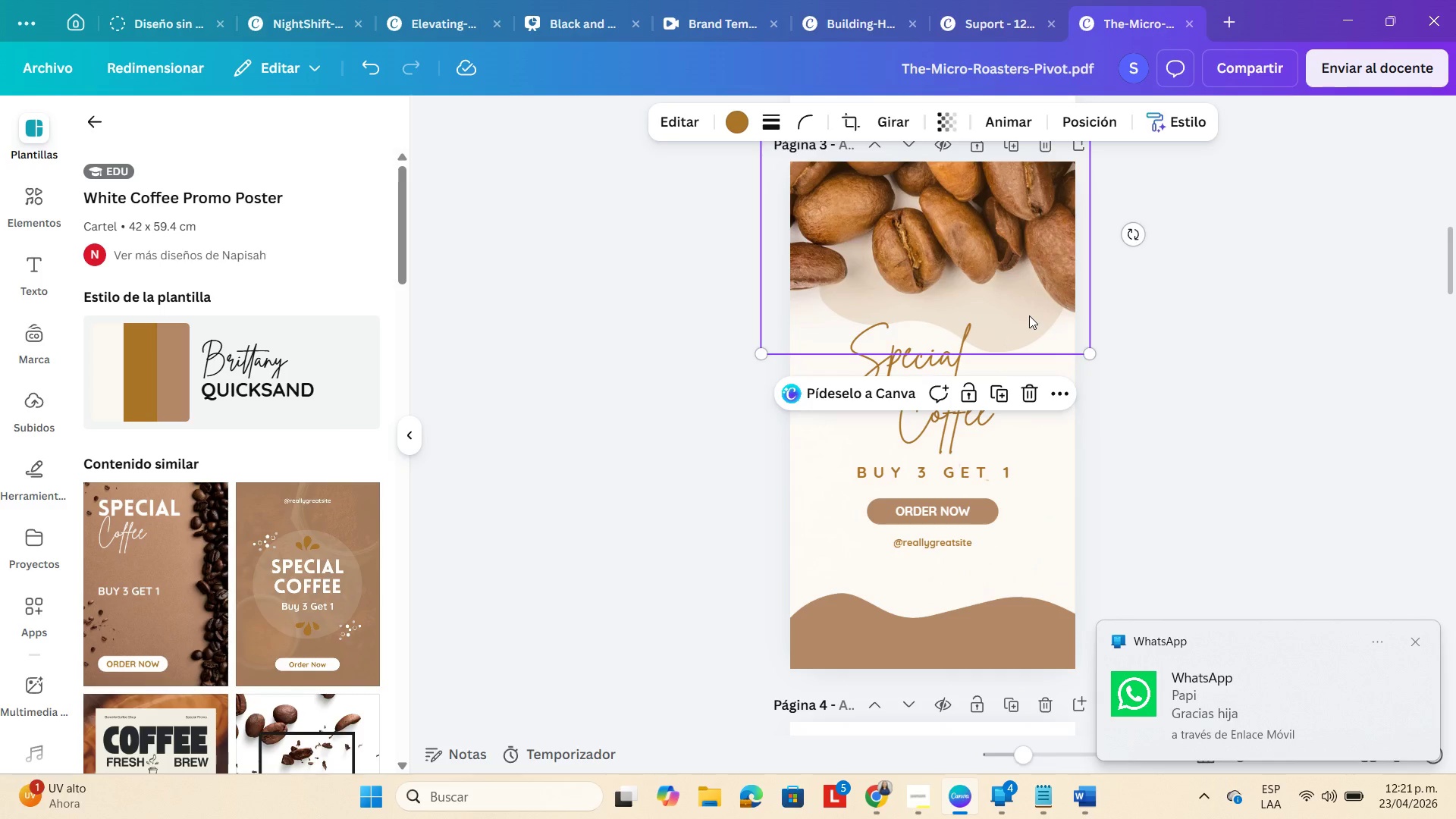 
key(Control+C)
 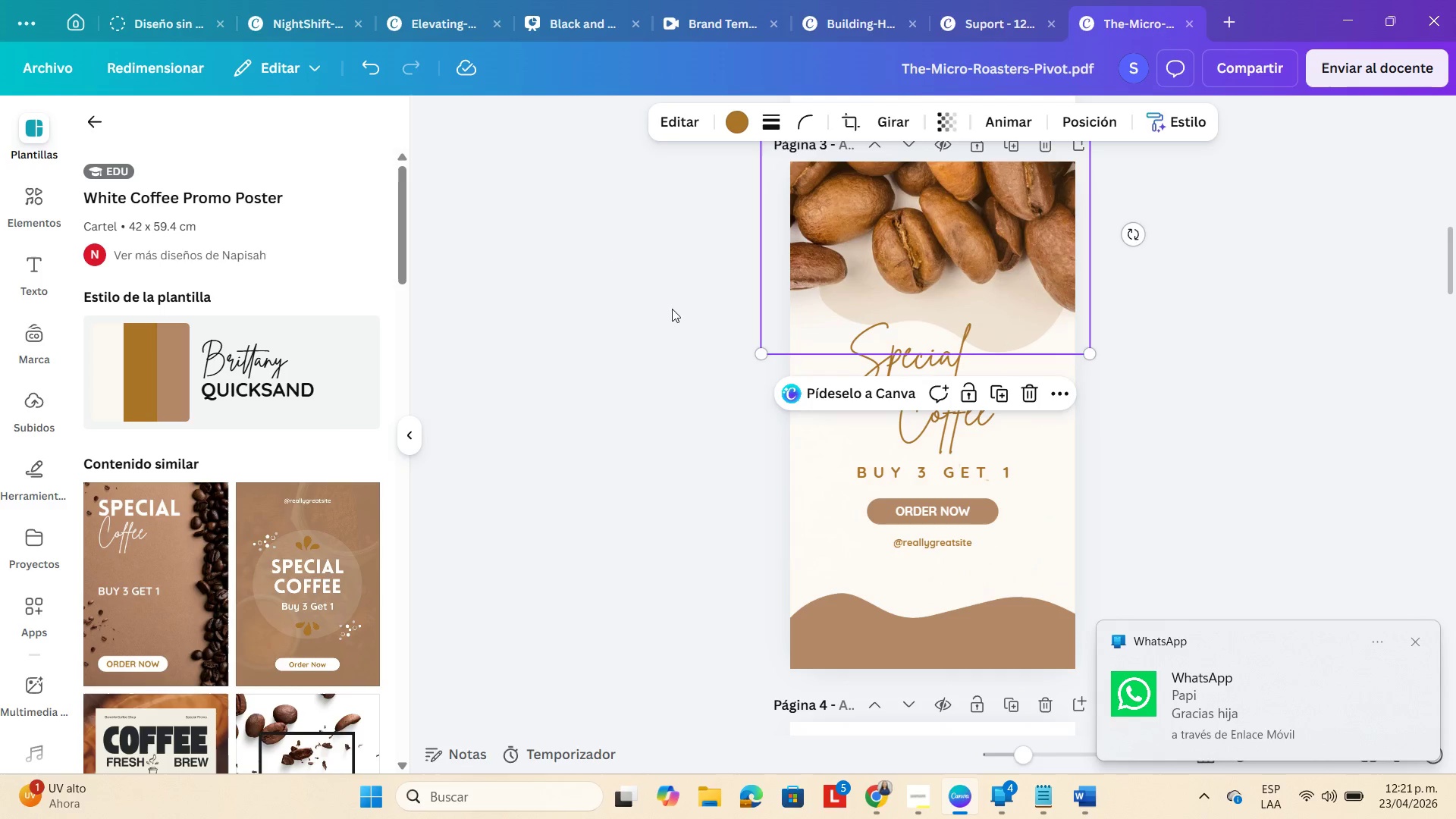 
scroll: coordinate [1019, 356], scroll_direction: up, amount: 3.0
 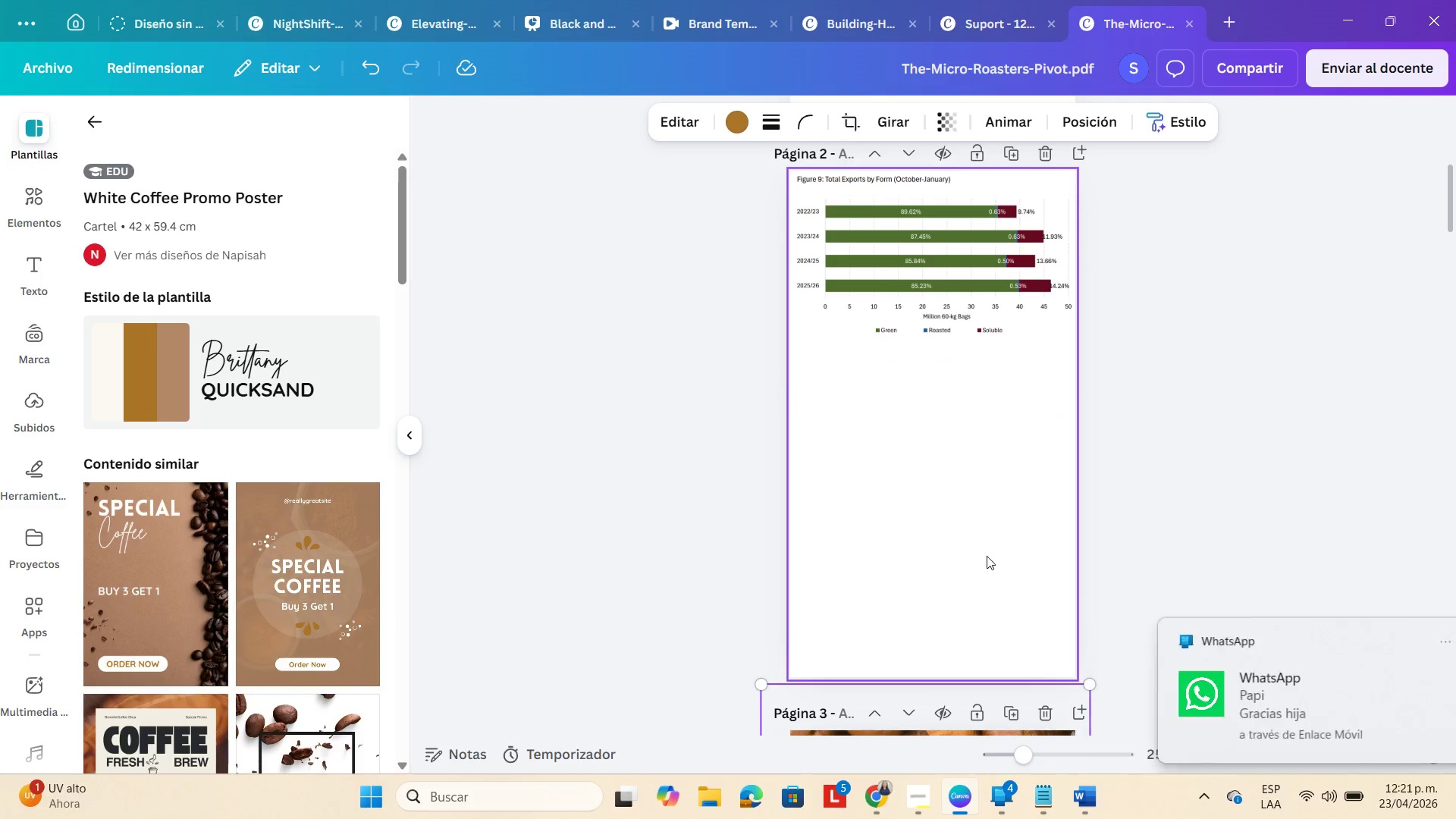 
left_click([996, 454])
 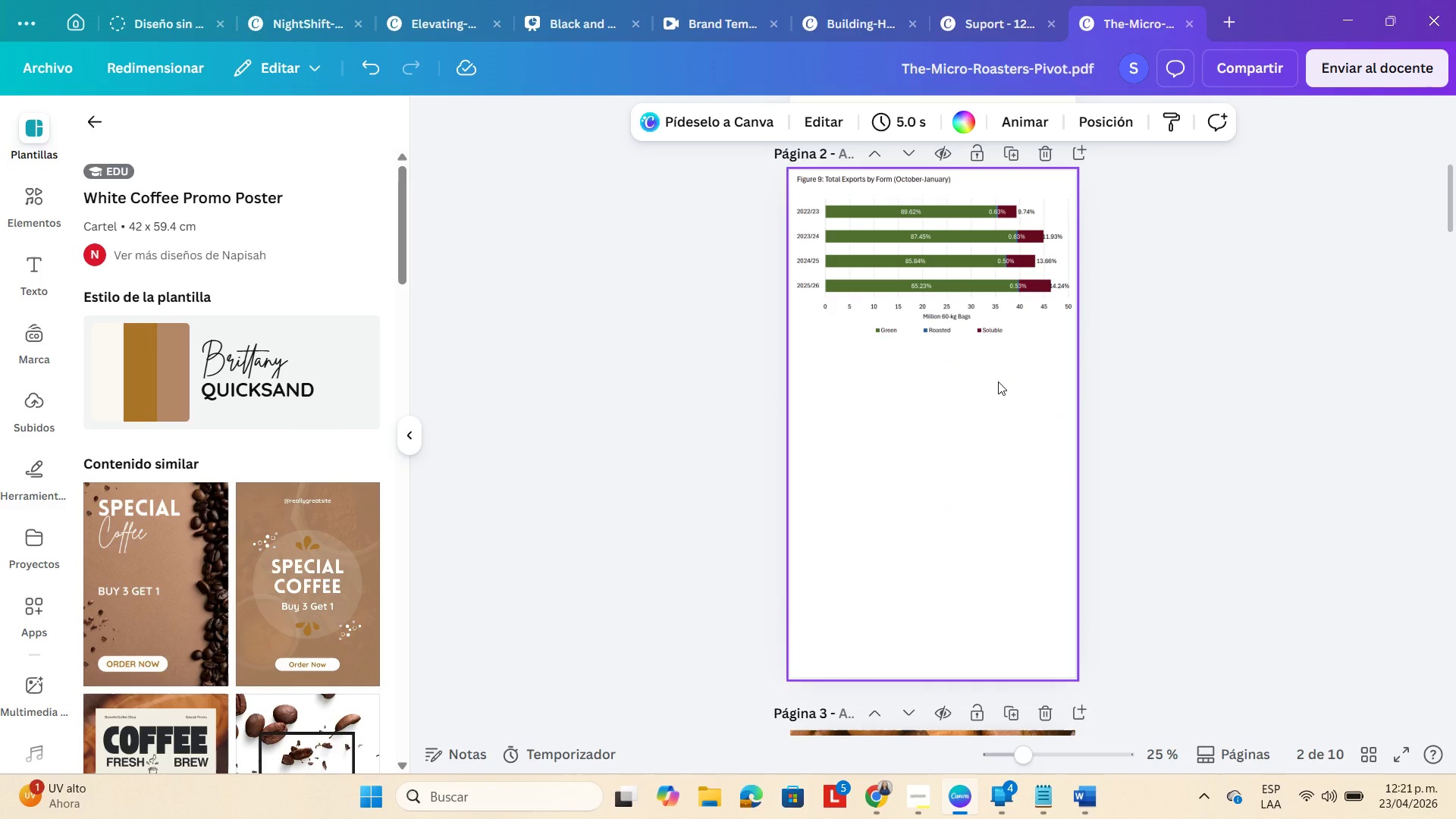 
key(Control+V)
 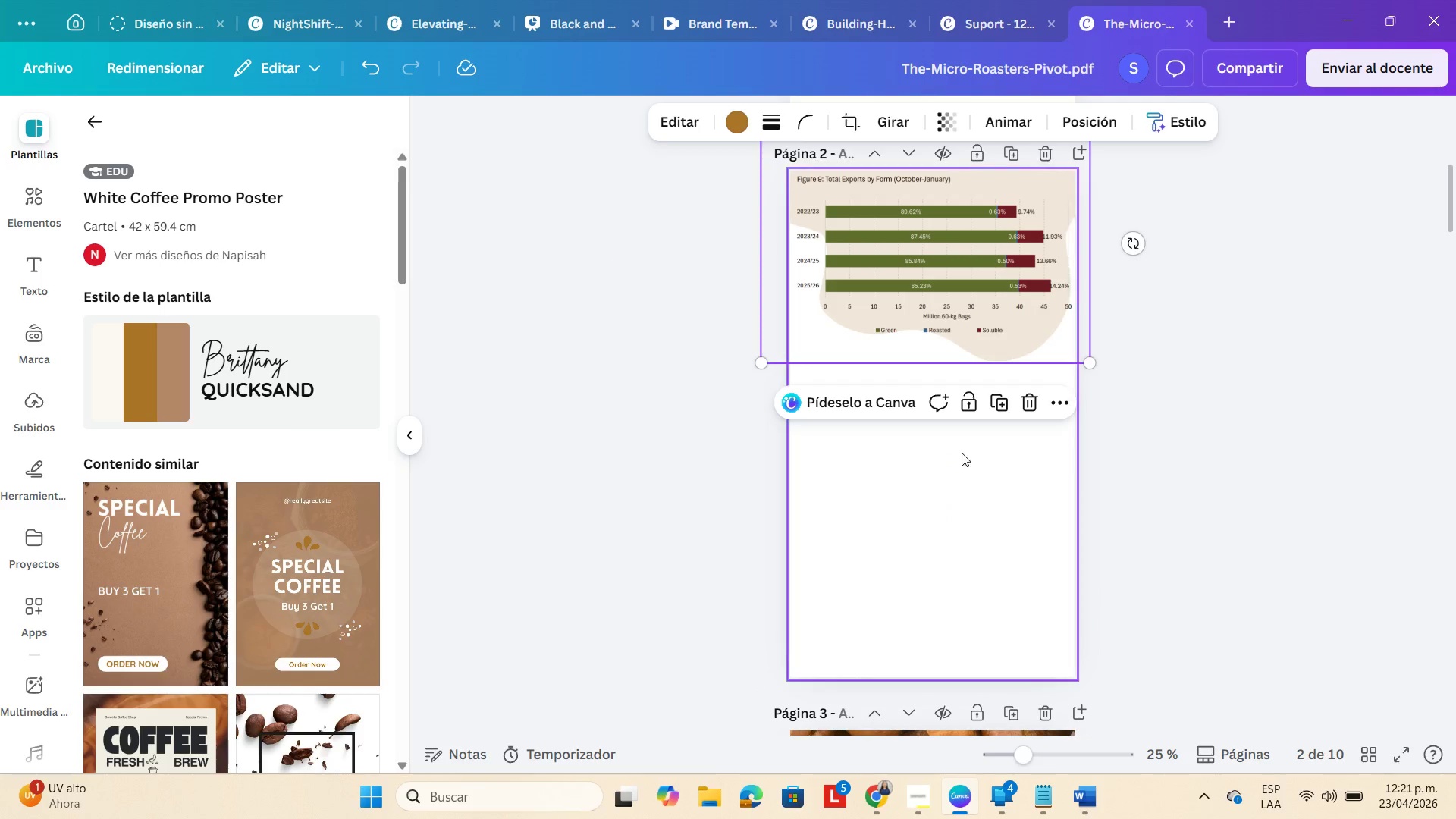 
scroll: coordinate [996, 437], scroll_direction: down, amount: 1.0
 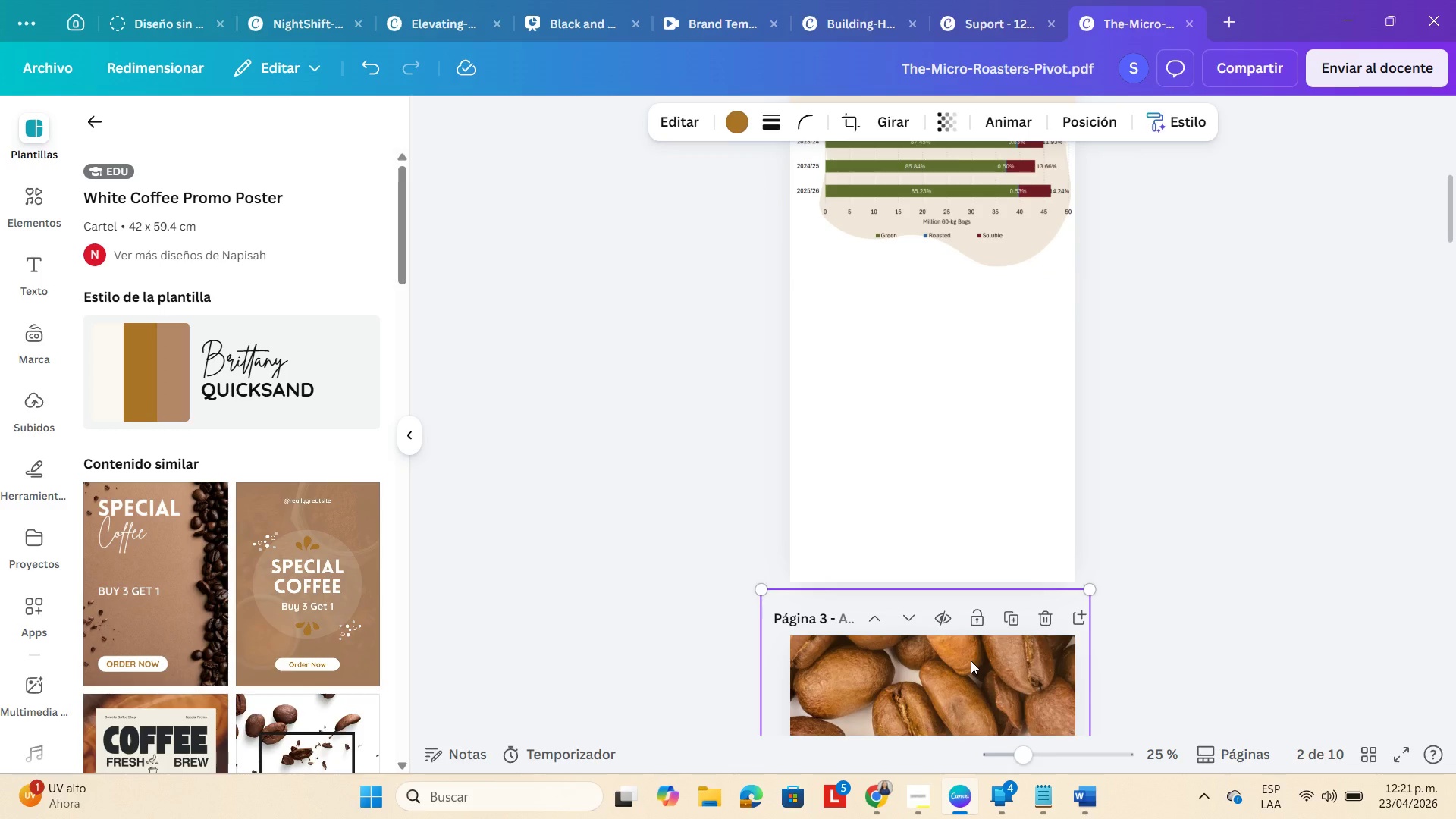 
key(Control+C)
 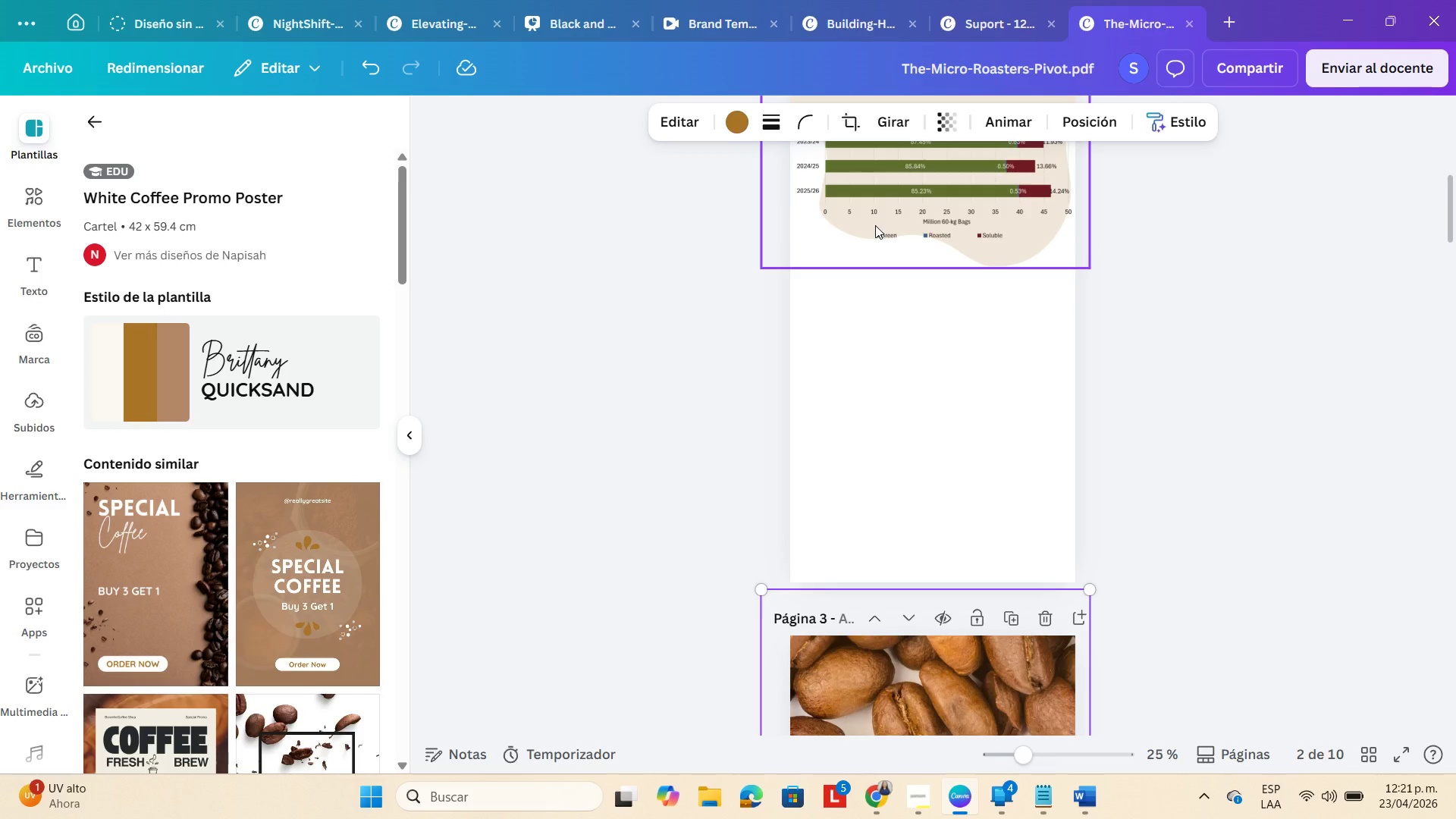 
scroll: coordinate [874, 225], scroll_direction: up, amount: 3.0
 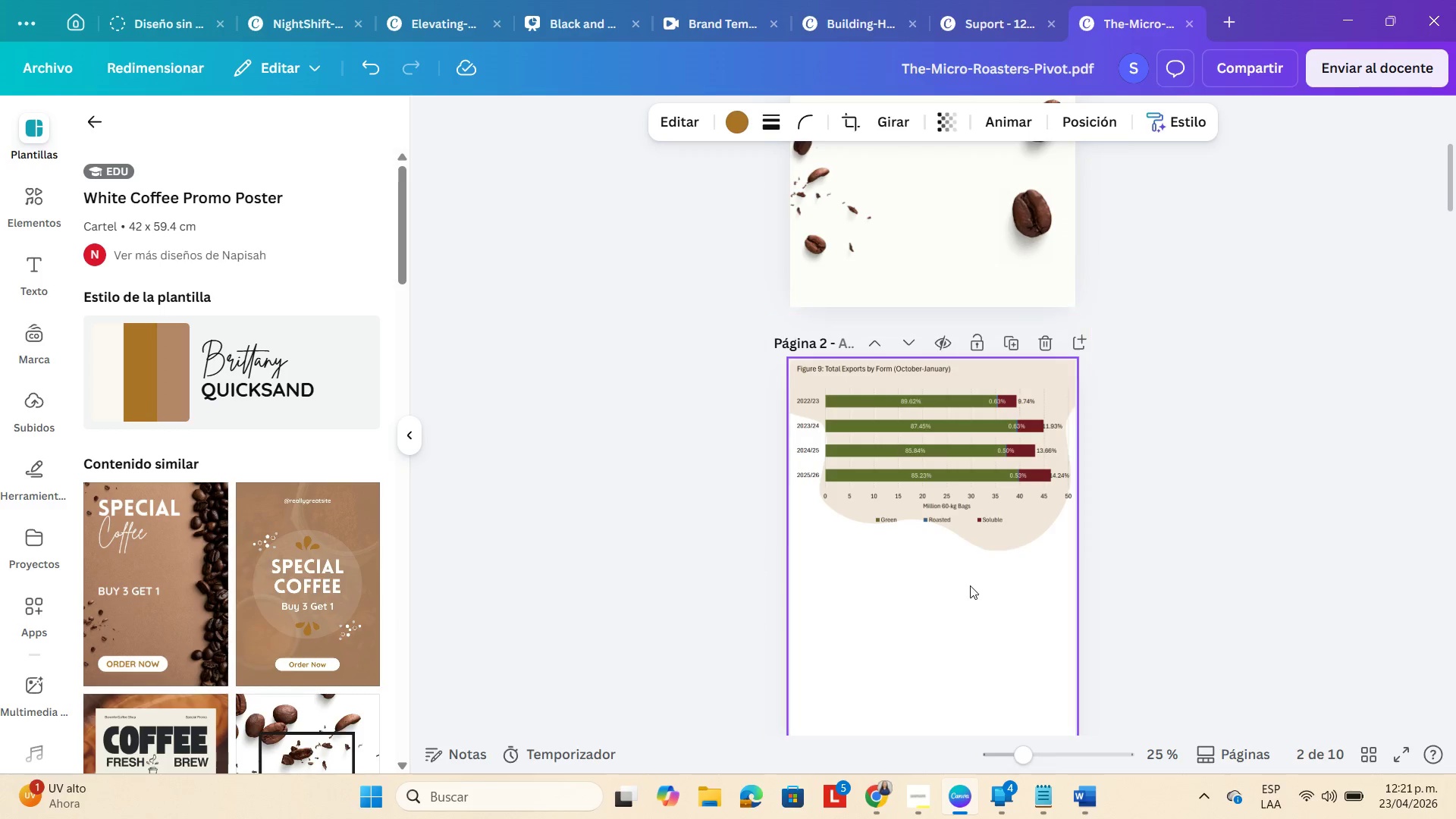 
left_click([970, 585])
 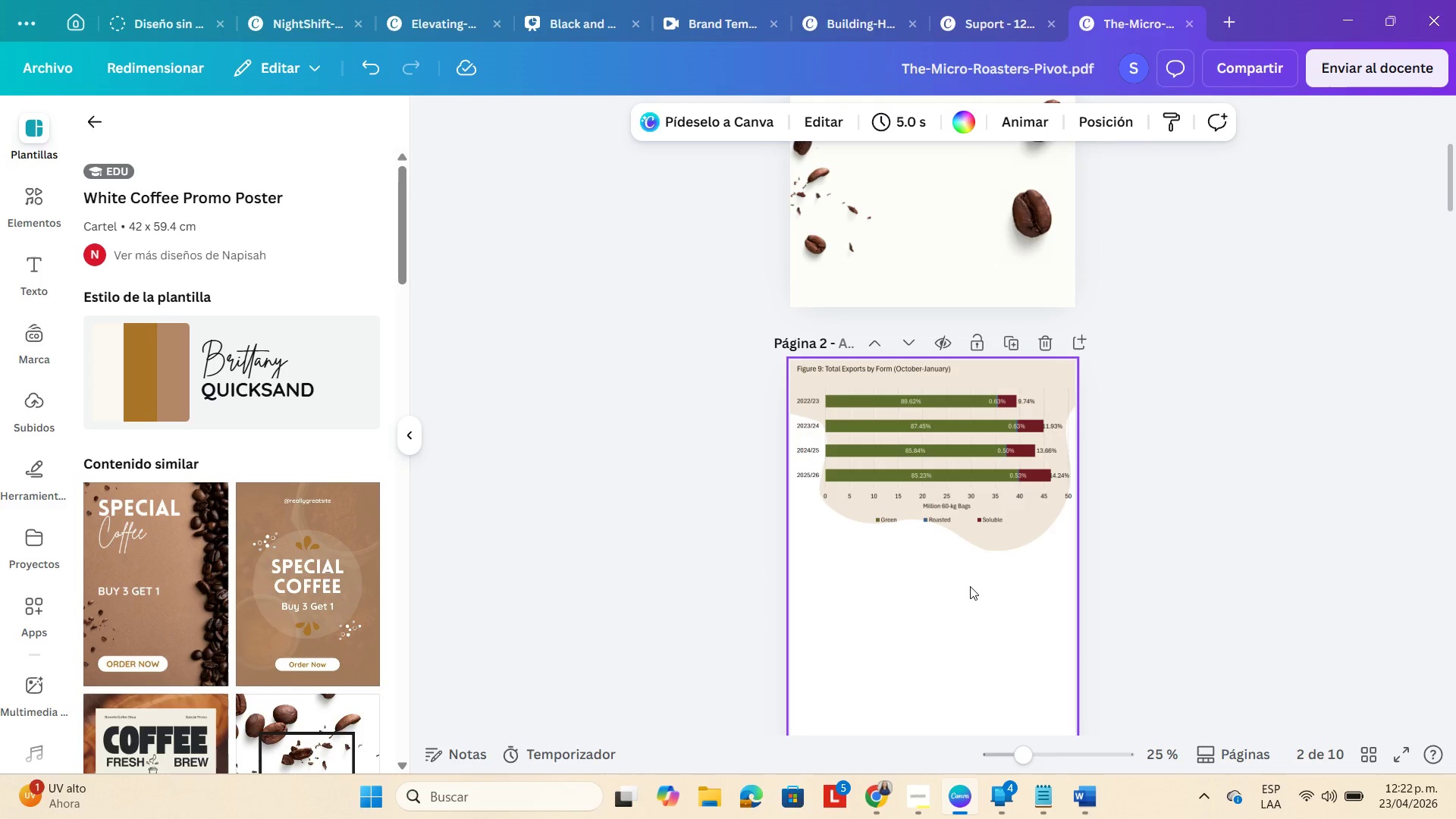 
hold_key(key=ControlLeft, duration=0.53)
 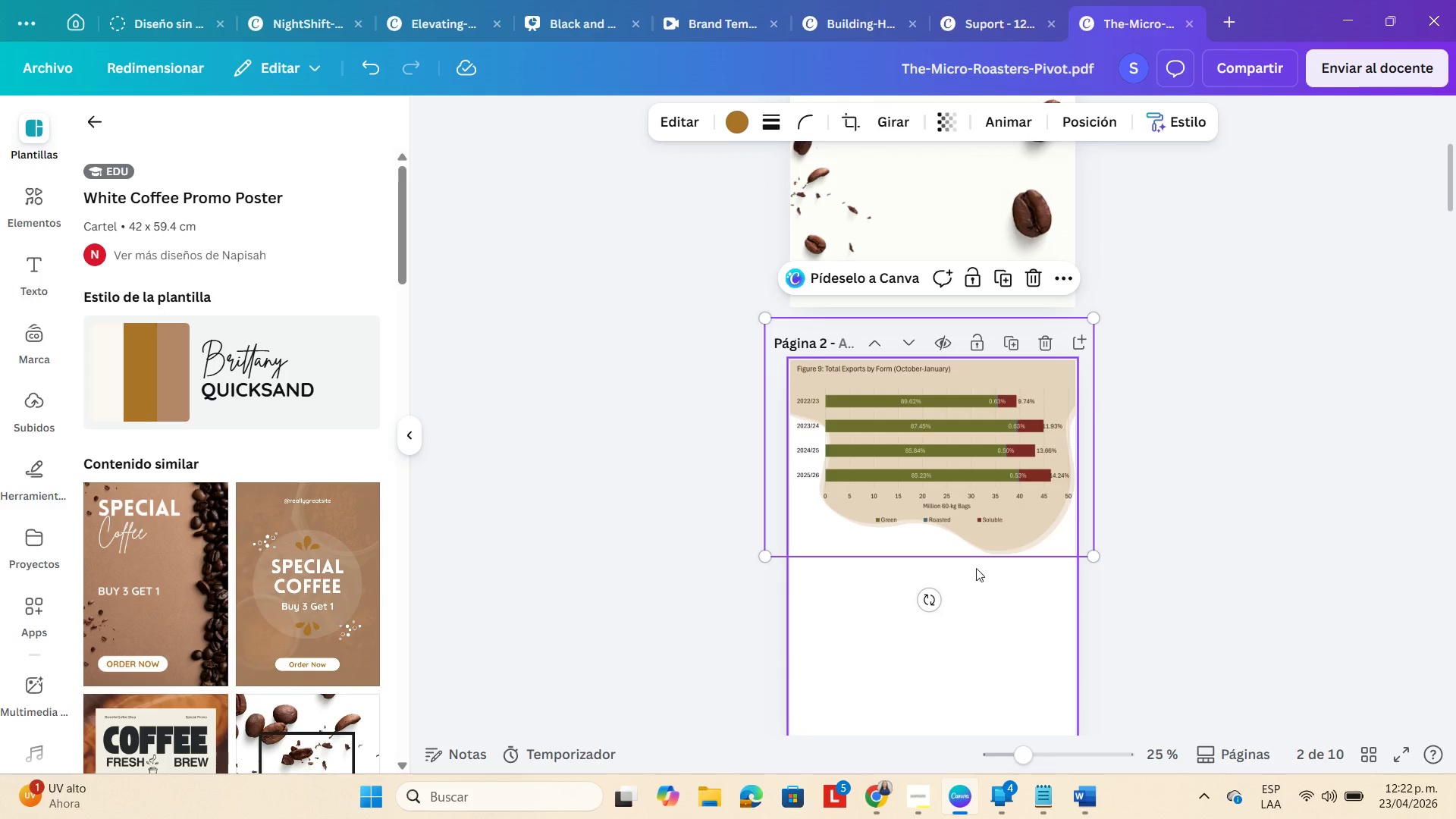 
hold_key(key=V, duration=0.31)
 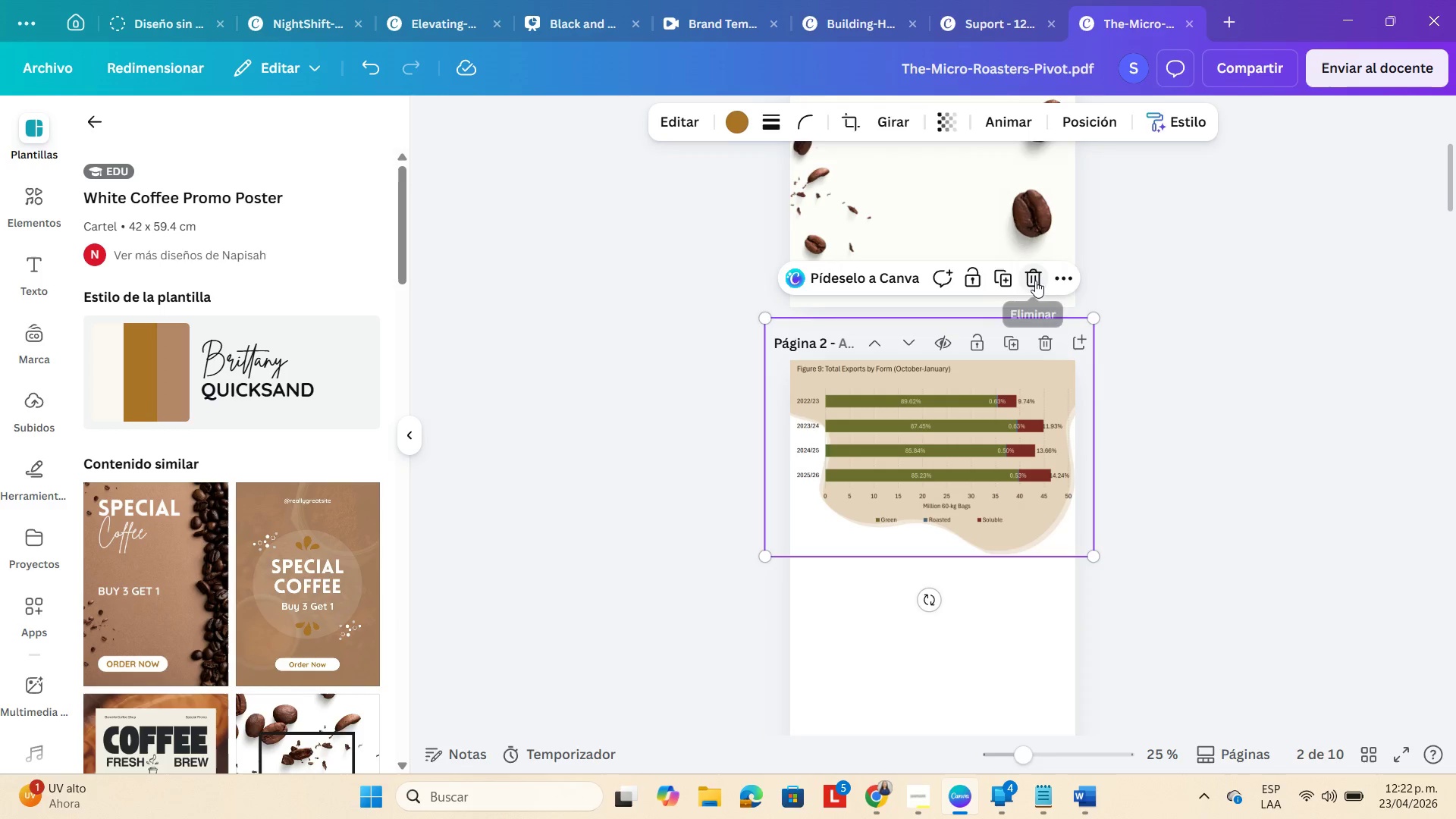 
scroll: coordinate [956, 730], scroll_direction: down, amount: 4.0
 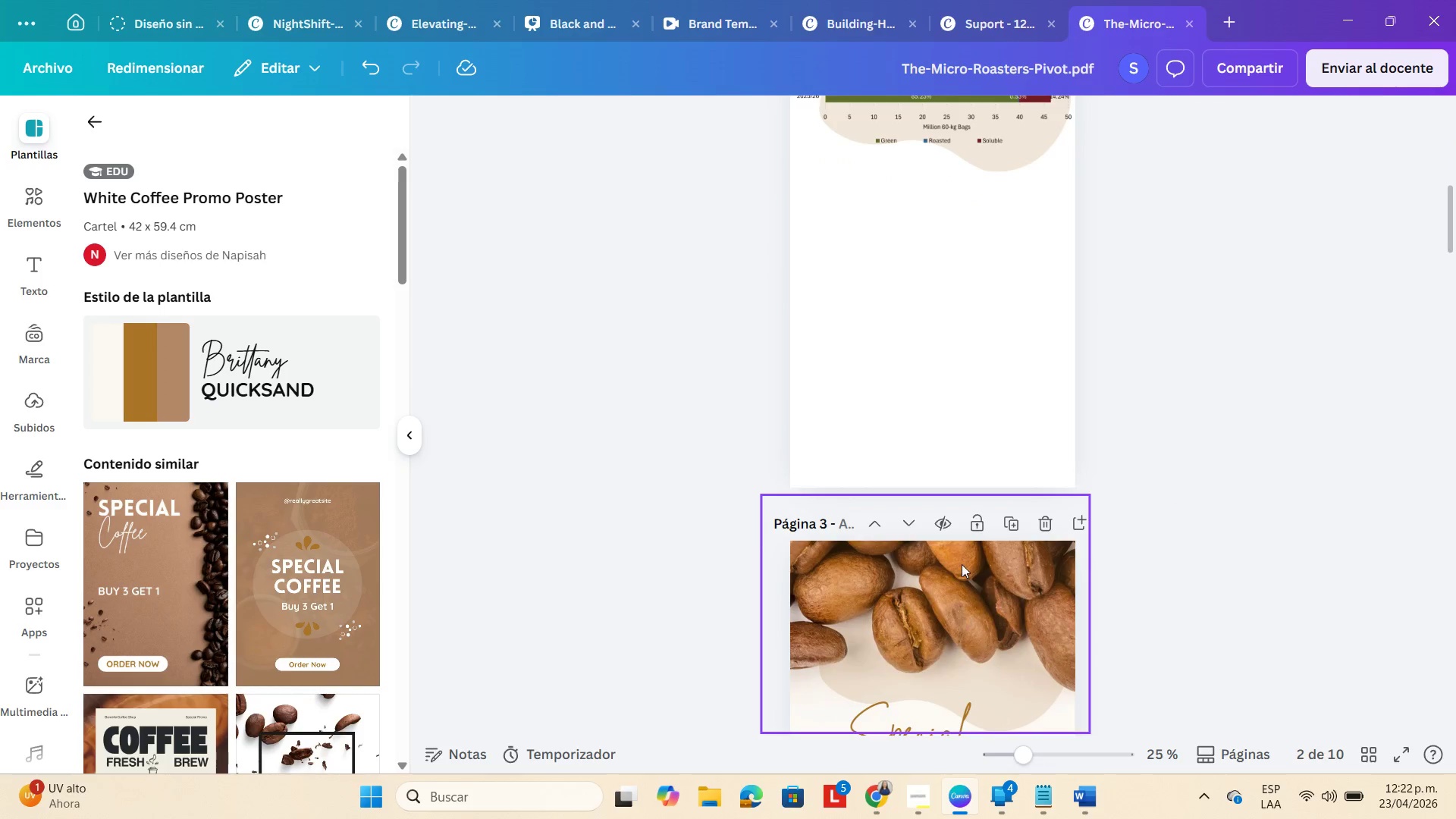 
left_click([962, 564])
 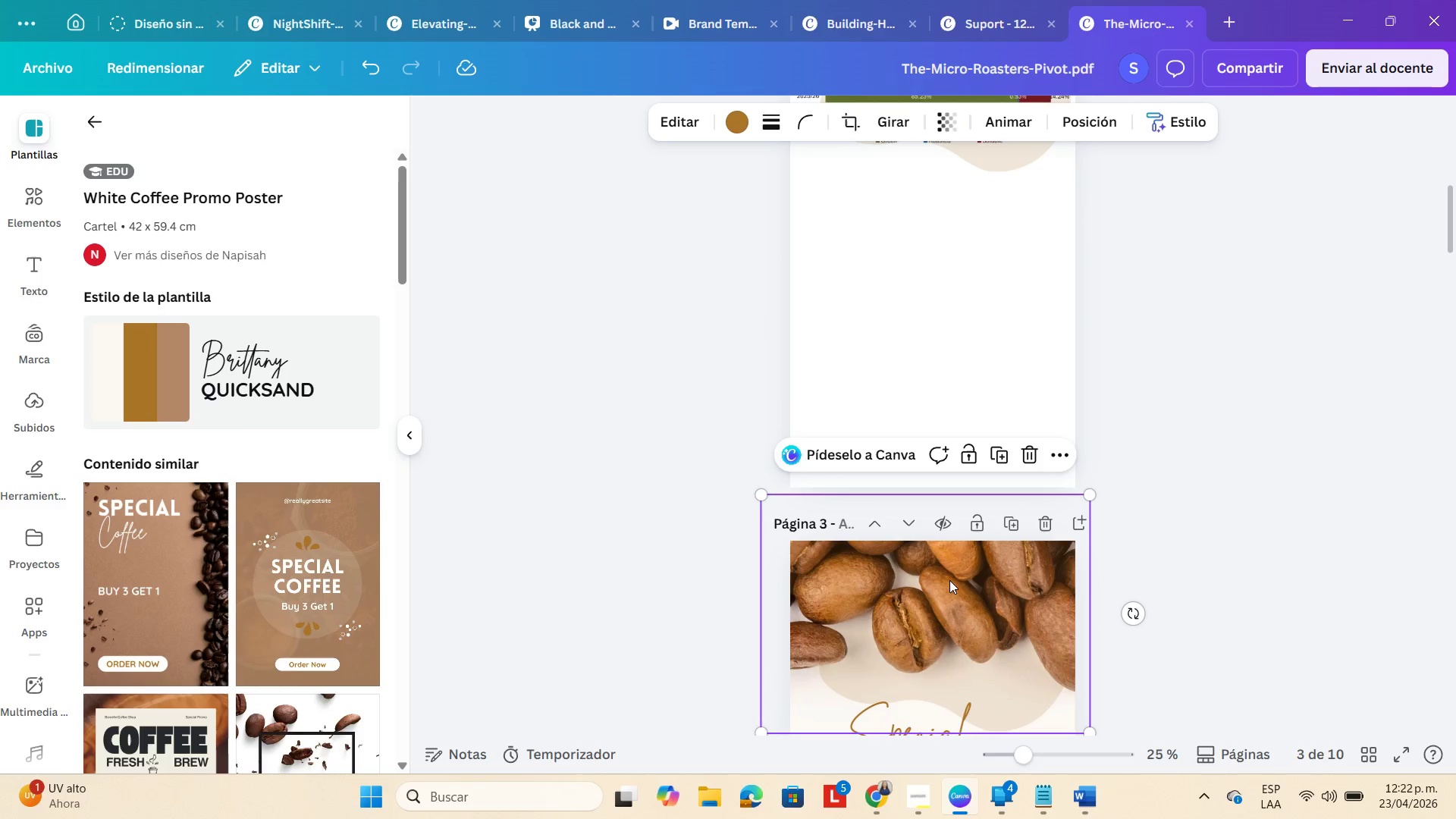 
left_click_drag(start_coordinate=[949, 580], to_coordinate=[1025, 611])
 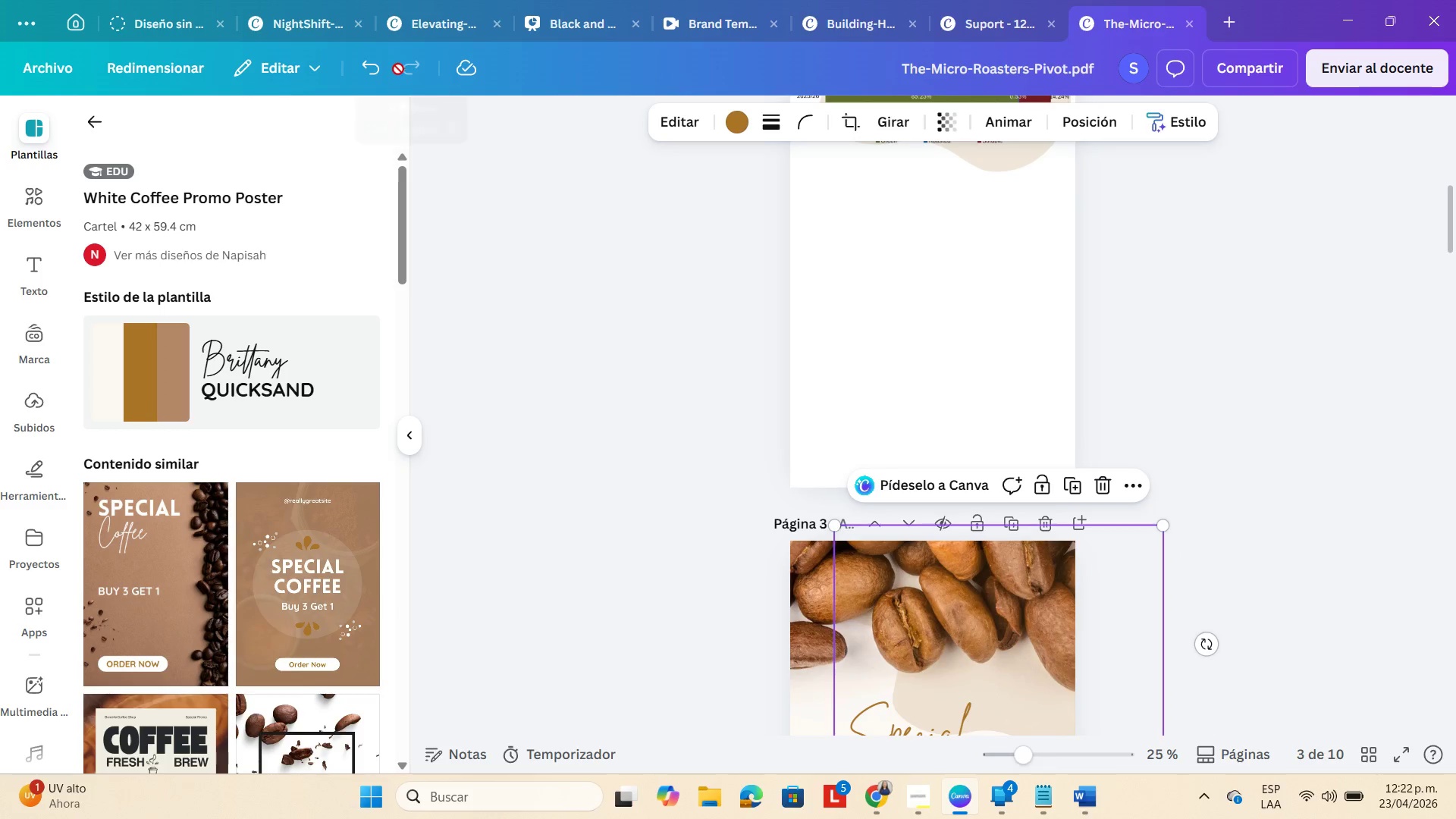 
left_click([354, 72])
 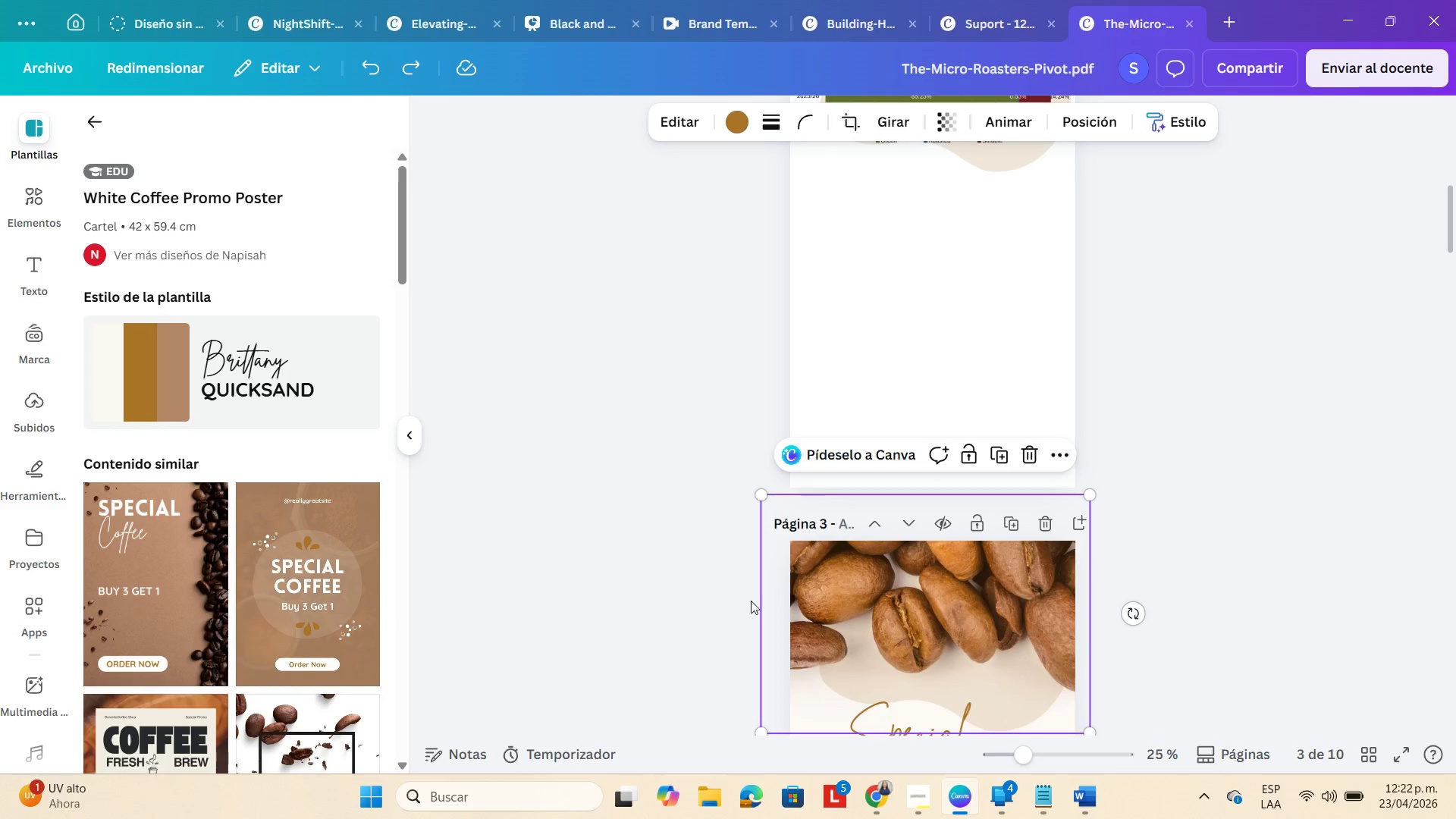 
left_click([715, 522])
 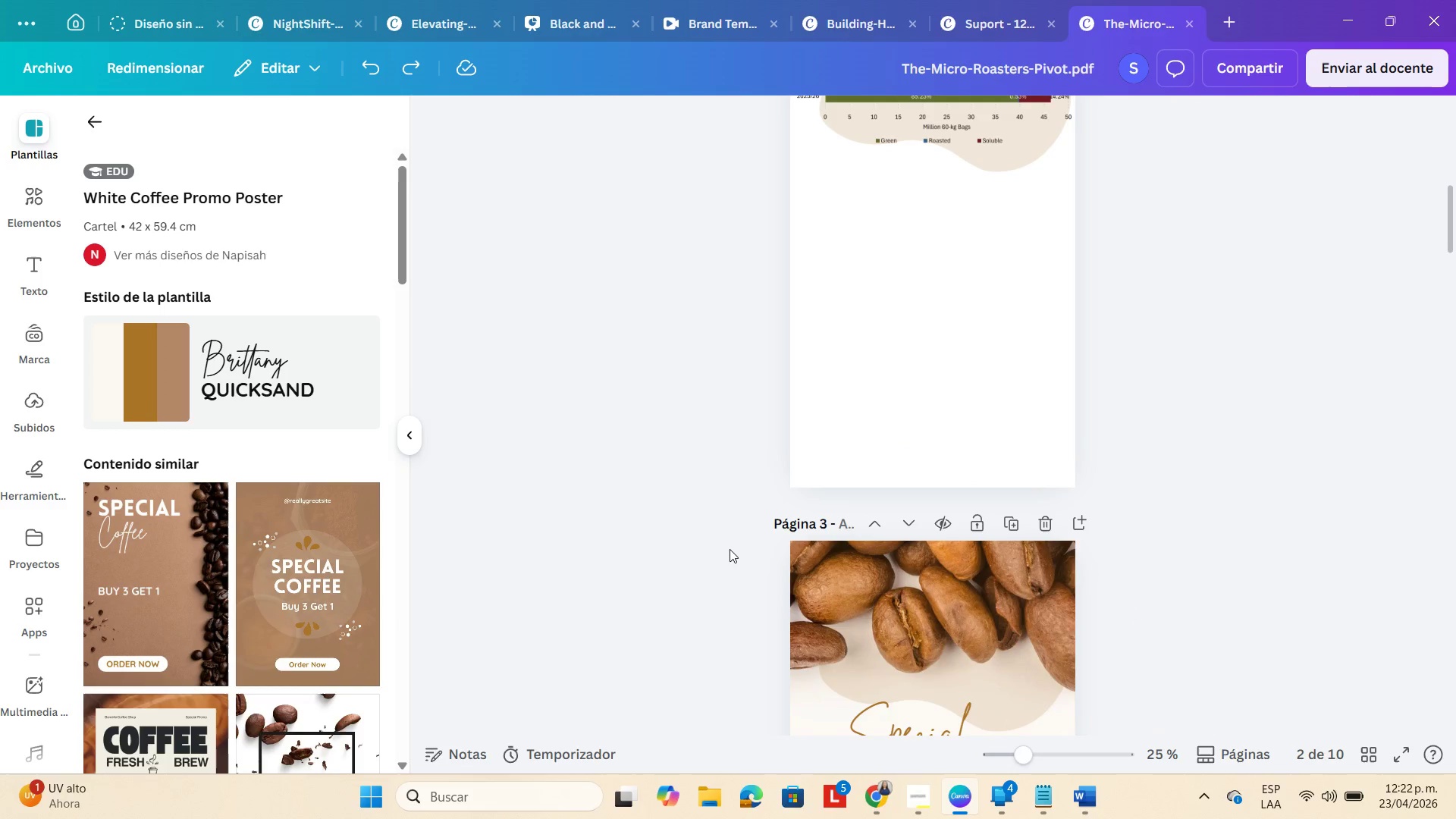 
left_click_drag(start_coordinate=[730, 550], to_coordinate=[1075, 664])
 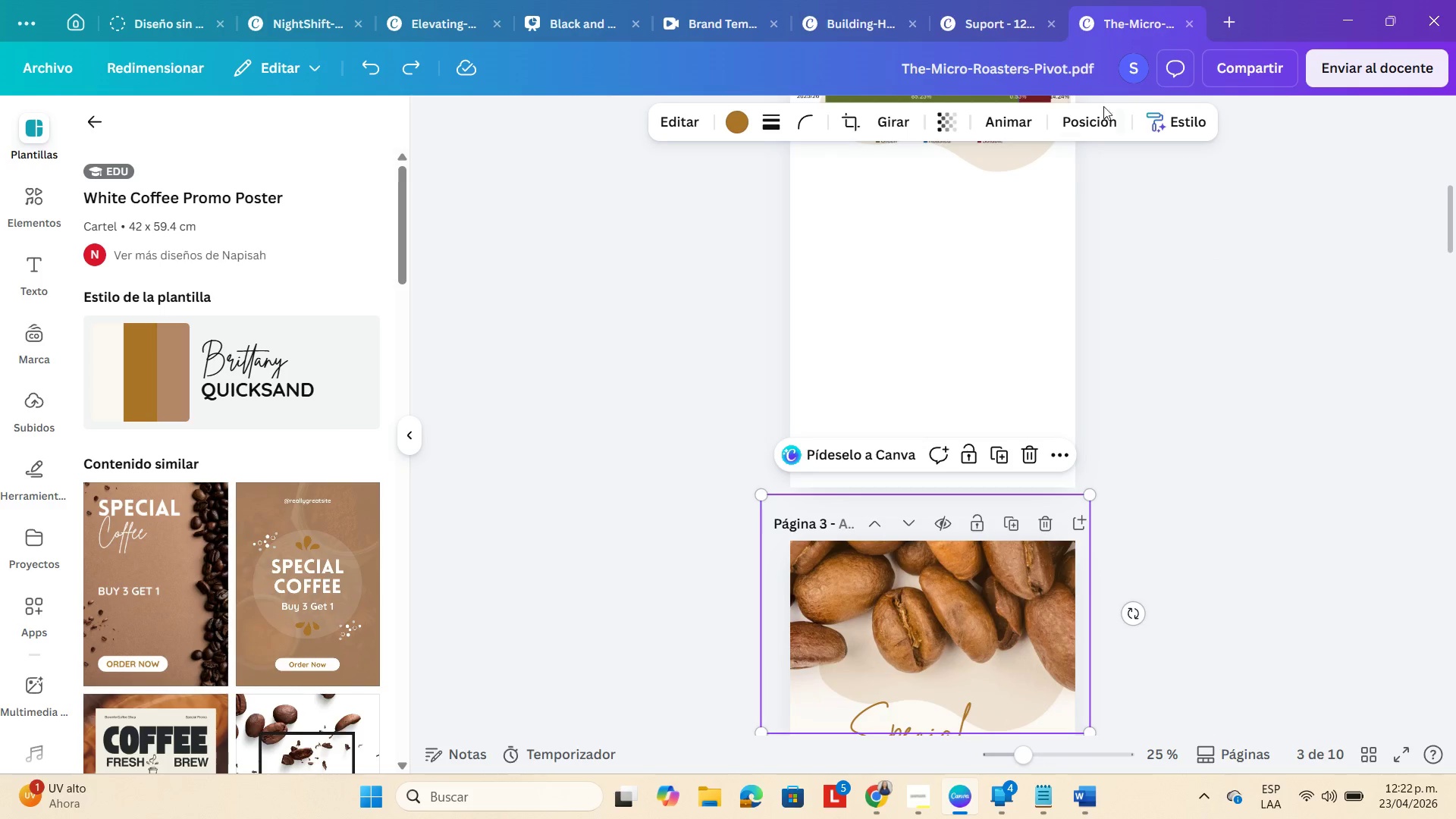 
left_click([1085, 132])
 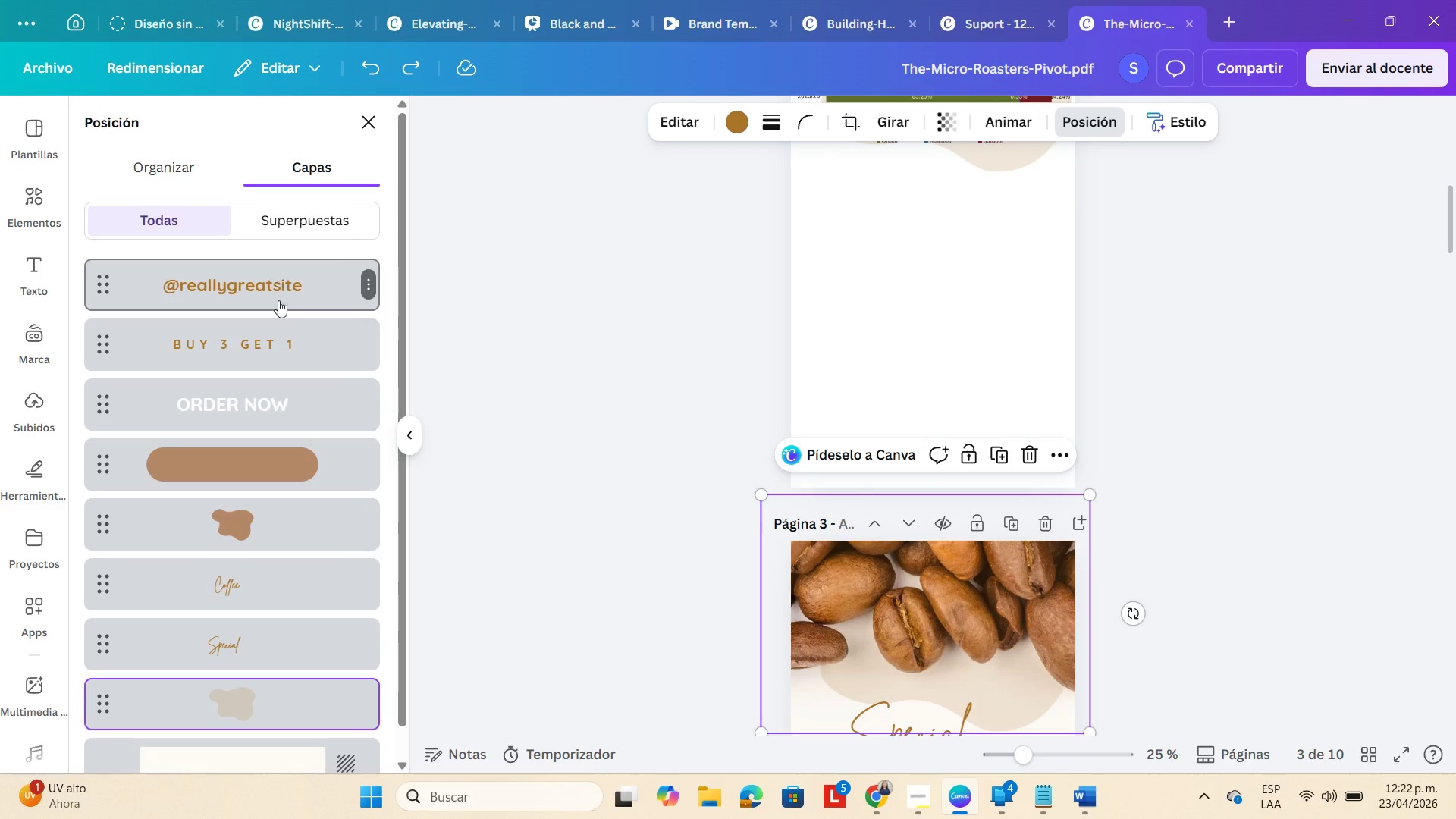 
scroll: coordinate [278, 485], scroll_direction: up, amount: 1.0
 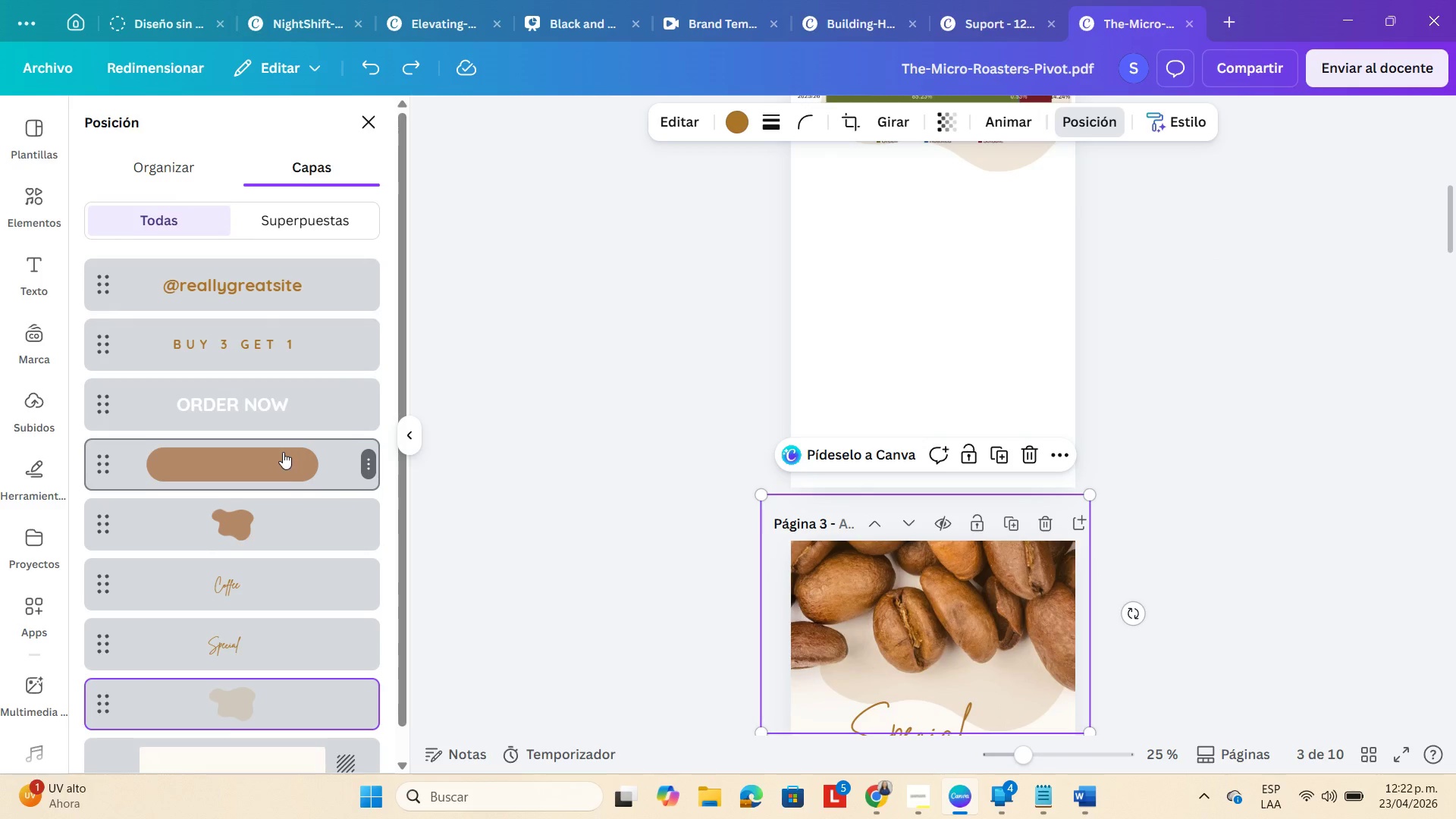 
scroll: coordinate [237, 431], scroll_direction: down, amount: 20.0
 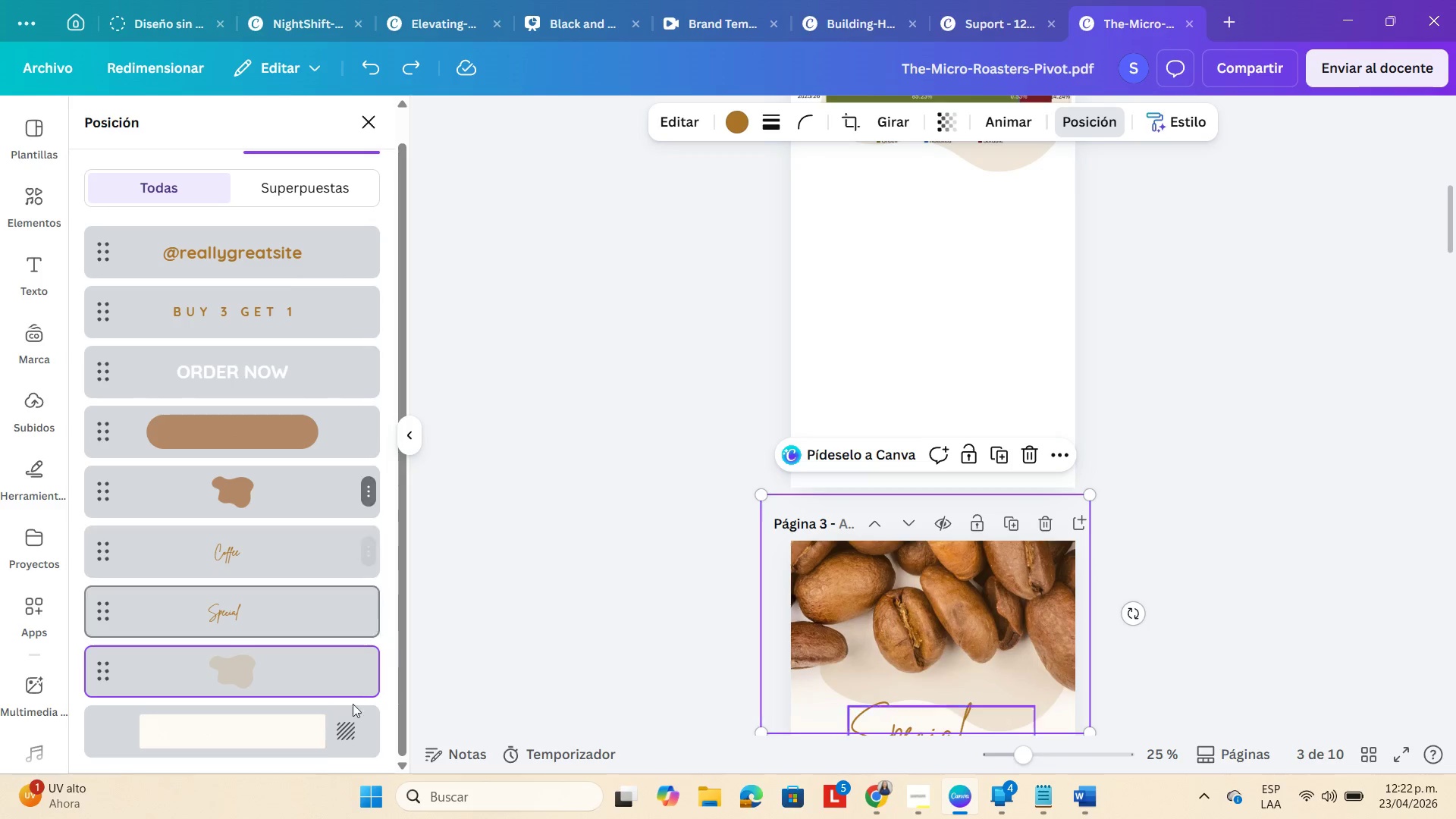 
left_click([231, 753])
 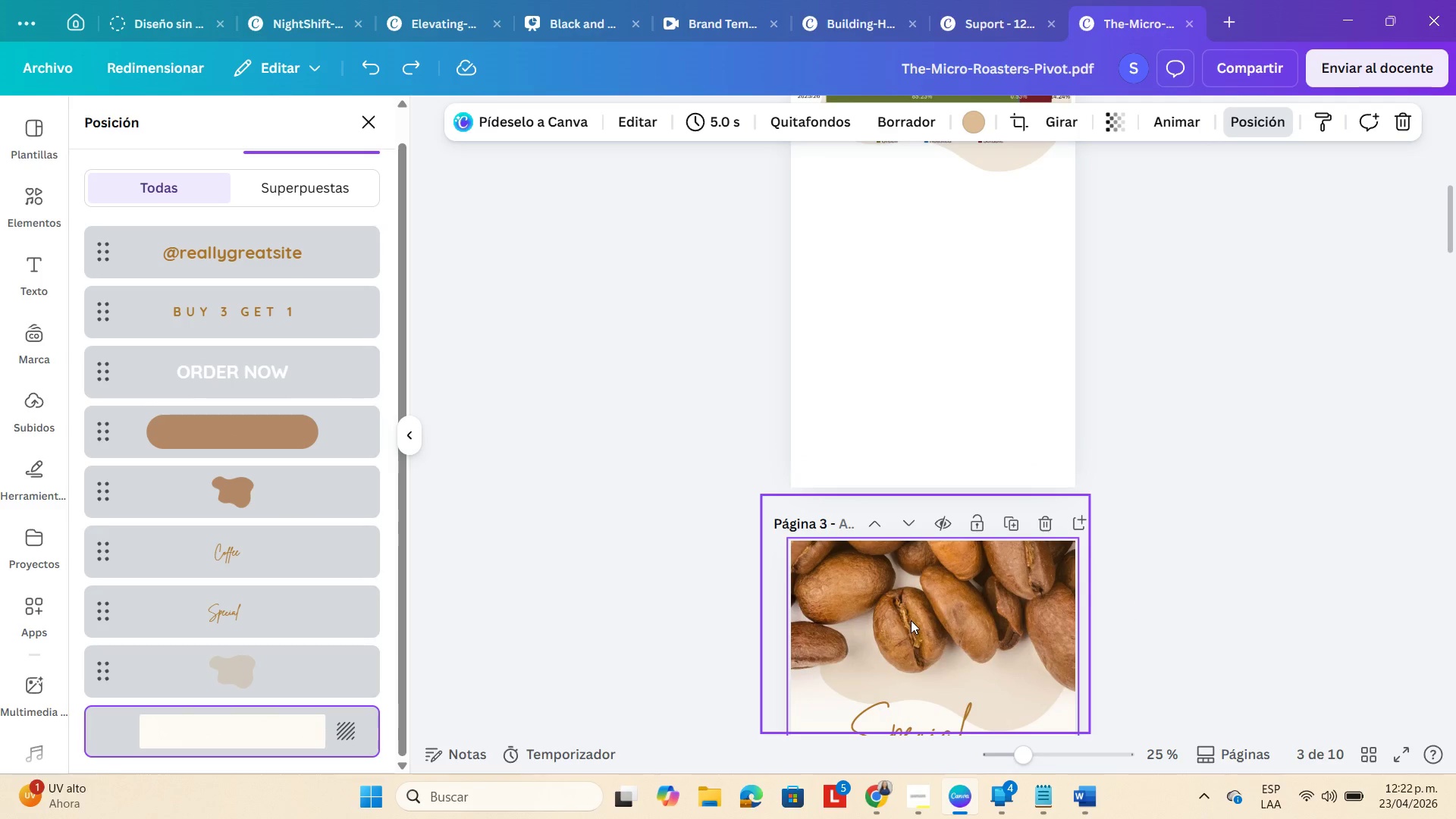 
key(Control+C)
 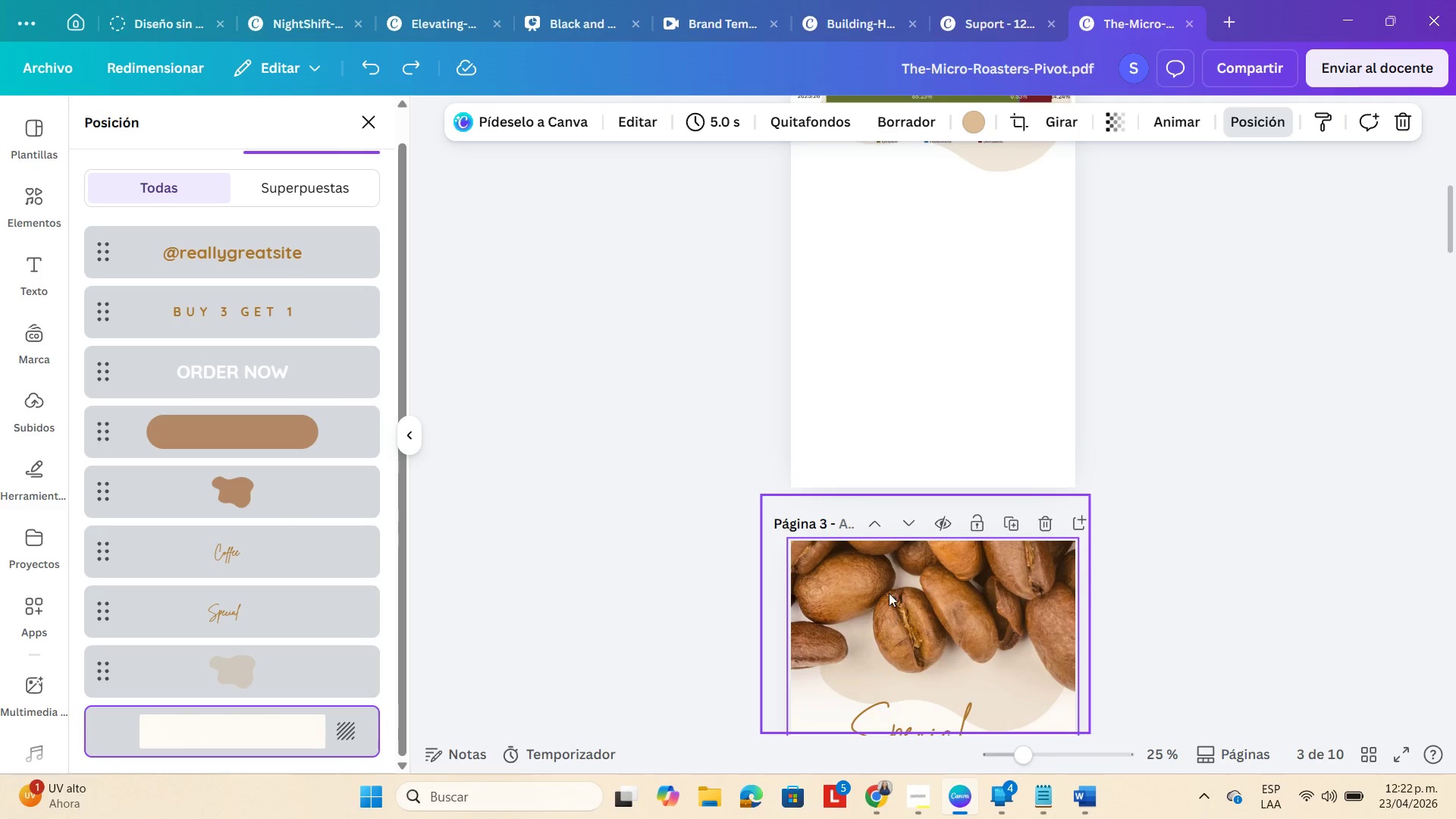 
left_click([858, 529])
 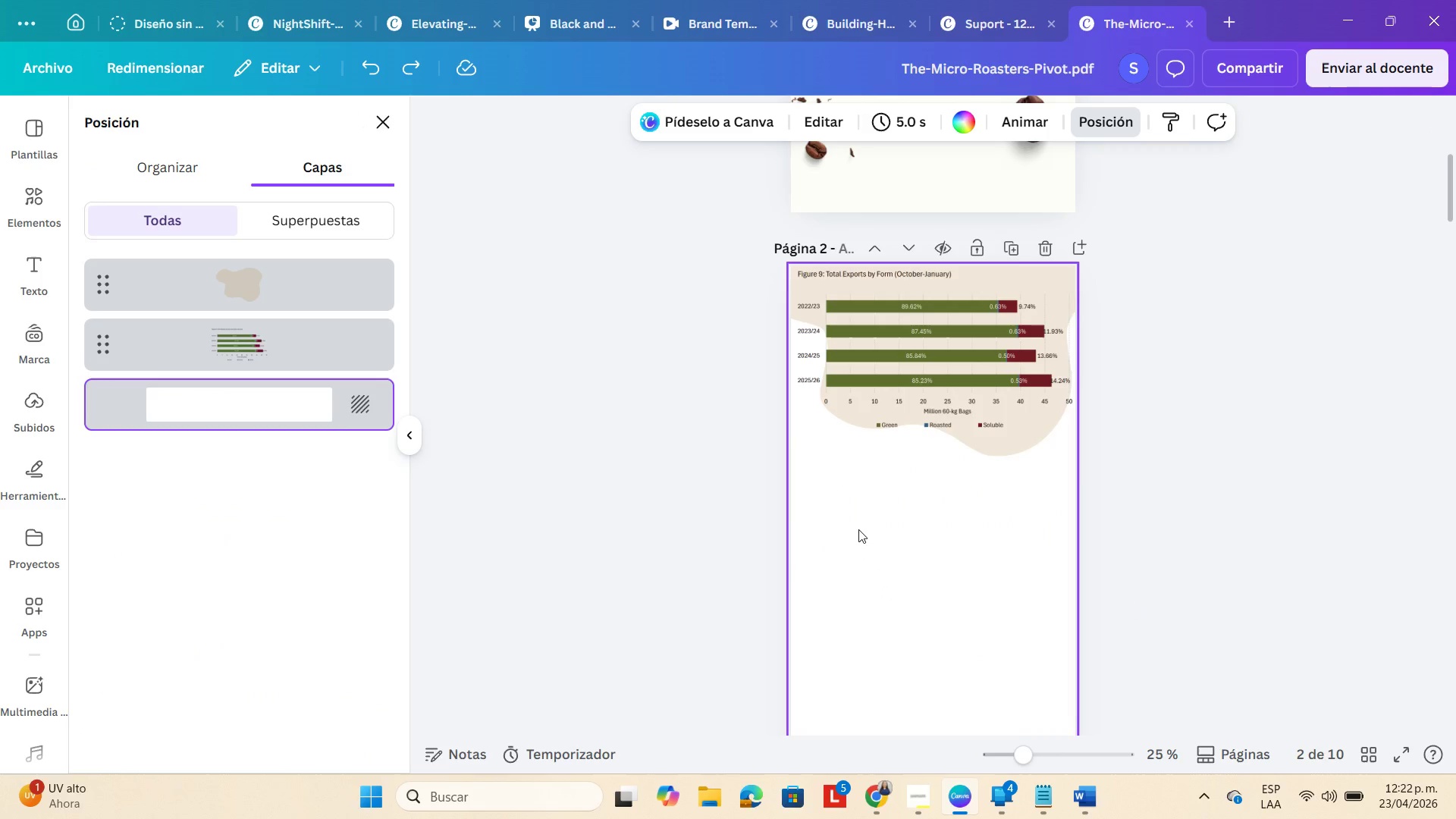 
scroll: coordinate [906, 703], scroll_direction: up, amount: 3.0
 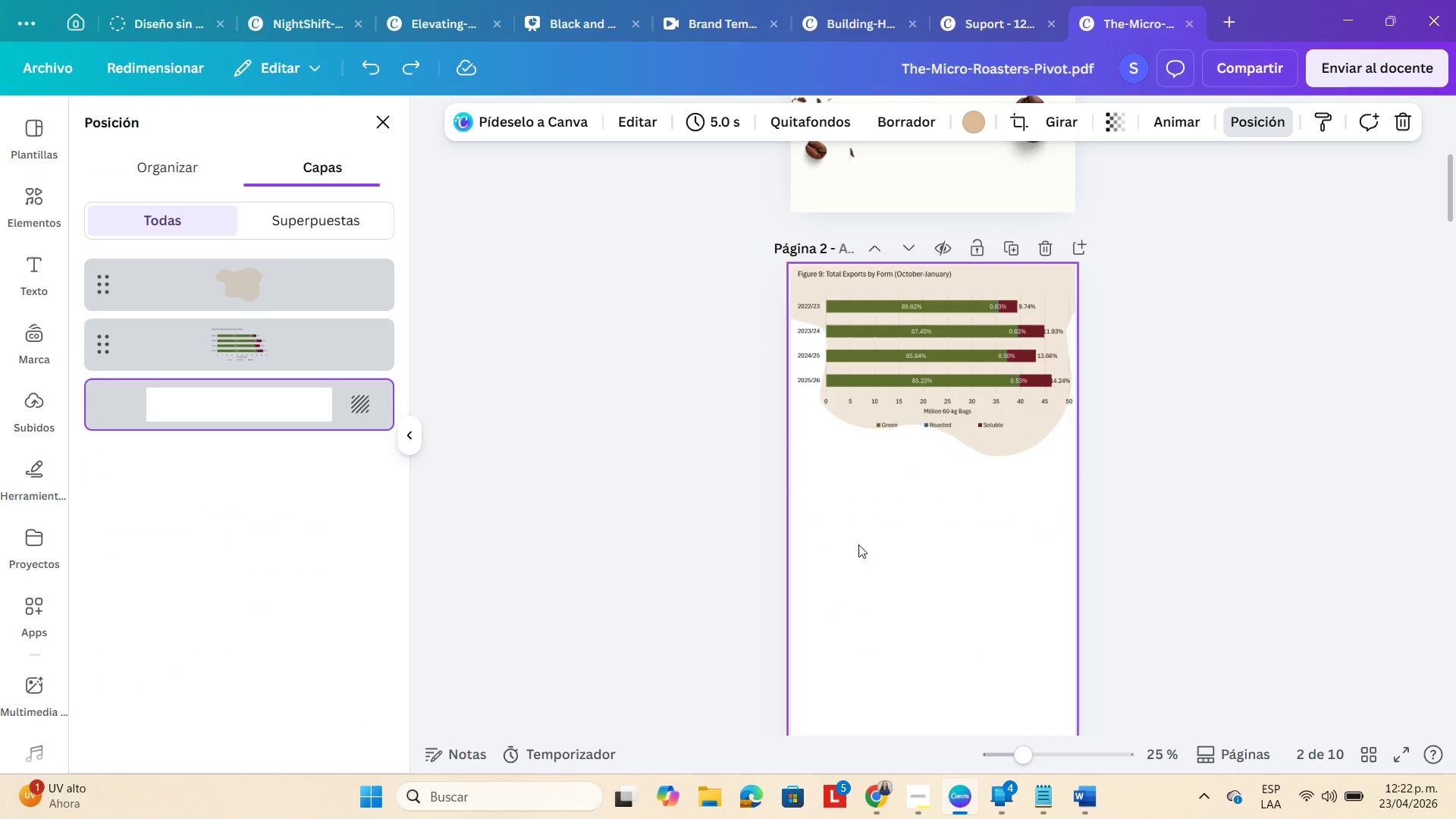 
key(Control+V)
 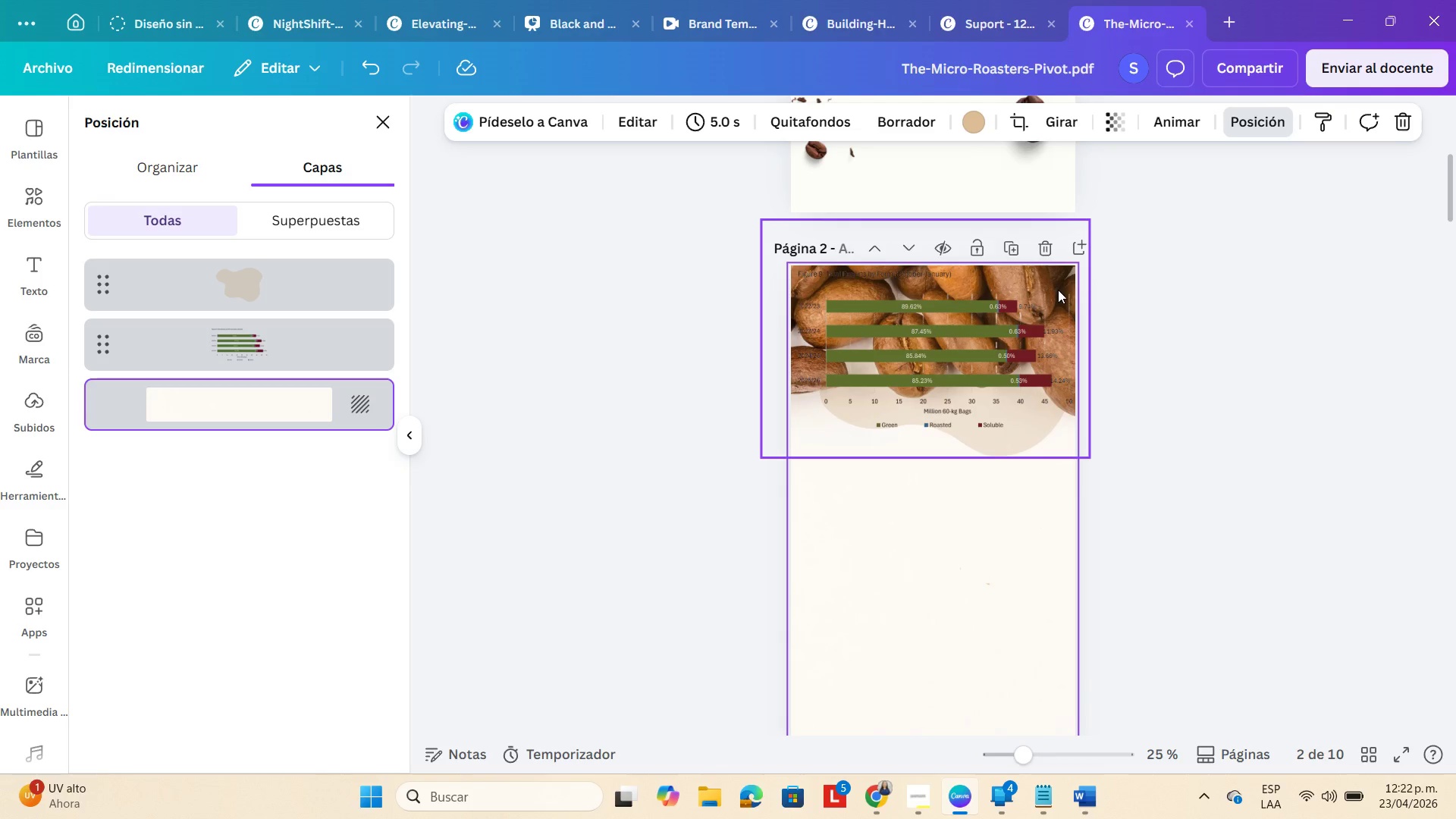 
wait(7.7)
 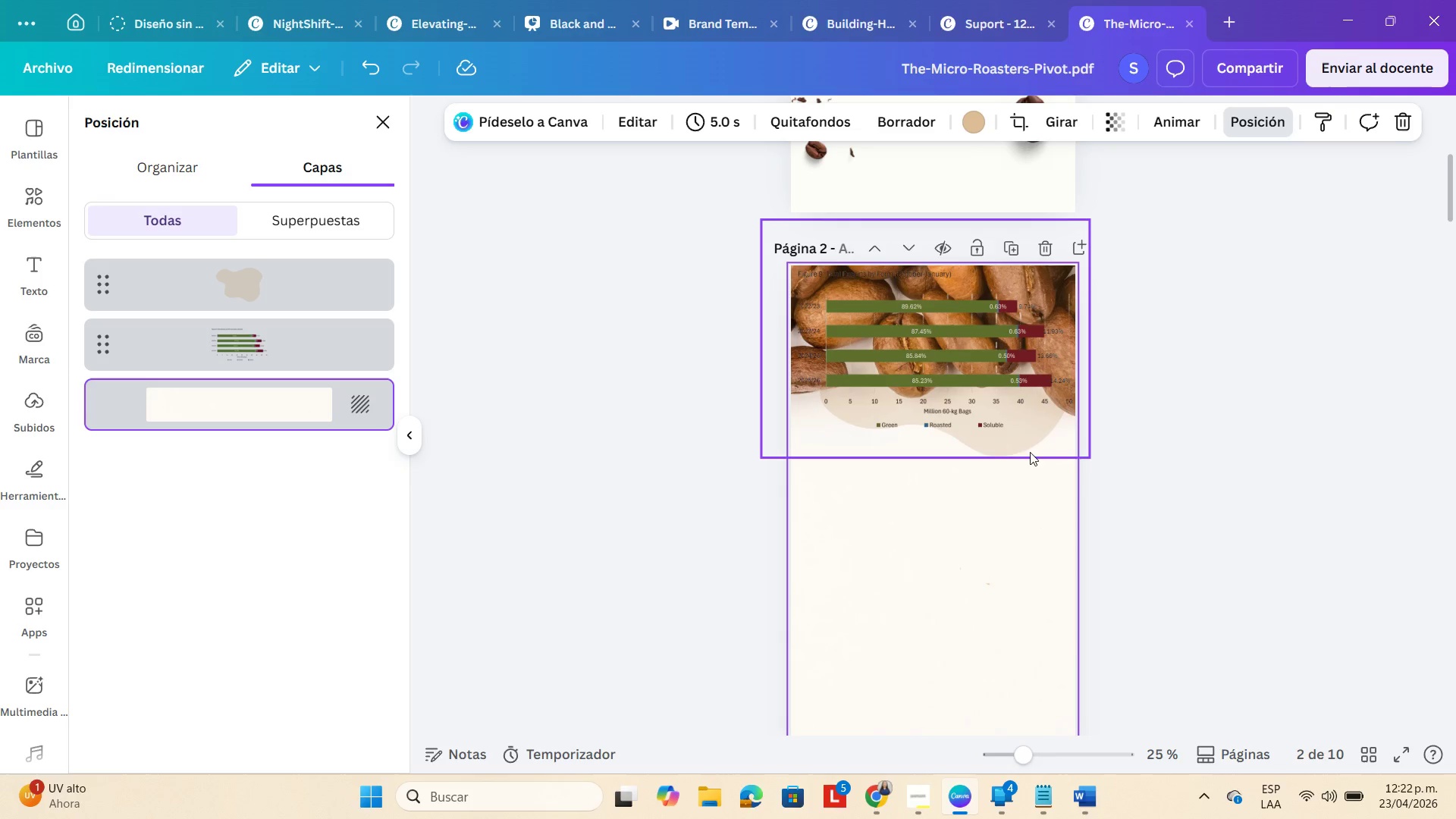 
left_click([1119, 128])
 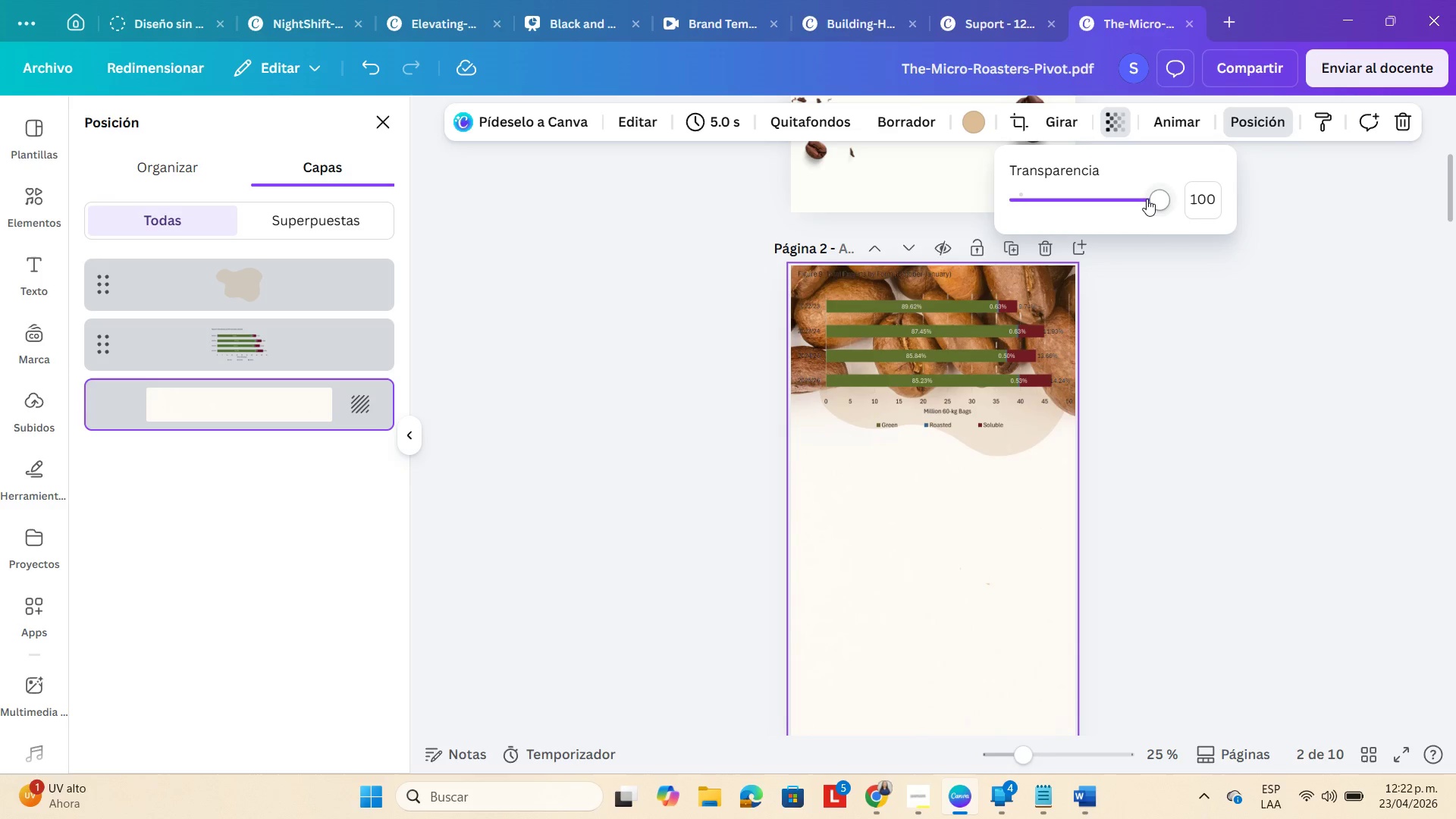 
left_click_drag(start_coordinate=[1147, 199], to_coordinate=[1078, 183])
 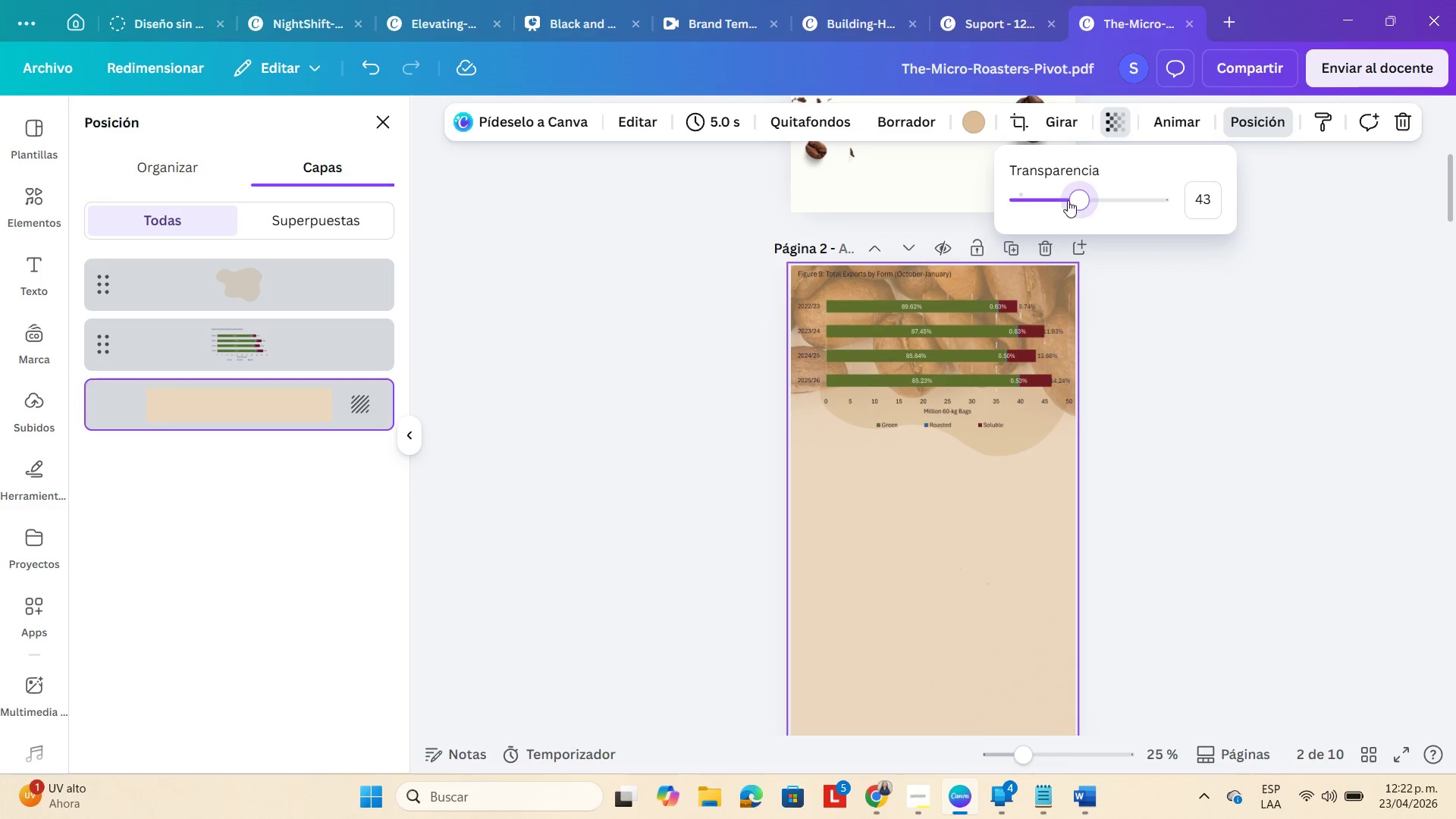 
left_click_drag(start_coordinate=[1075, 200], to_coordinate=[1315, 221])
 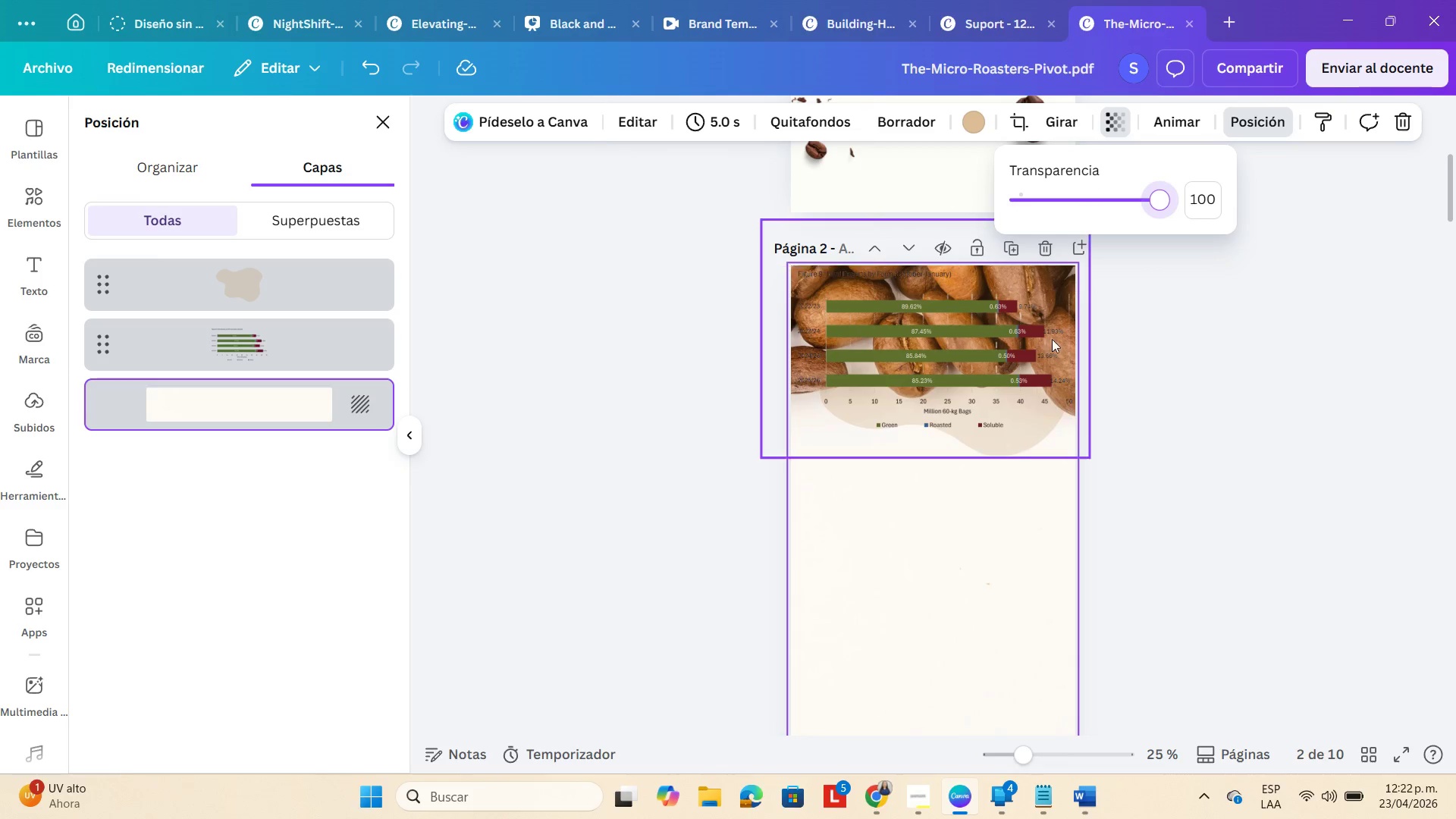 
scroll: coordinate [1100, 424], scroll_direction: down, amount: 1.0
 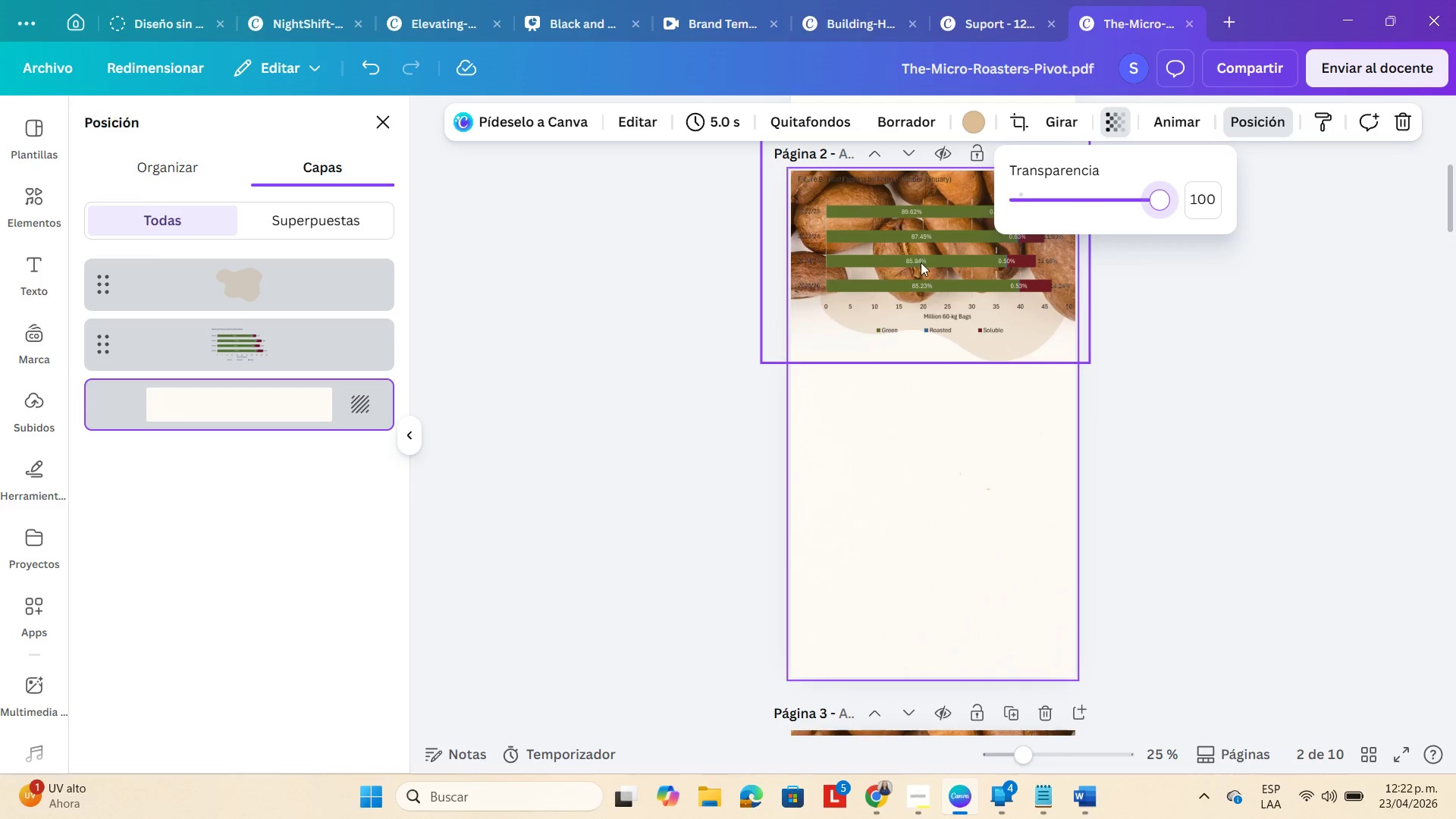 
left_click([1224, 368])
 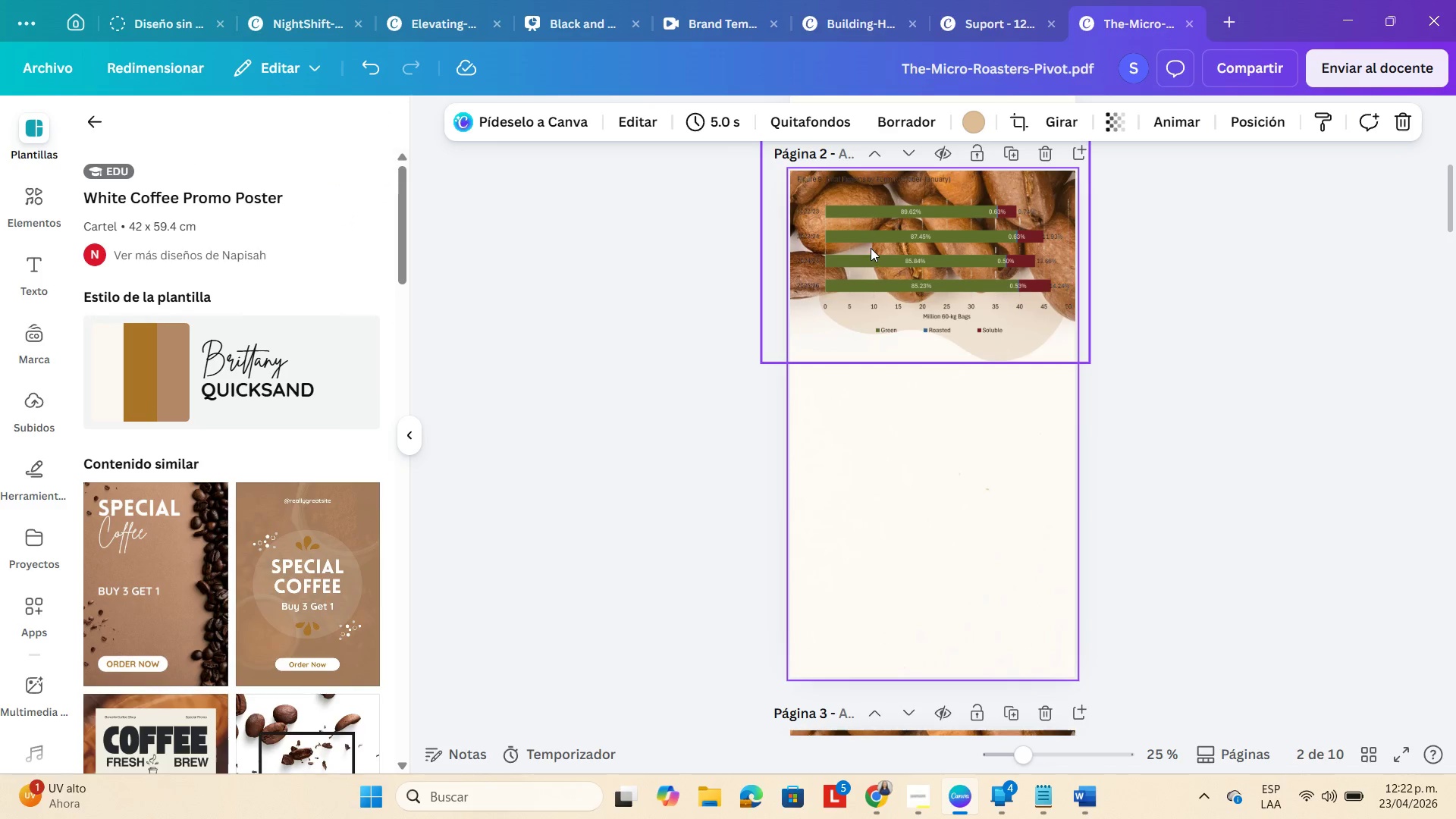 
left_click_drag(start_coordinate=[874, 248], to_coordinate=[867, 704])
 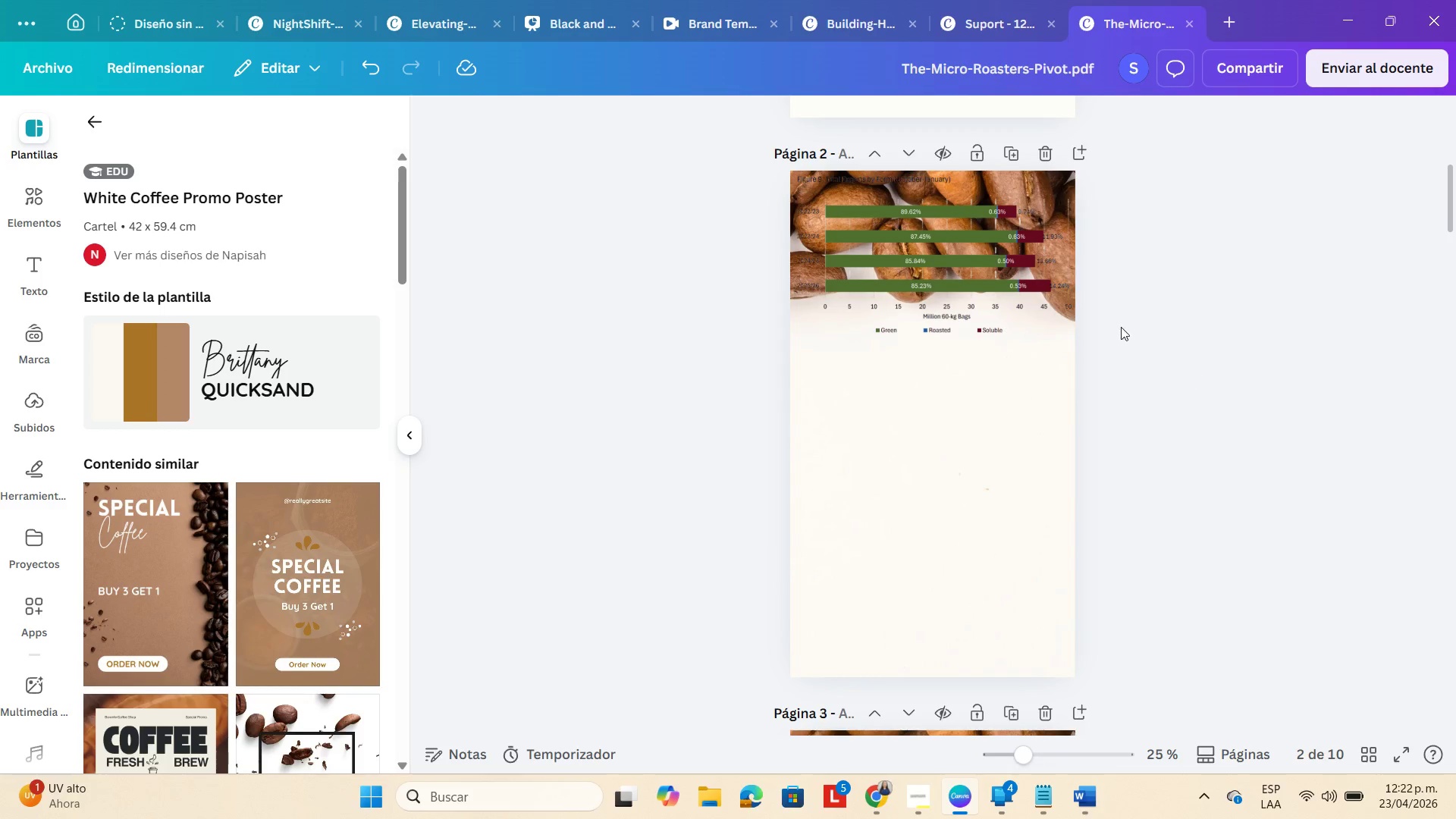 
left_click_drag(start_coordinate=[995, 268], to_coordinate=[999, 523])
 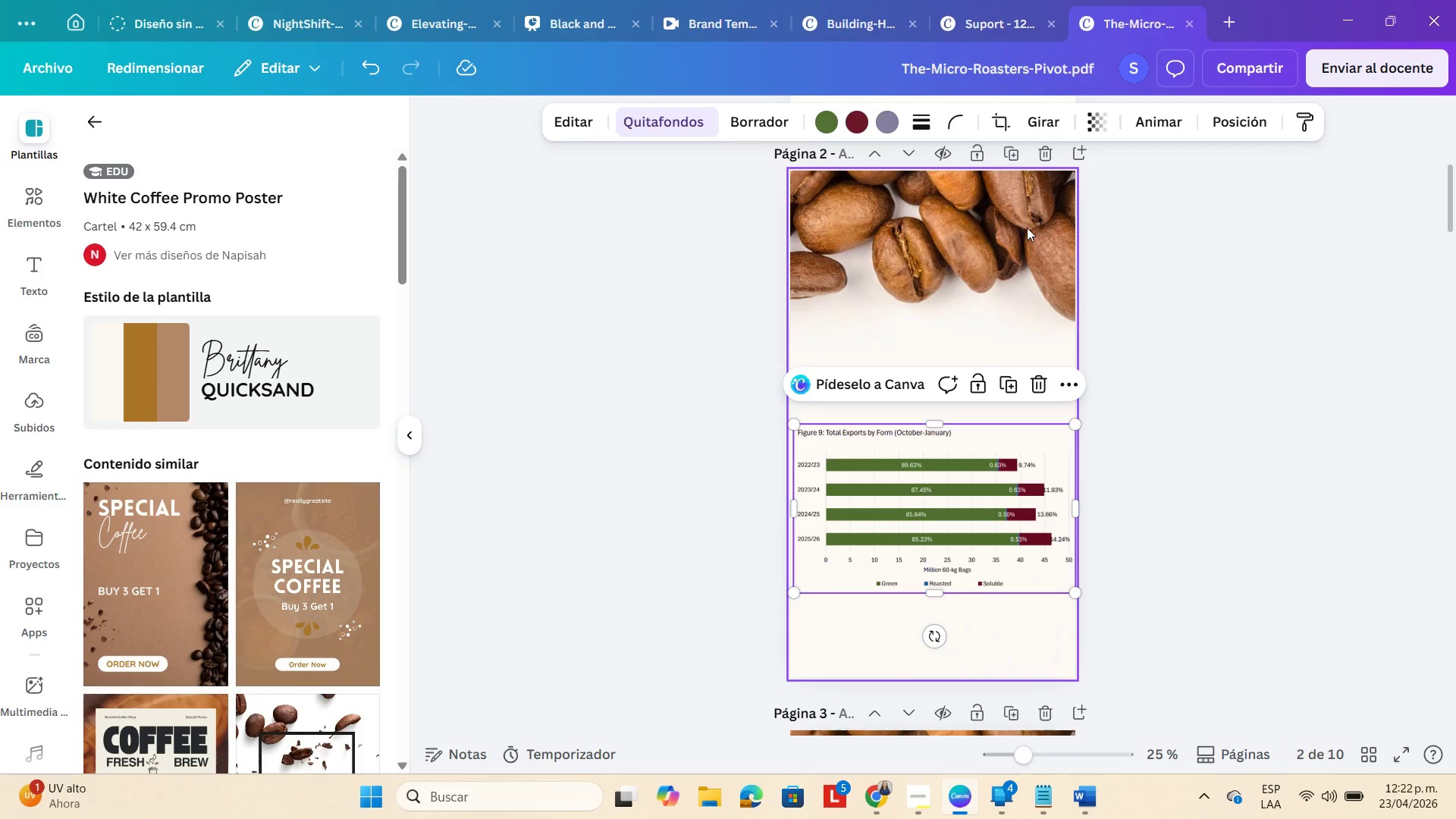 
left_click([1026, 228])
 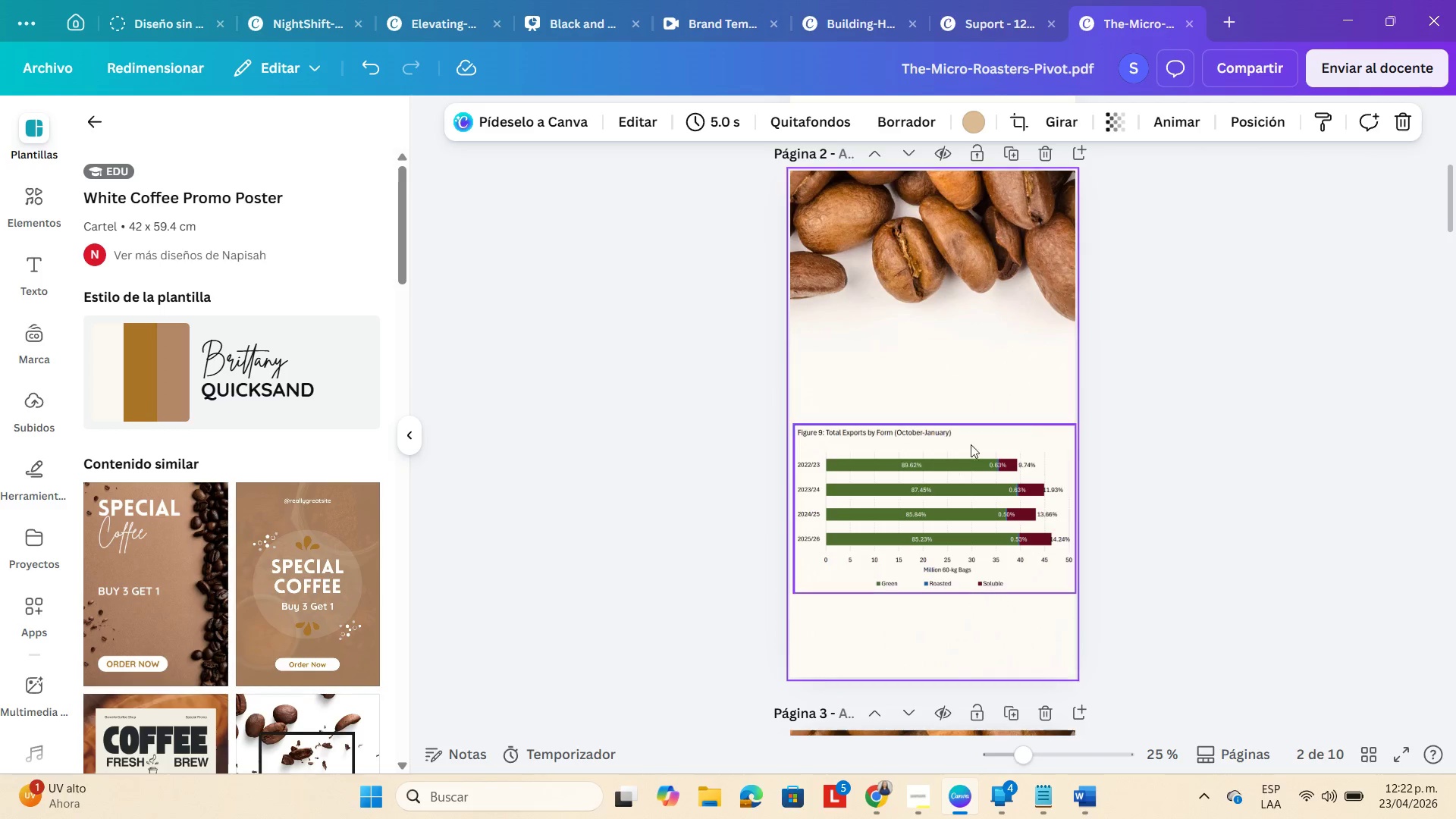 
left_click_drag(start_coordinate=[969, 492], to_coordinate=[971, 579])
 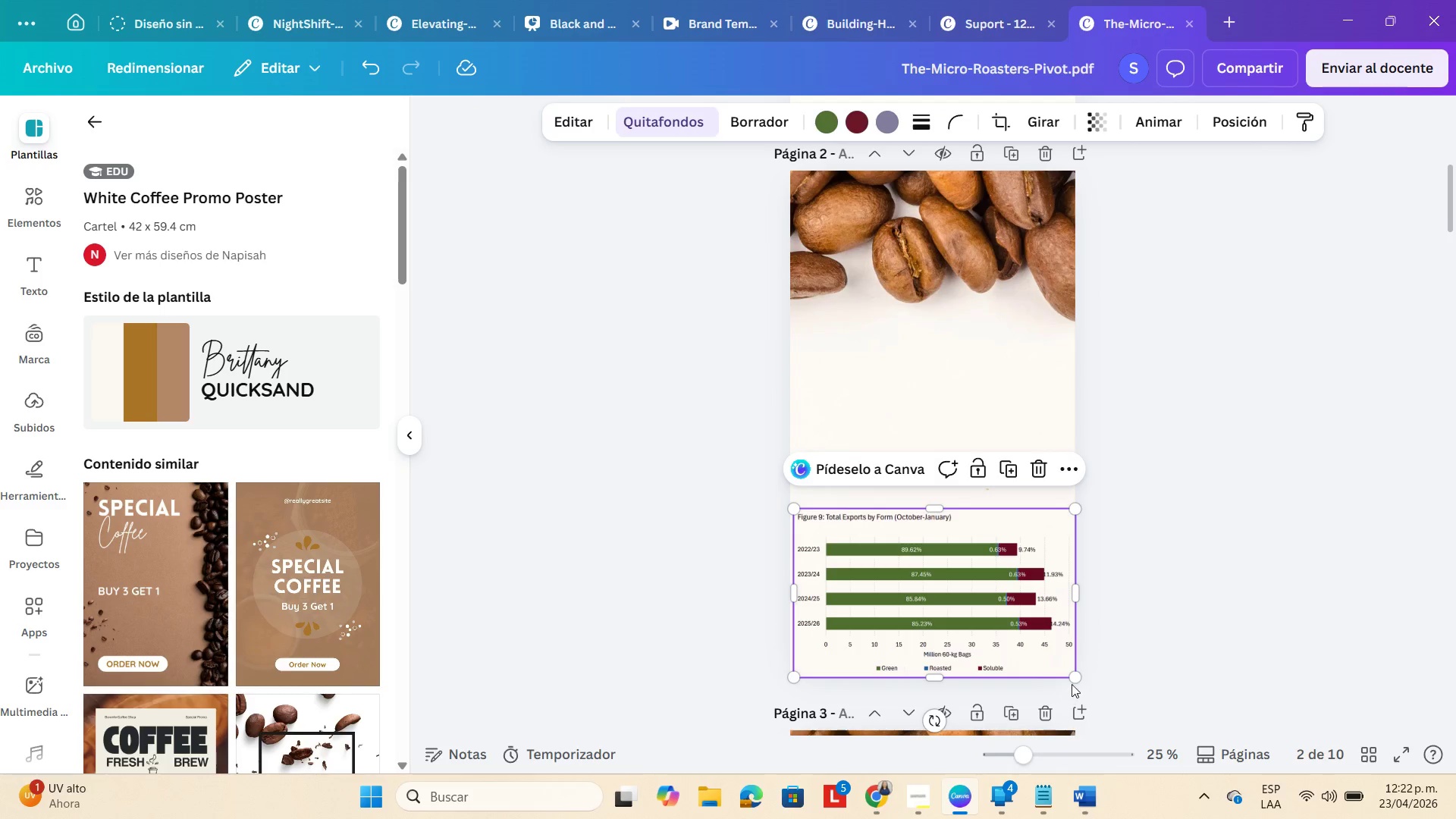 
left_click_drag(start_coordinate=[1077, 674], to_coordinate=[1055, 646])
 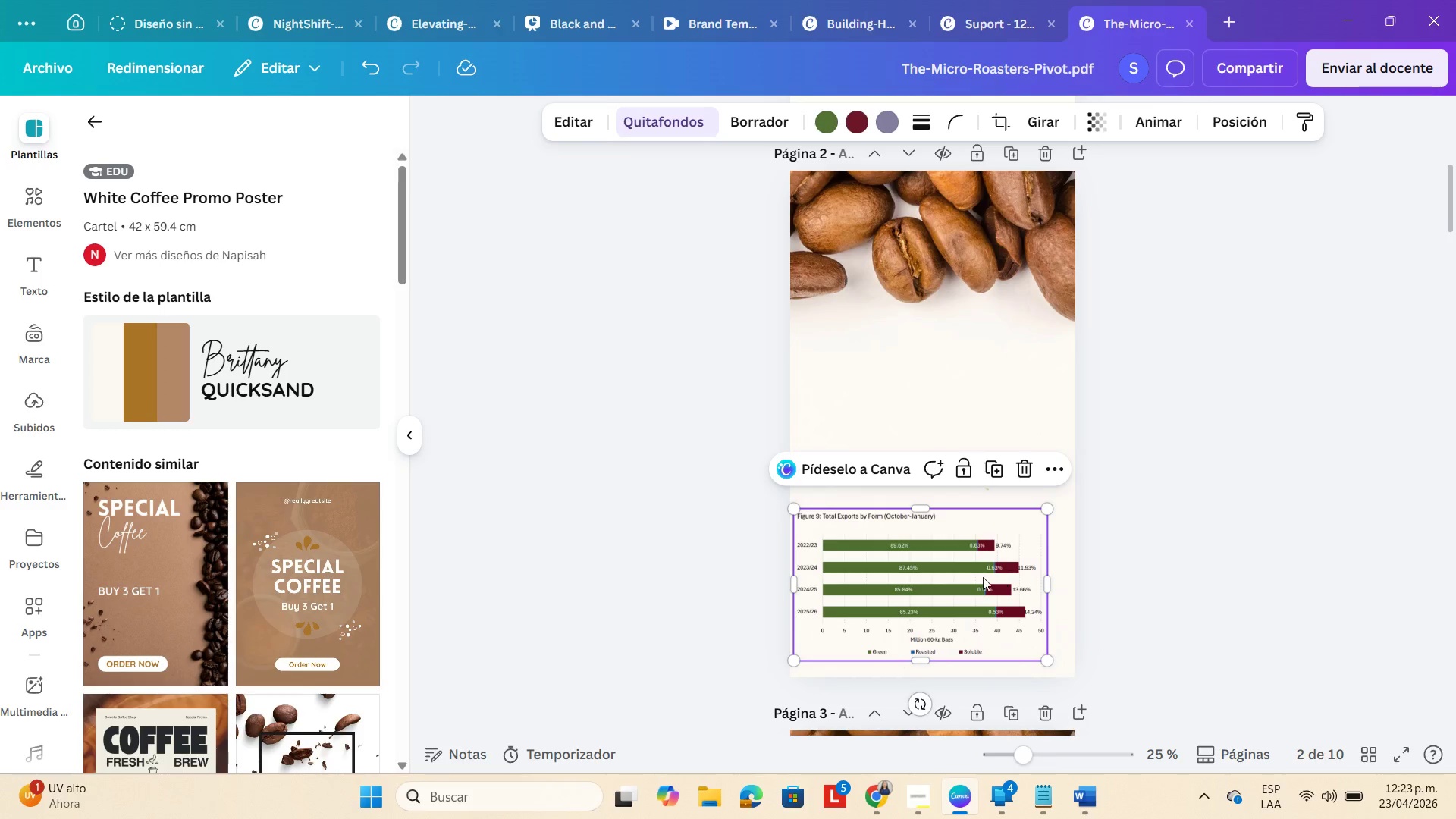 
left_click_drag(start_coordinate=[981, 577], to_coordinate=[999, 559])
 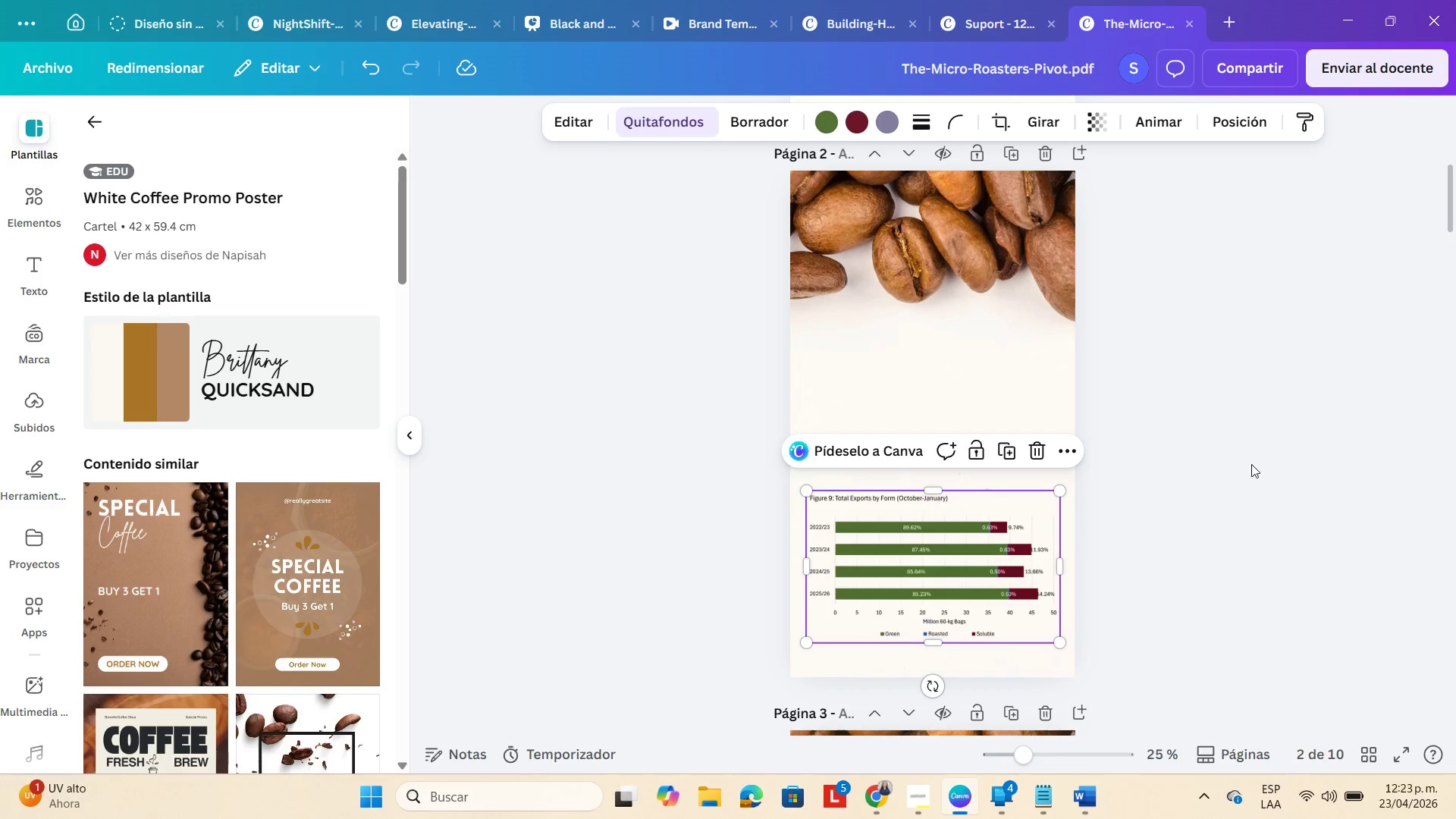 
left_click([1251, 464])
 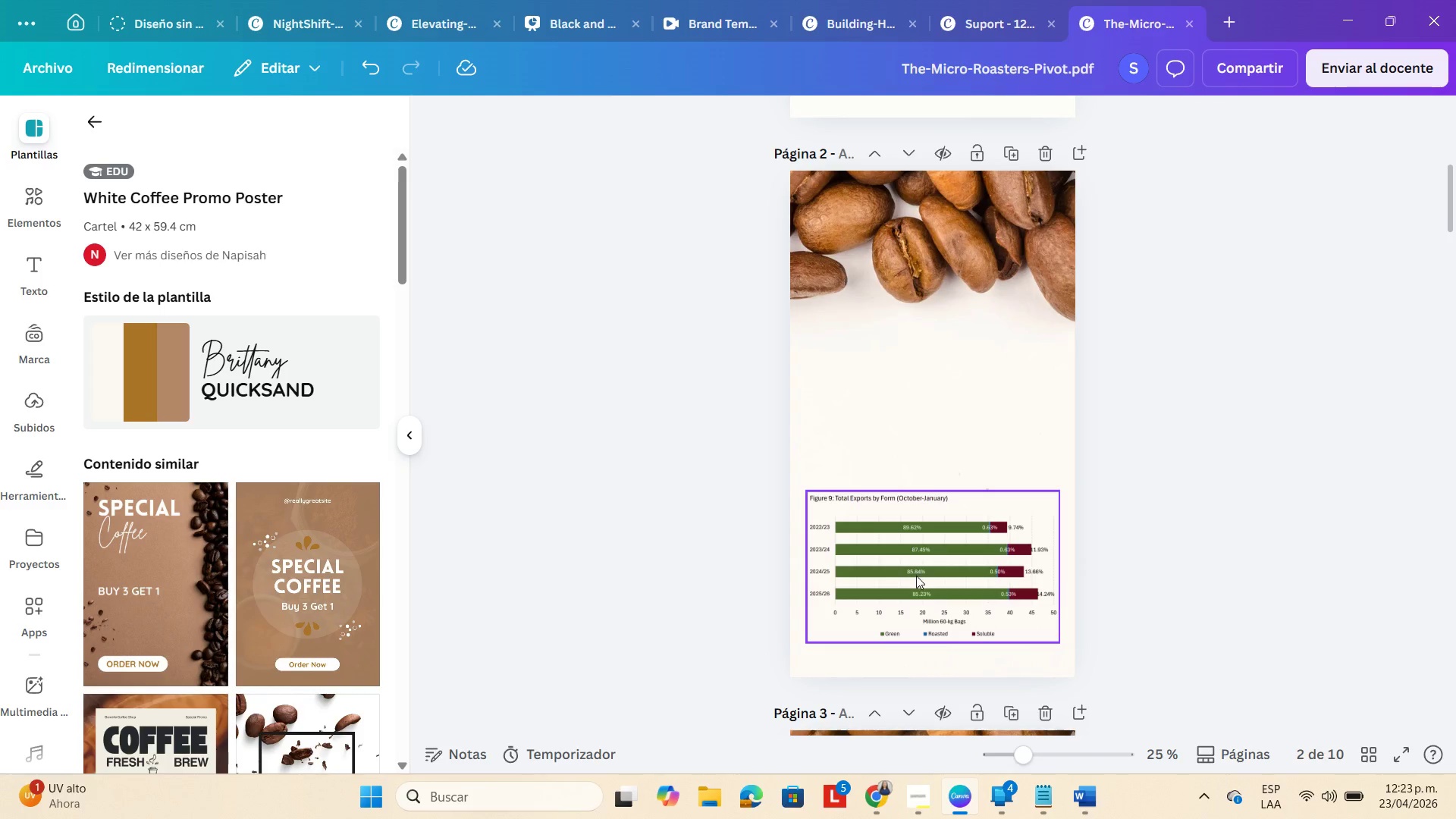 
left_click_drag(start_coordinate=[914, 580], to_coordinate=[914, 586])
 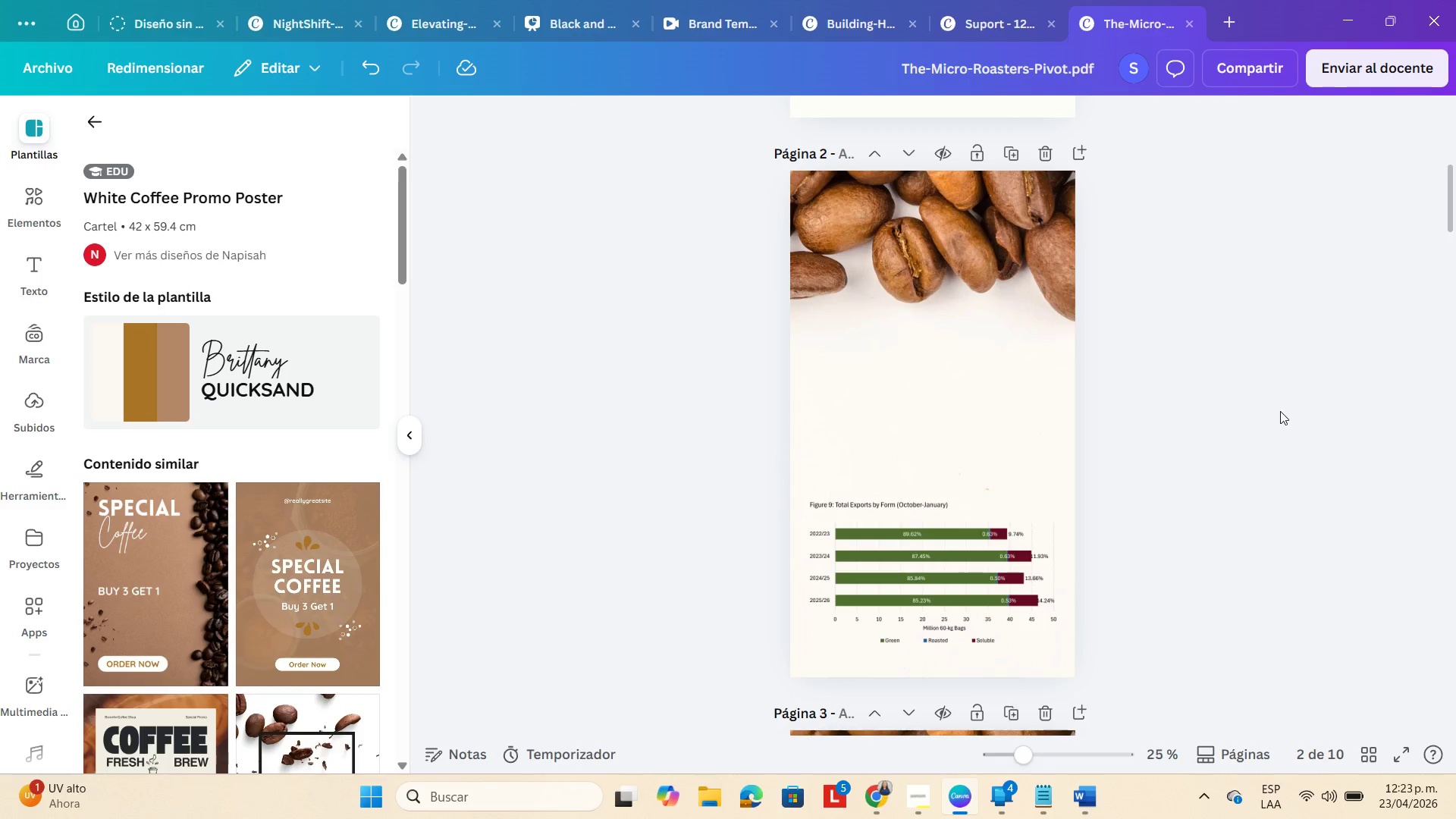 
scroll: coordinate [826, 115], scroll_direction: up, amount: 4.0
 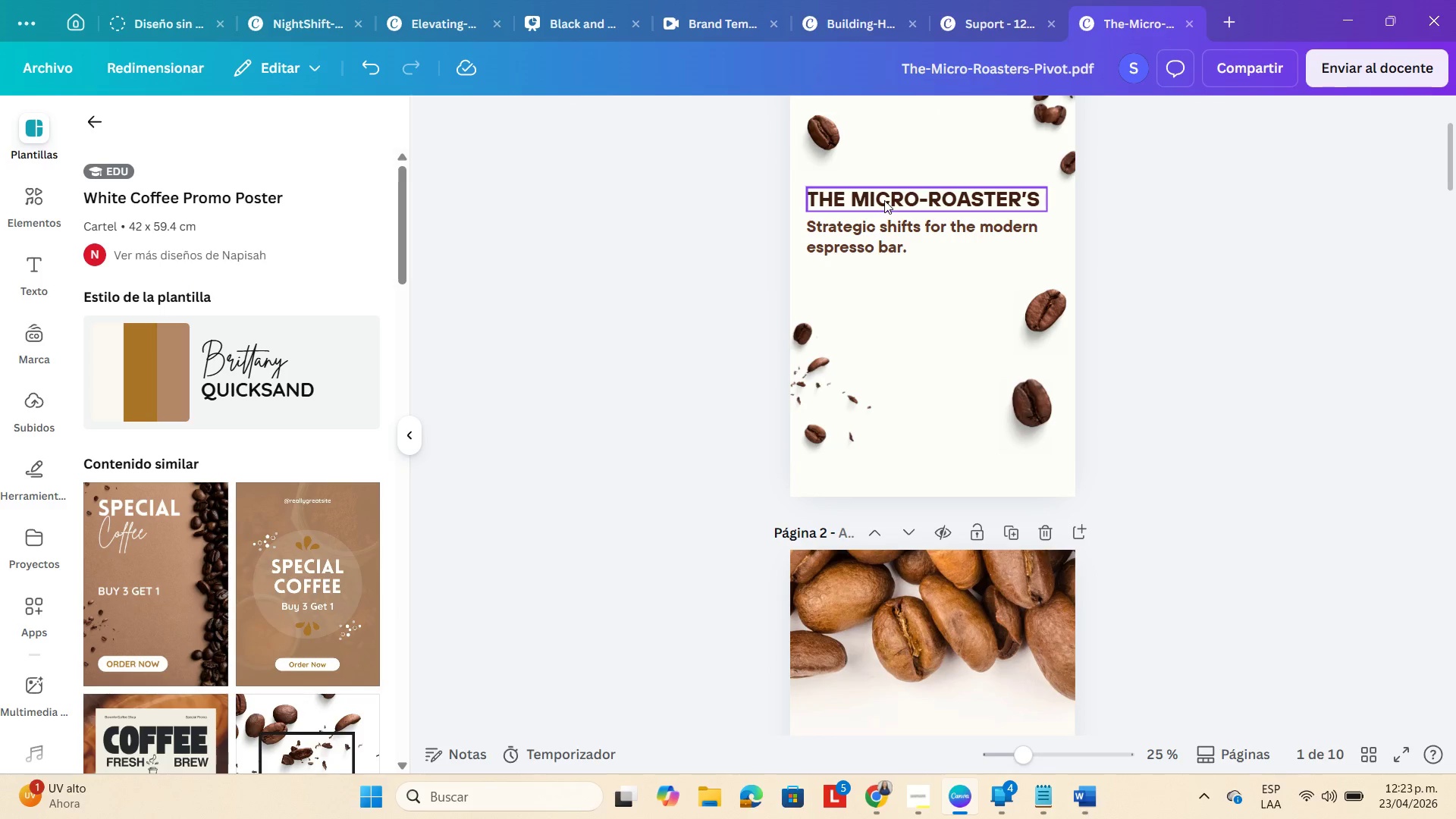 
left_click([885, 204])
 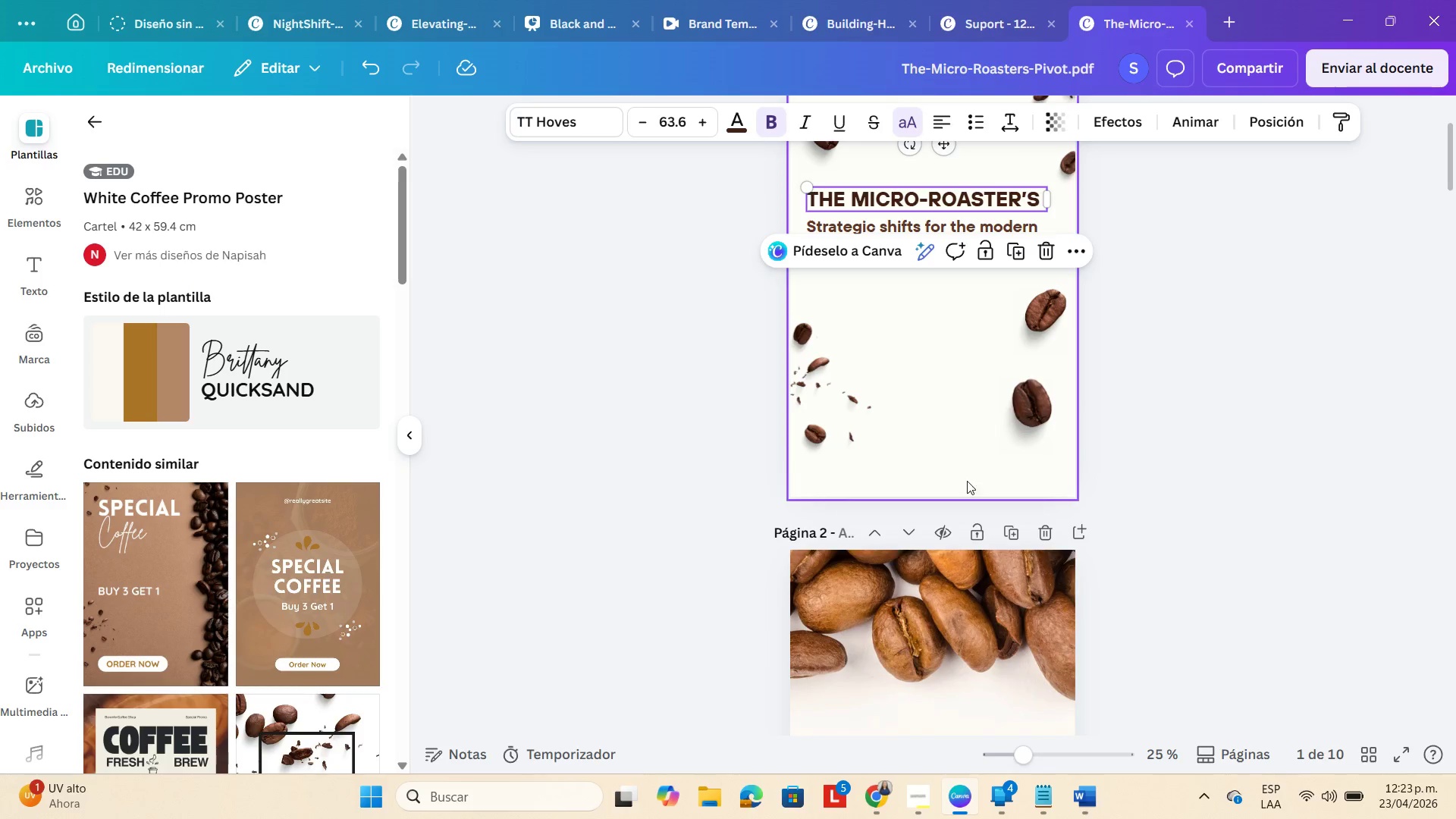 
scroll: coordinate [285, 610], scroll_direction: down, amount: 3.0
 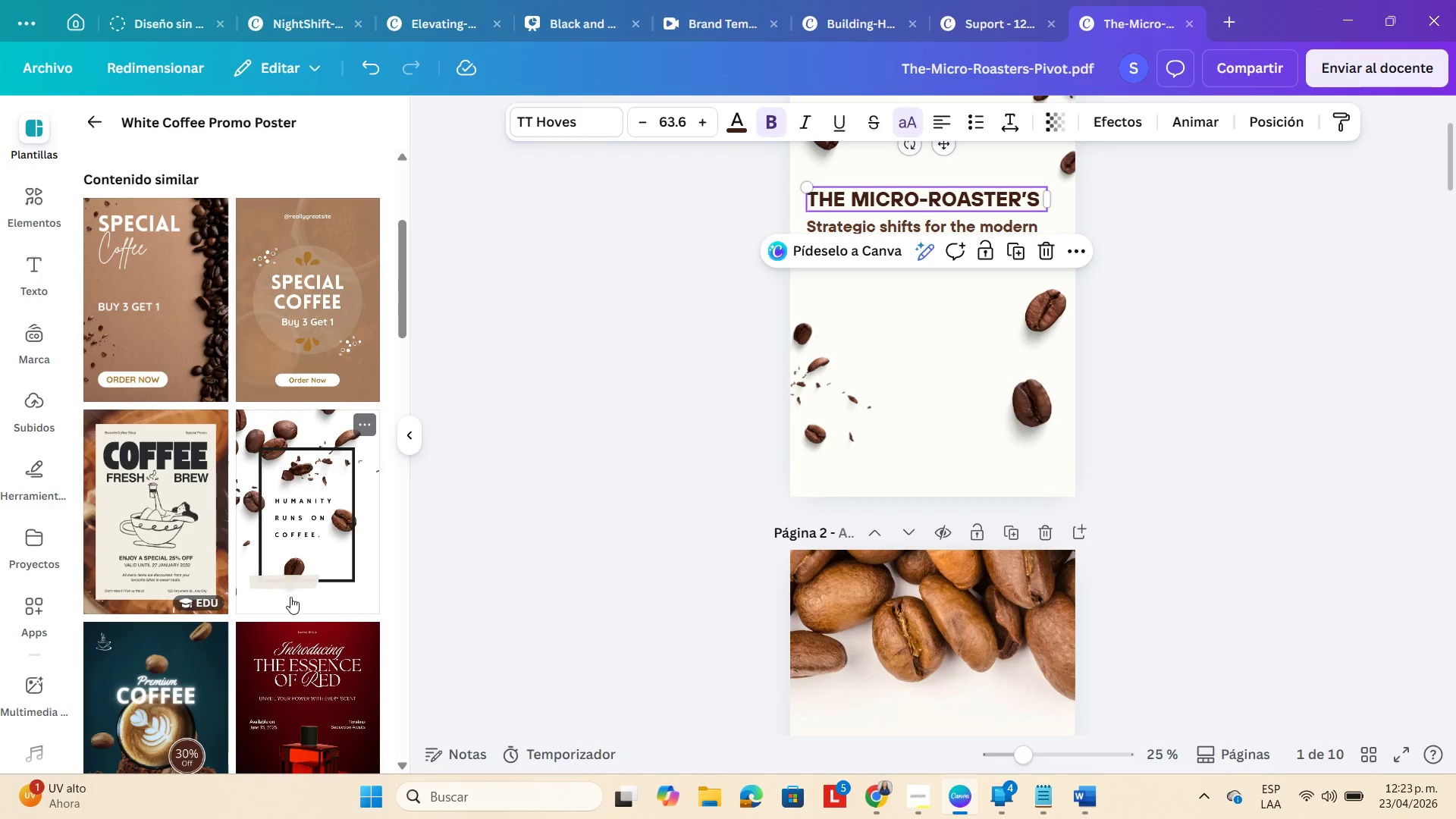 
scroll: coordinate [1095, 418], scroll_direction: up, amount: 4.0
 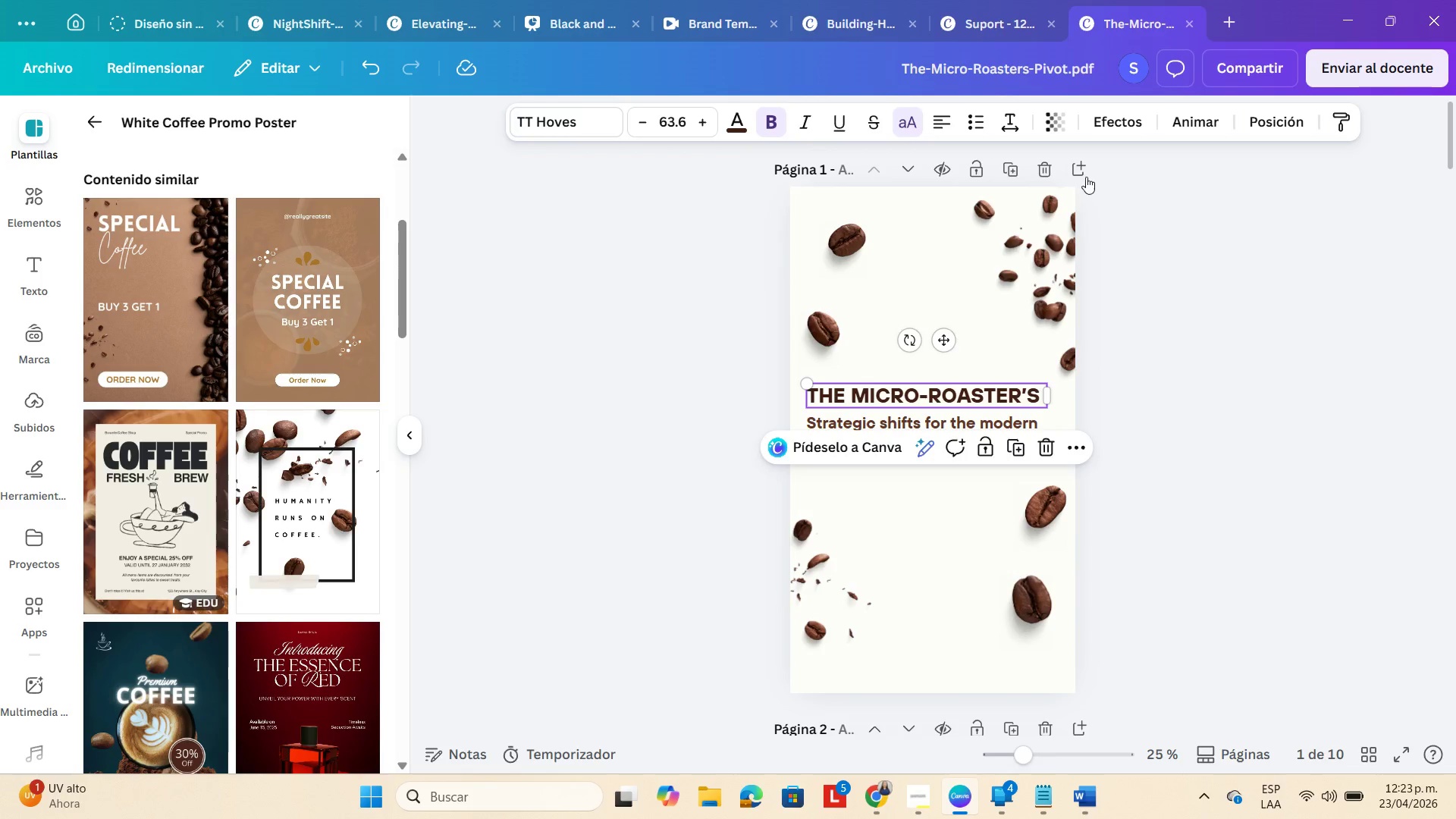 
left_click([1083, 170])
 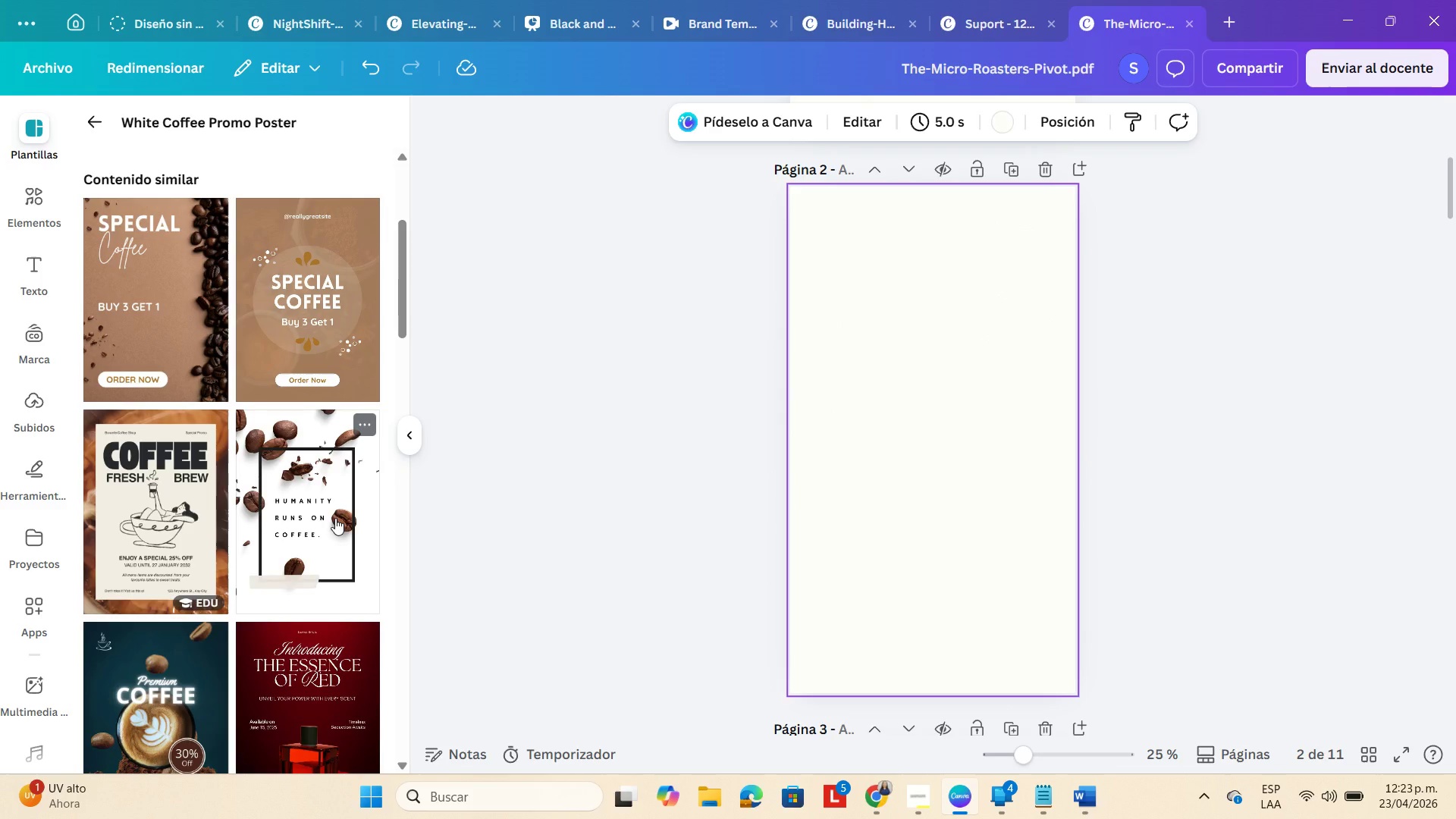 
left_click([335, 518])
 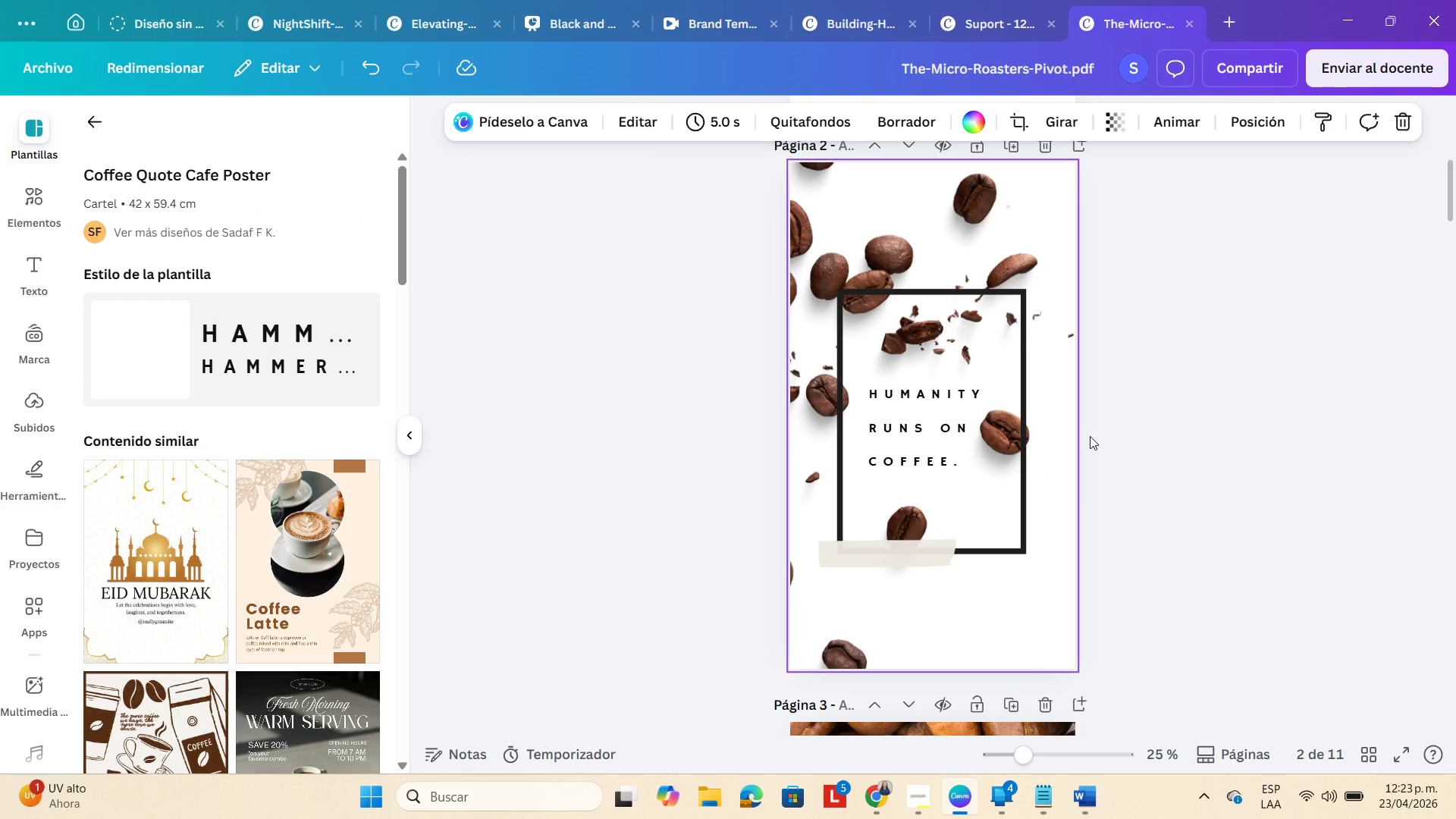 
wait(5.77)
 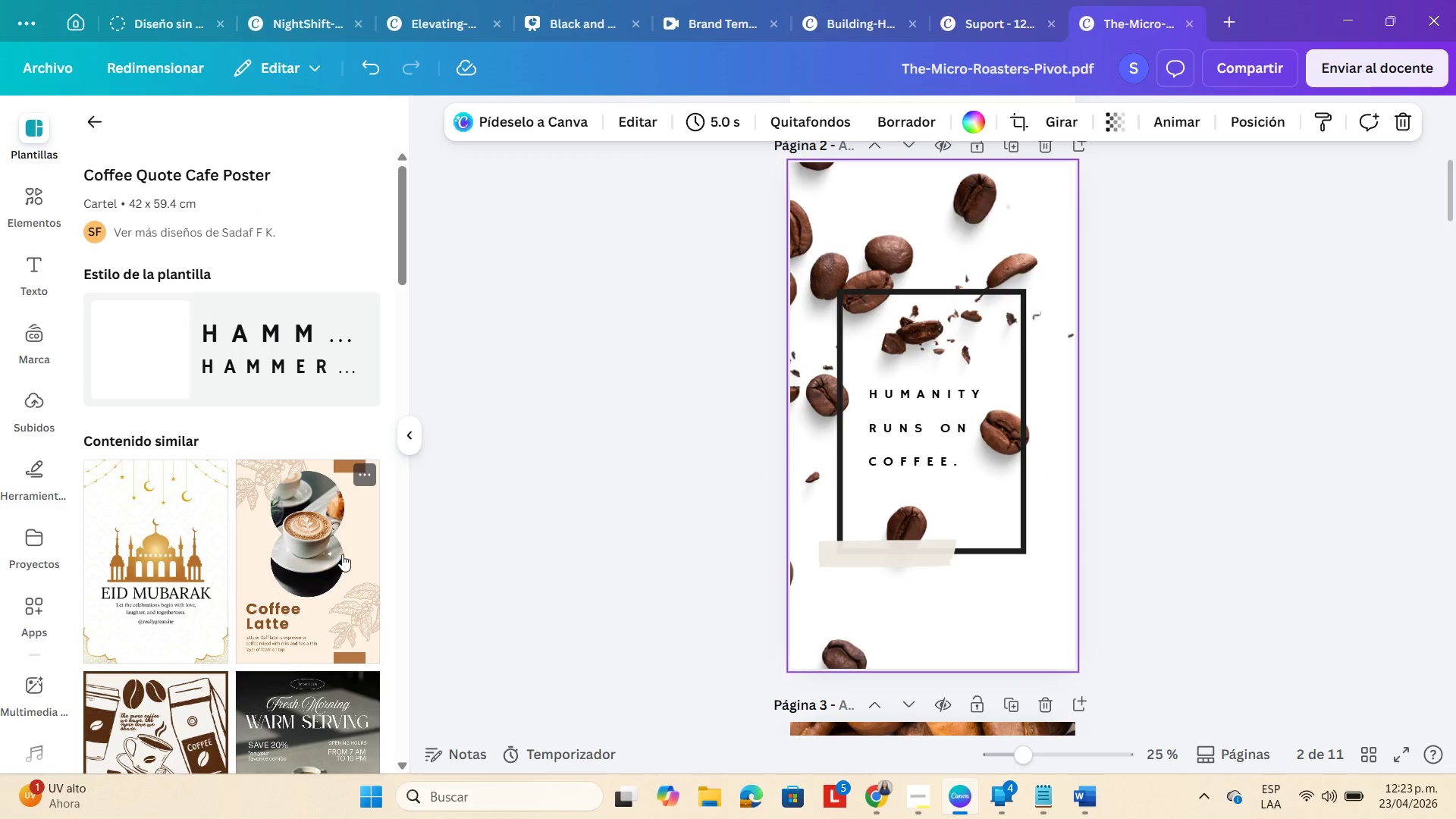 
scroll: coordinate [364, 573], scroll_direction: down, amount: 4.0
 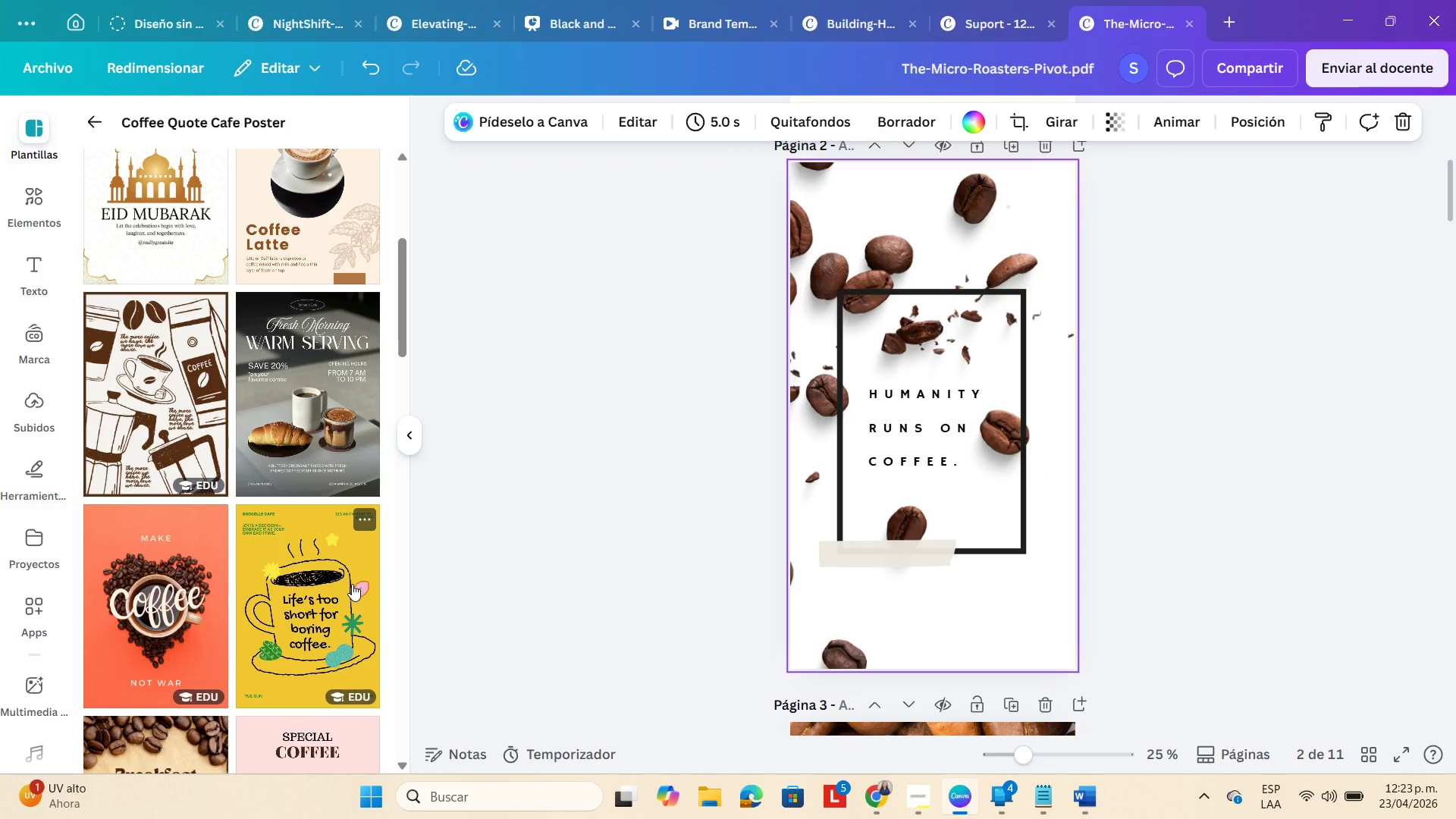 
wait(6.38)
 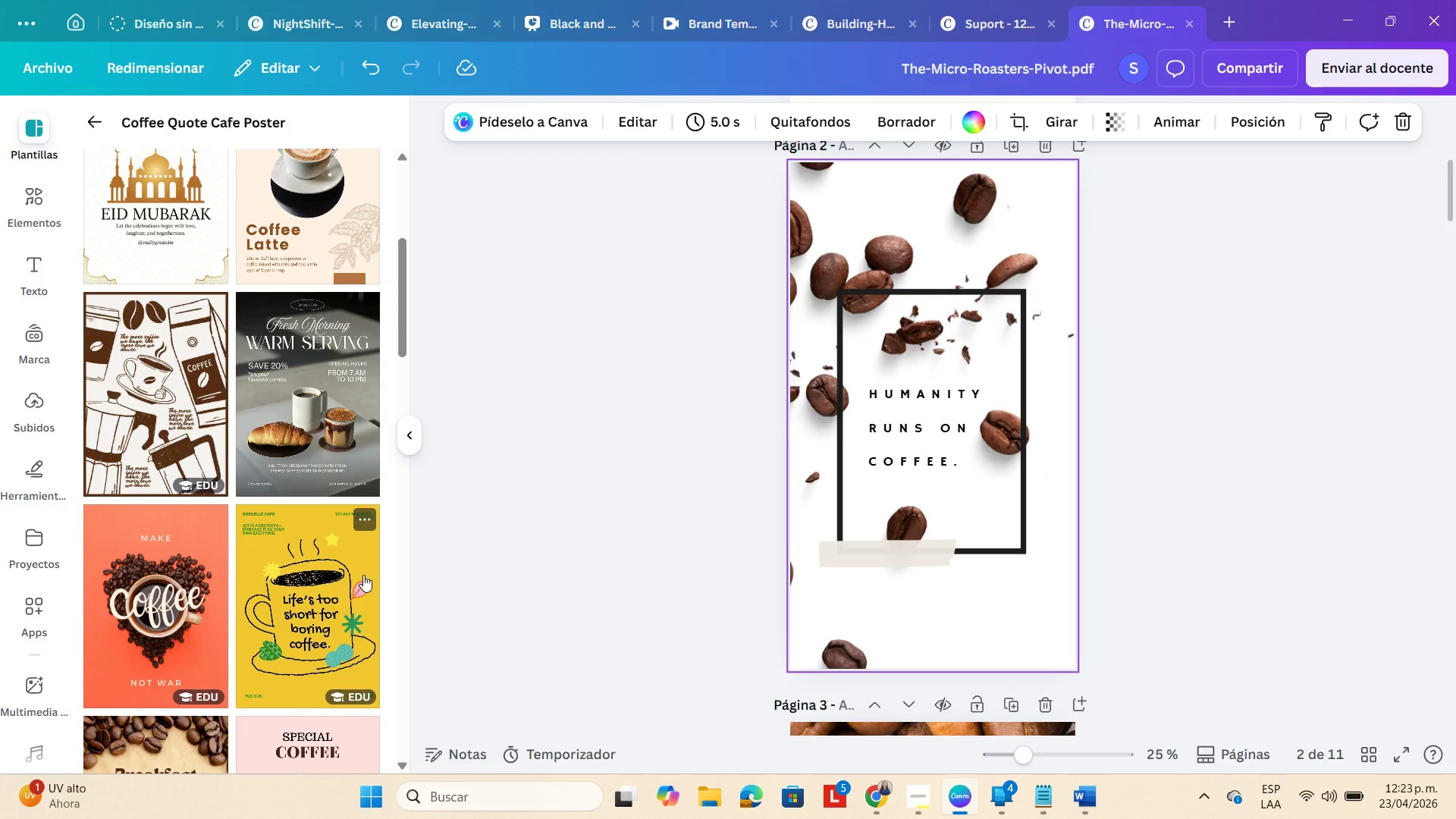 
scroll: coordinate [245, 573], scroll_direction: down, amount: 2.0
 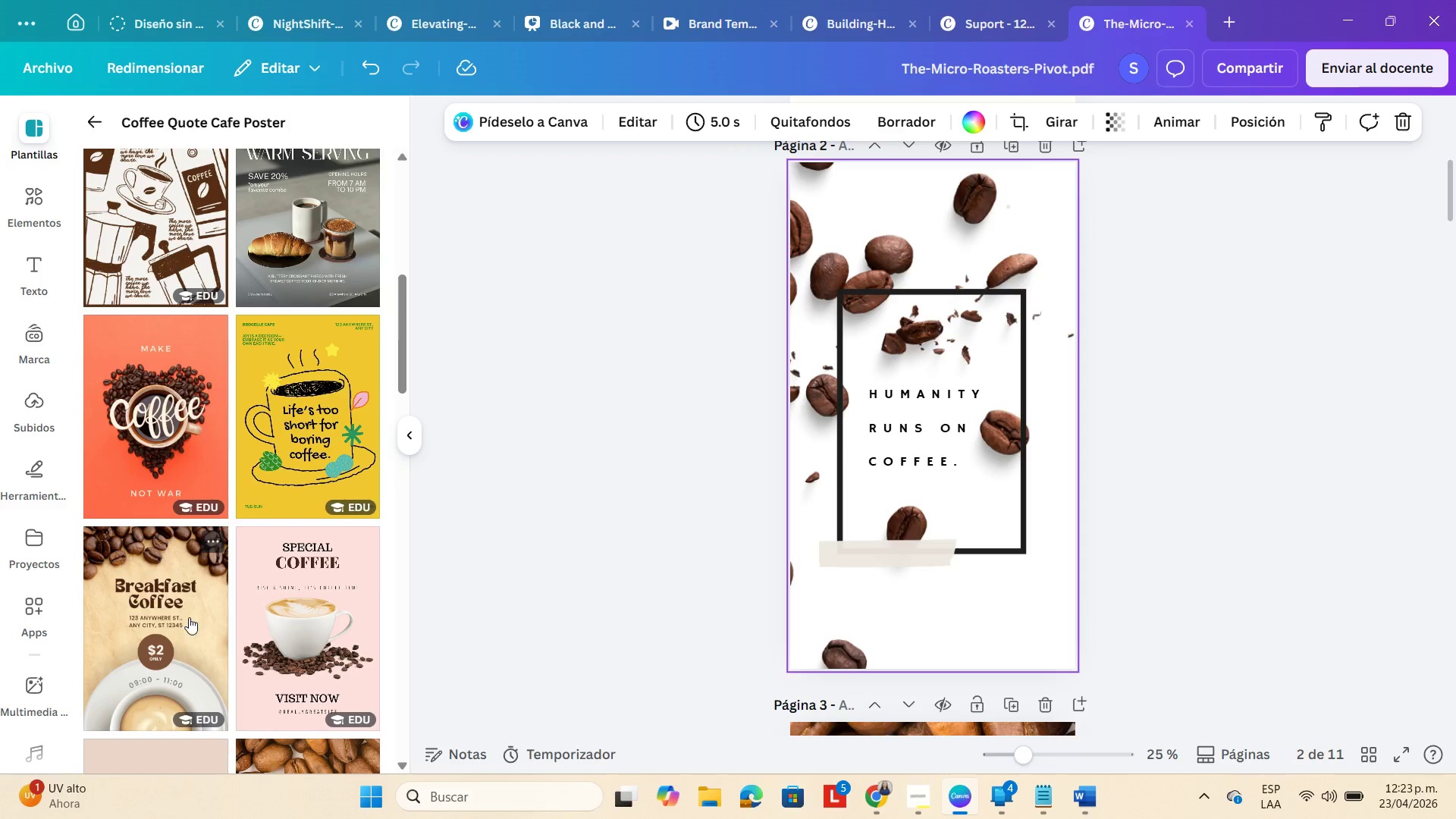 
left_click([185, 620])
 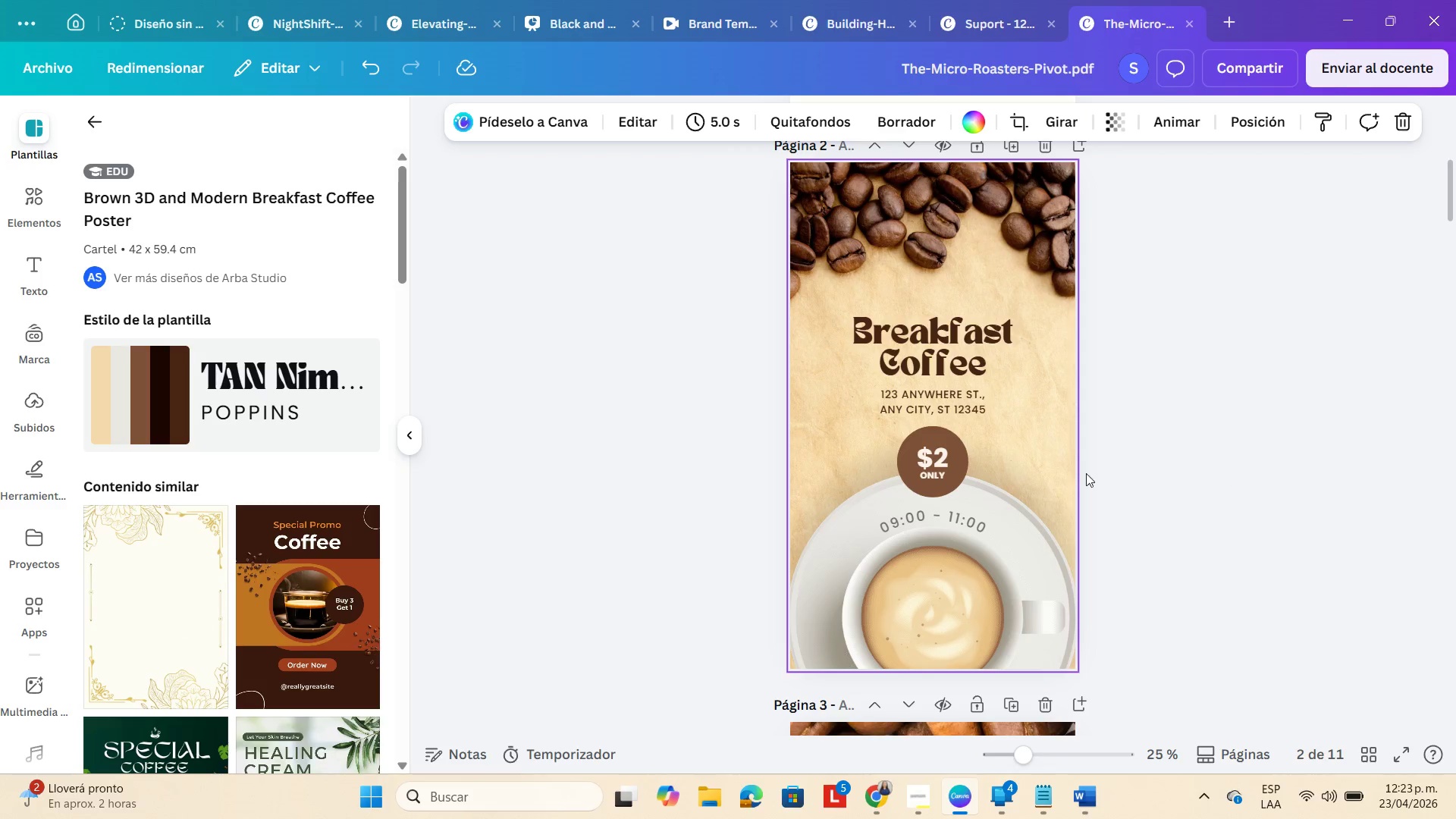 
left_click([1024, 442])
 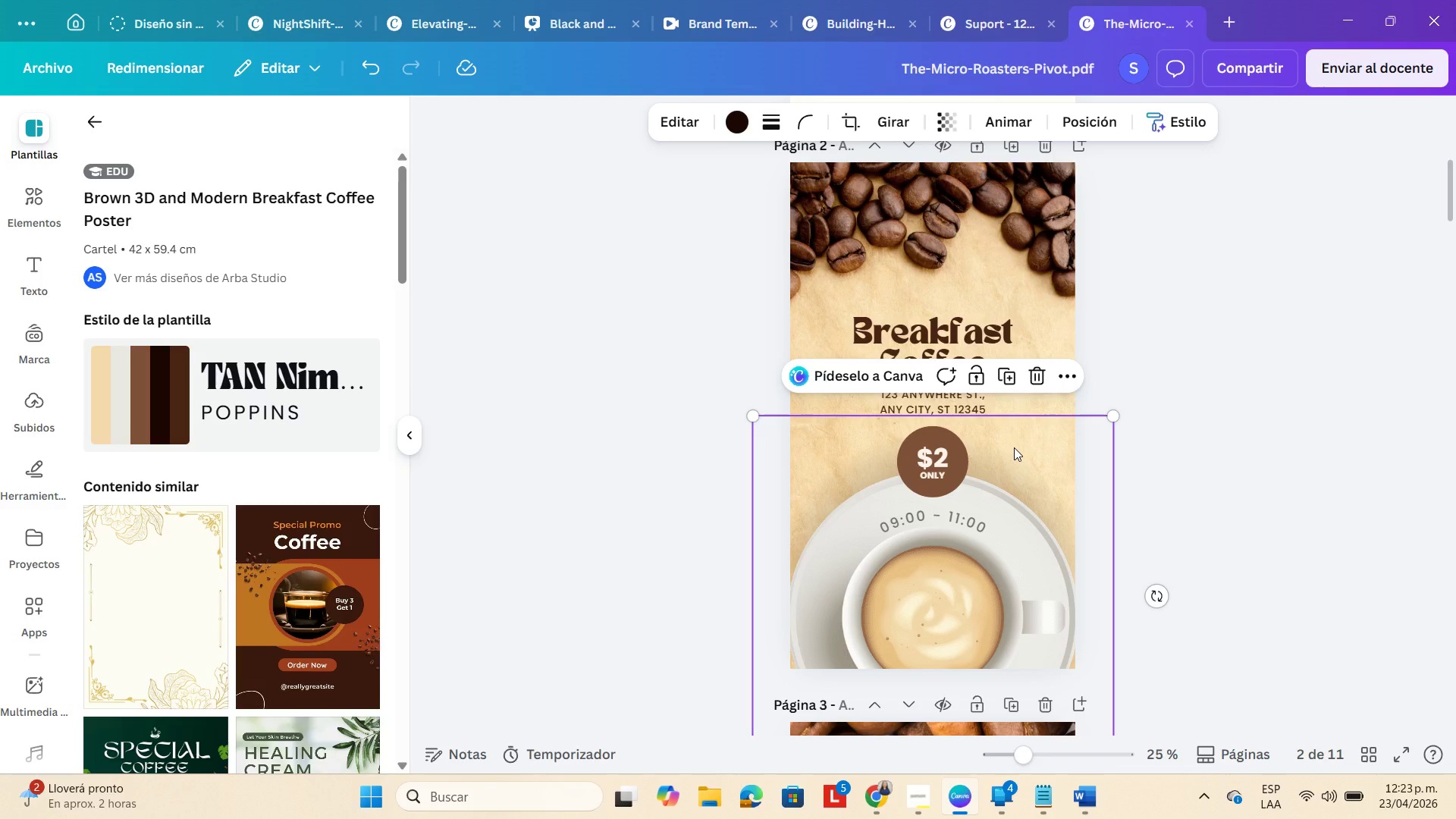 
key(Backspace)
 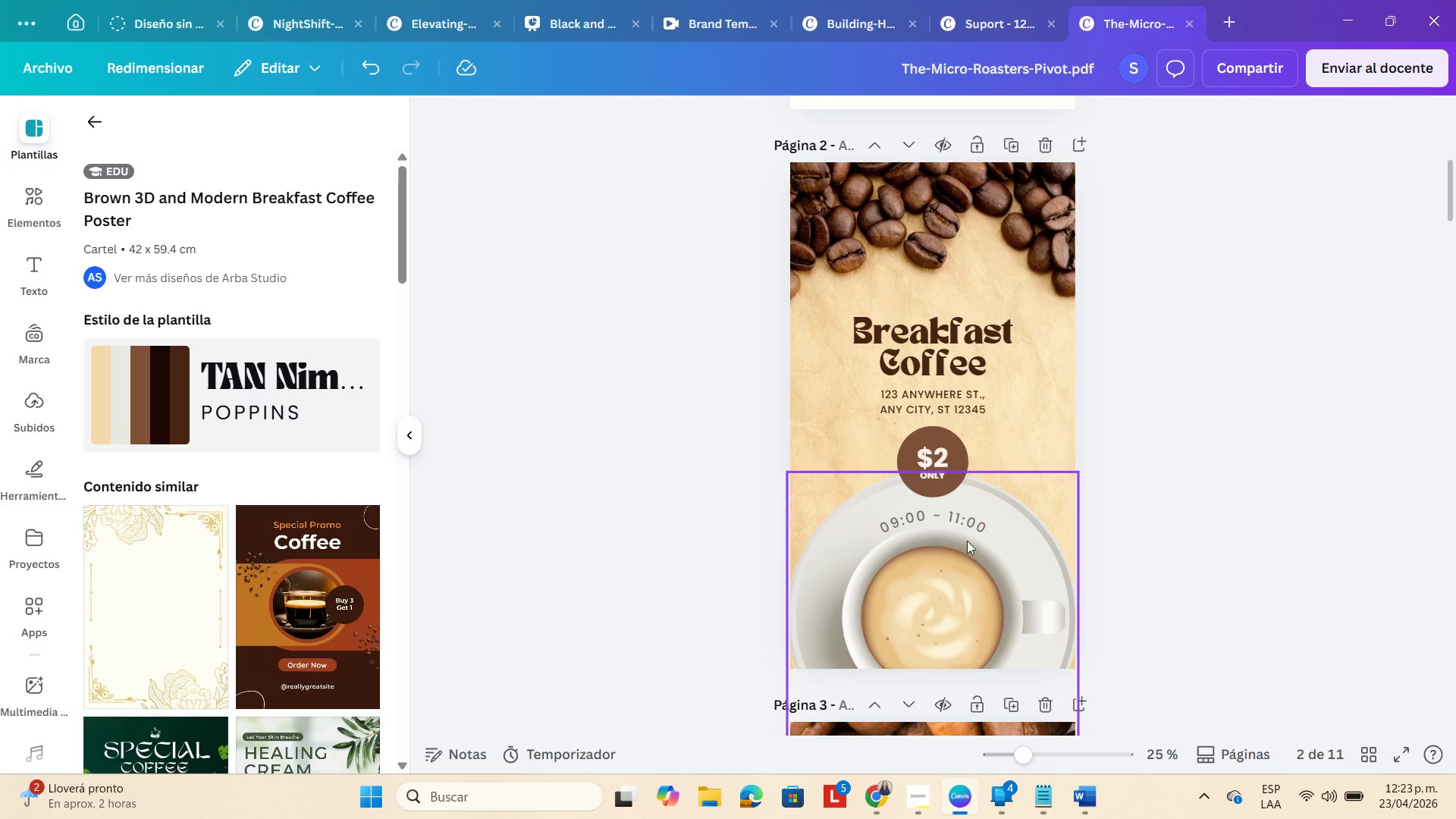 
left_click([966, 541])
 